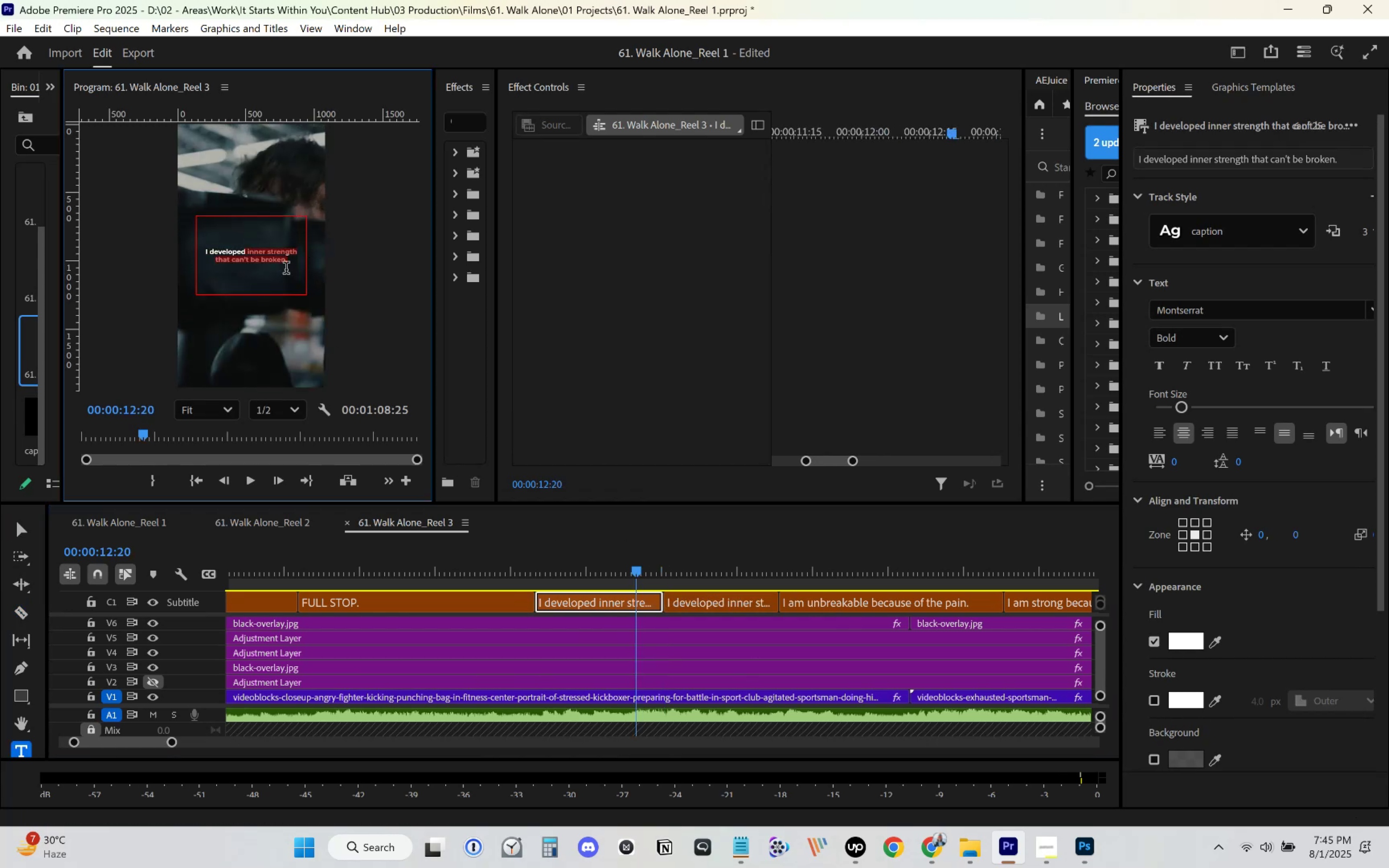 
key(Control+ControlLeft)
 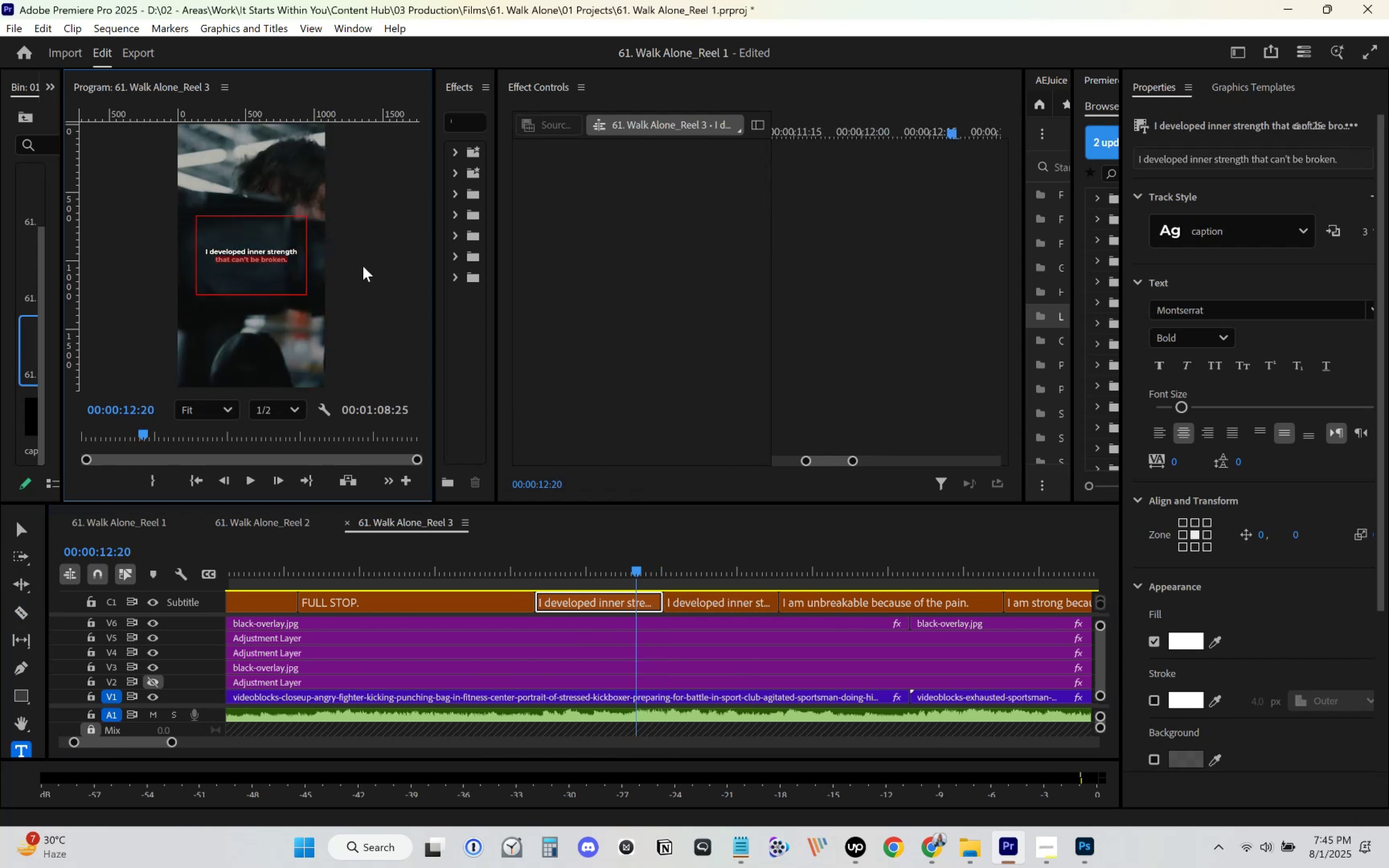 
key(Control+X)
 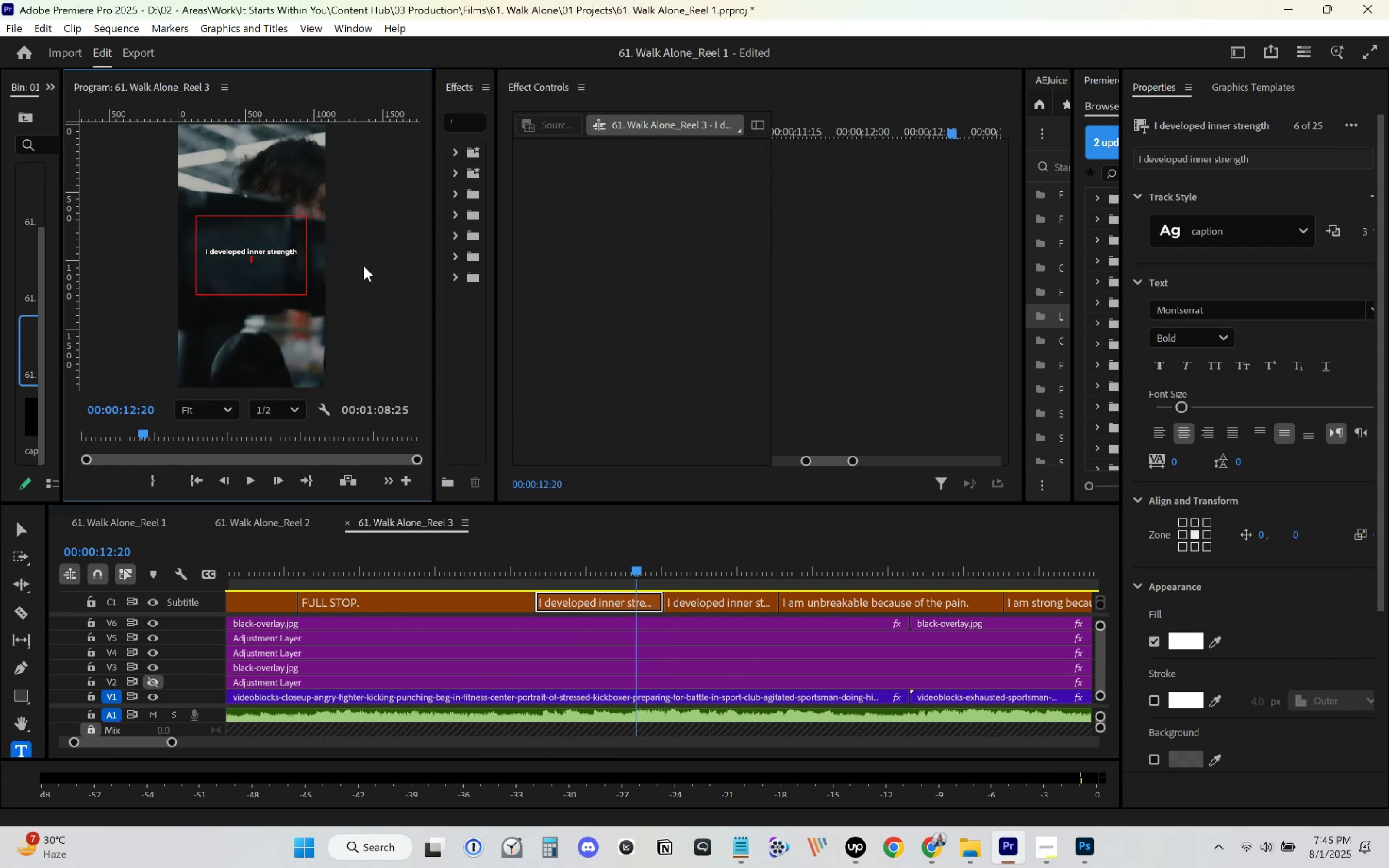 
key(Backspace)
 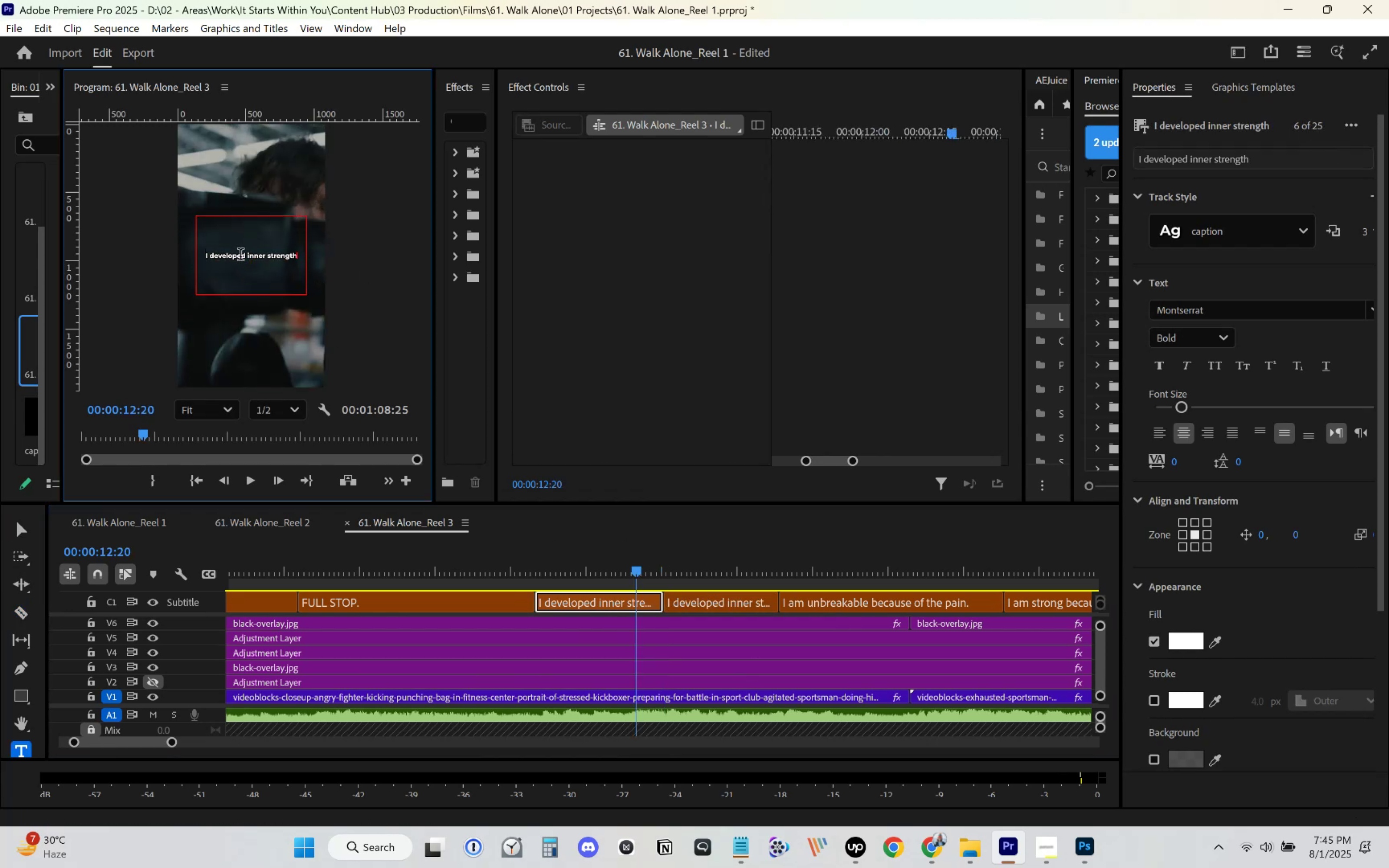 
left_click([246, 256])
 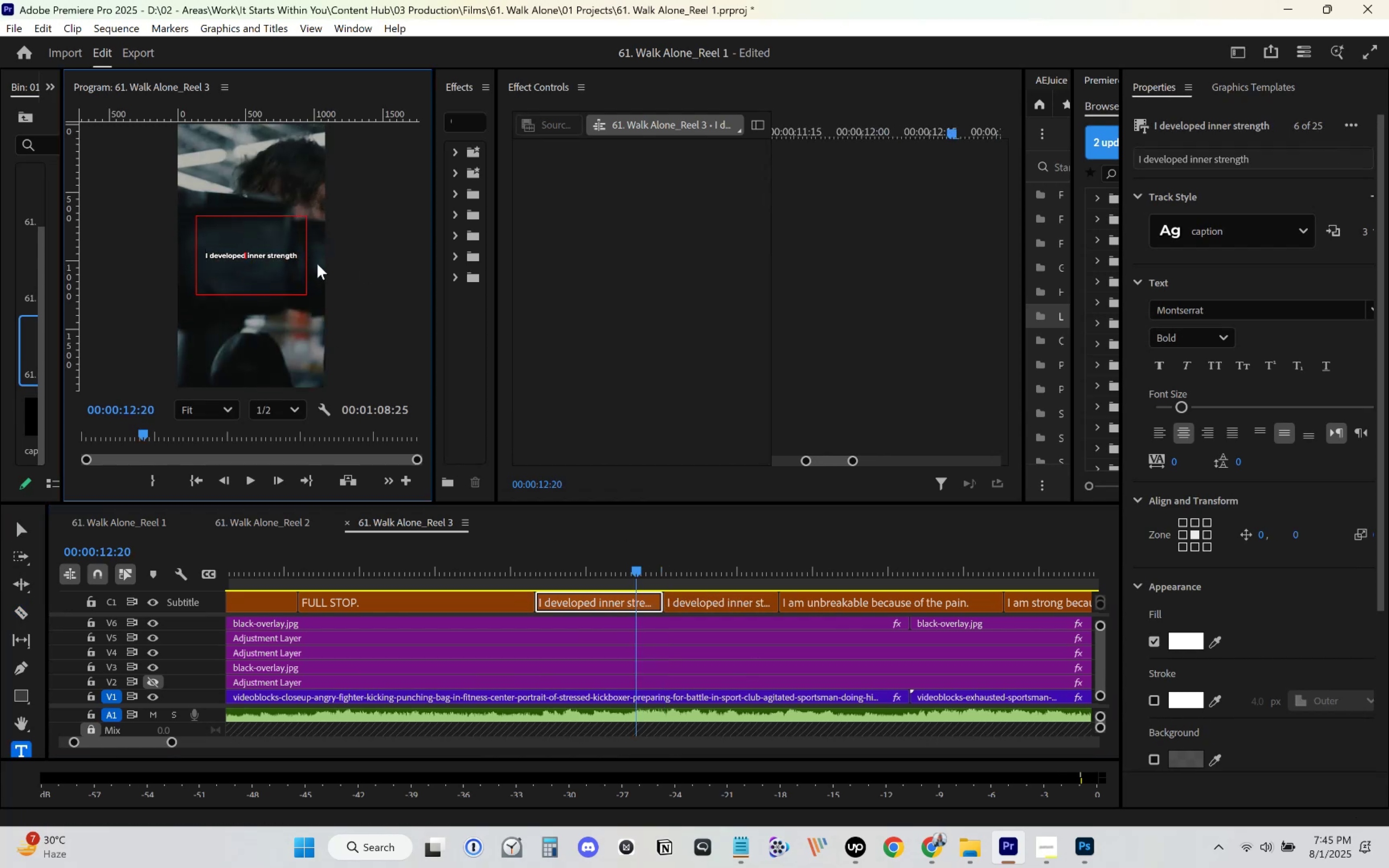 
key(ArrowRight)
 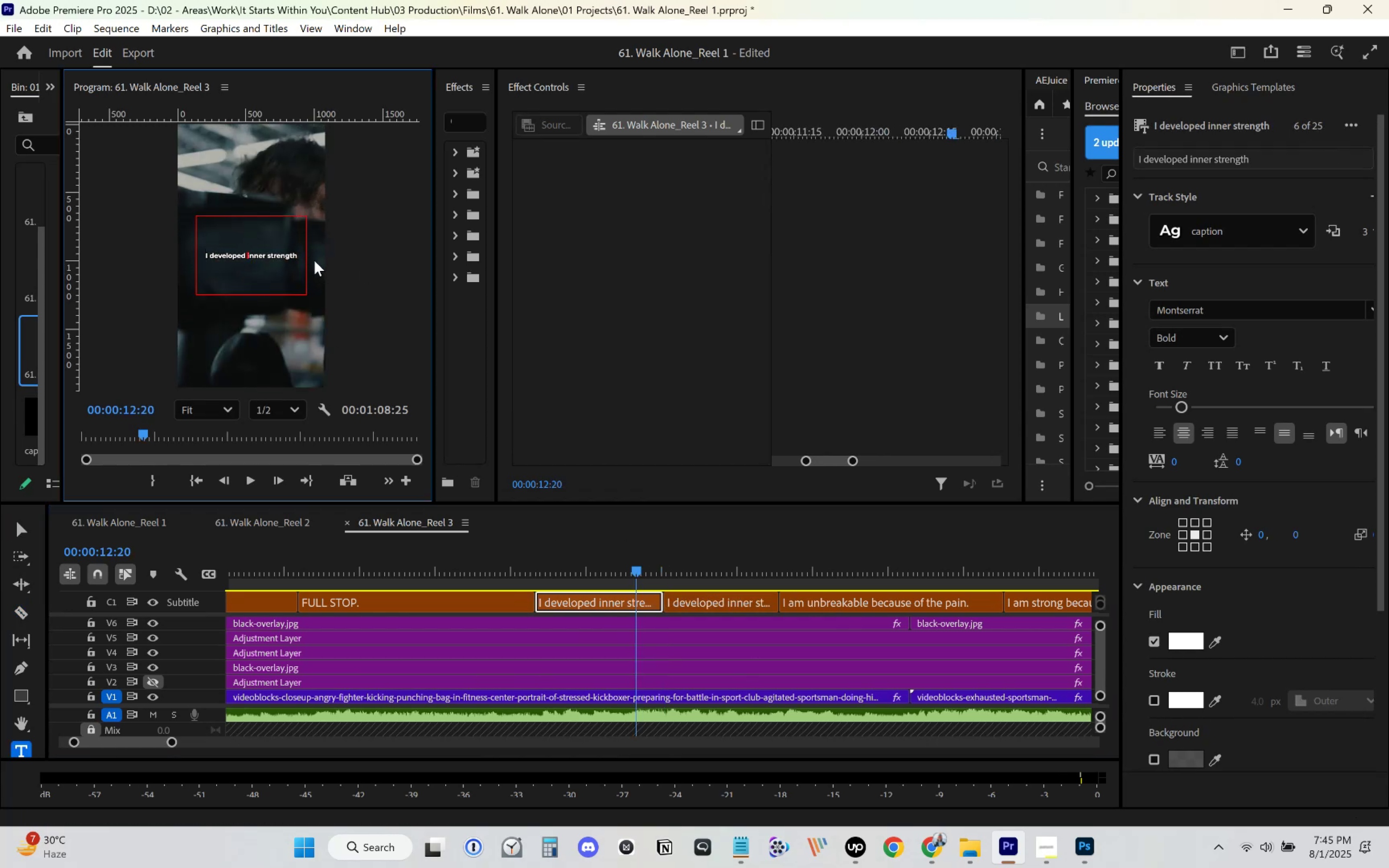 
key(Backspace)
 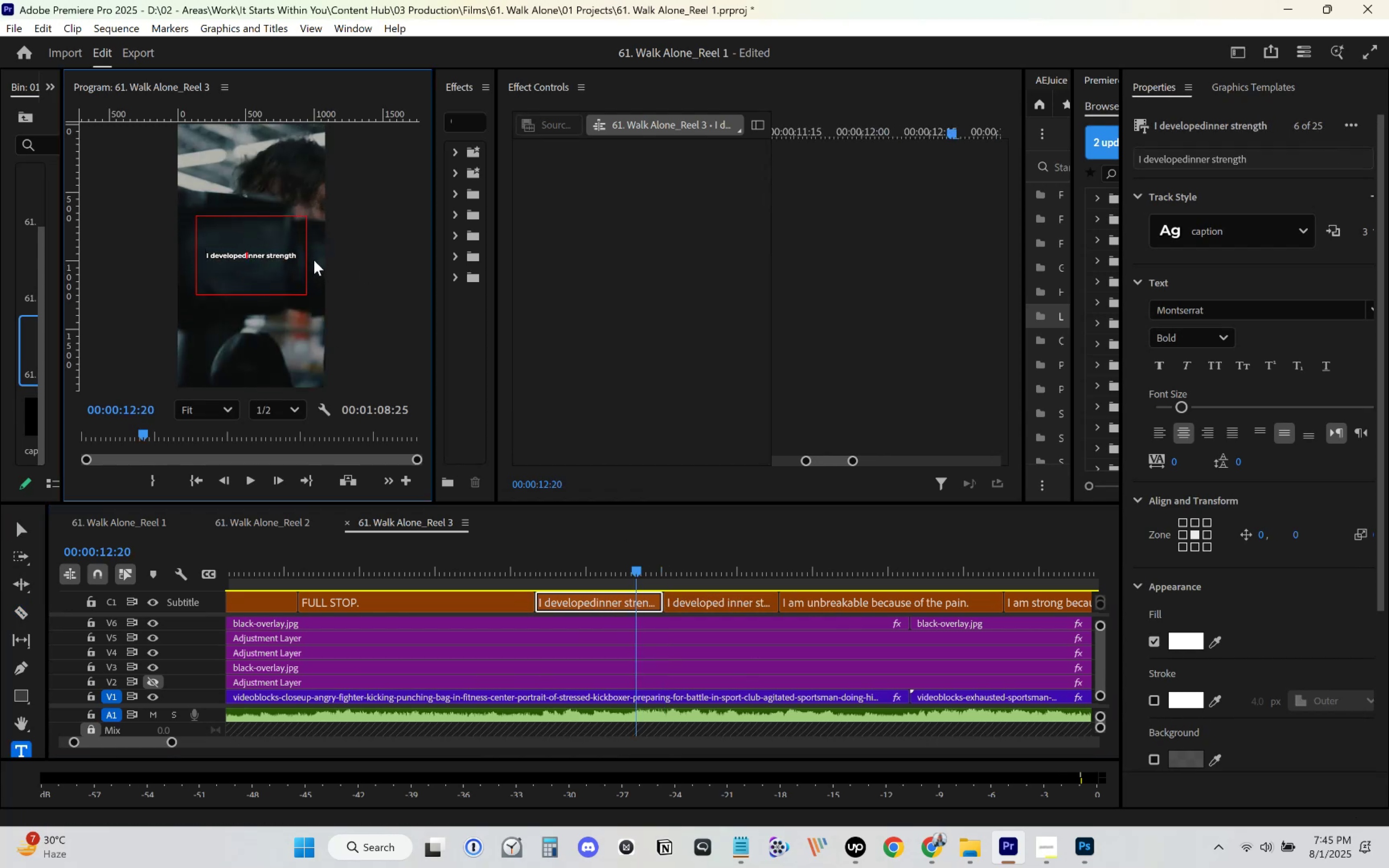 
key(Enter)
 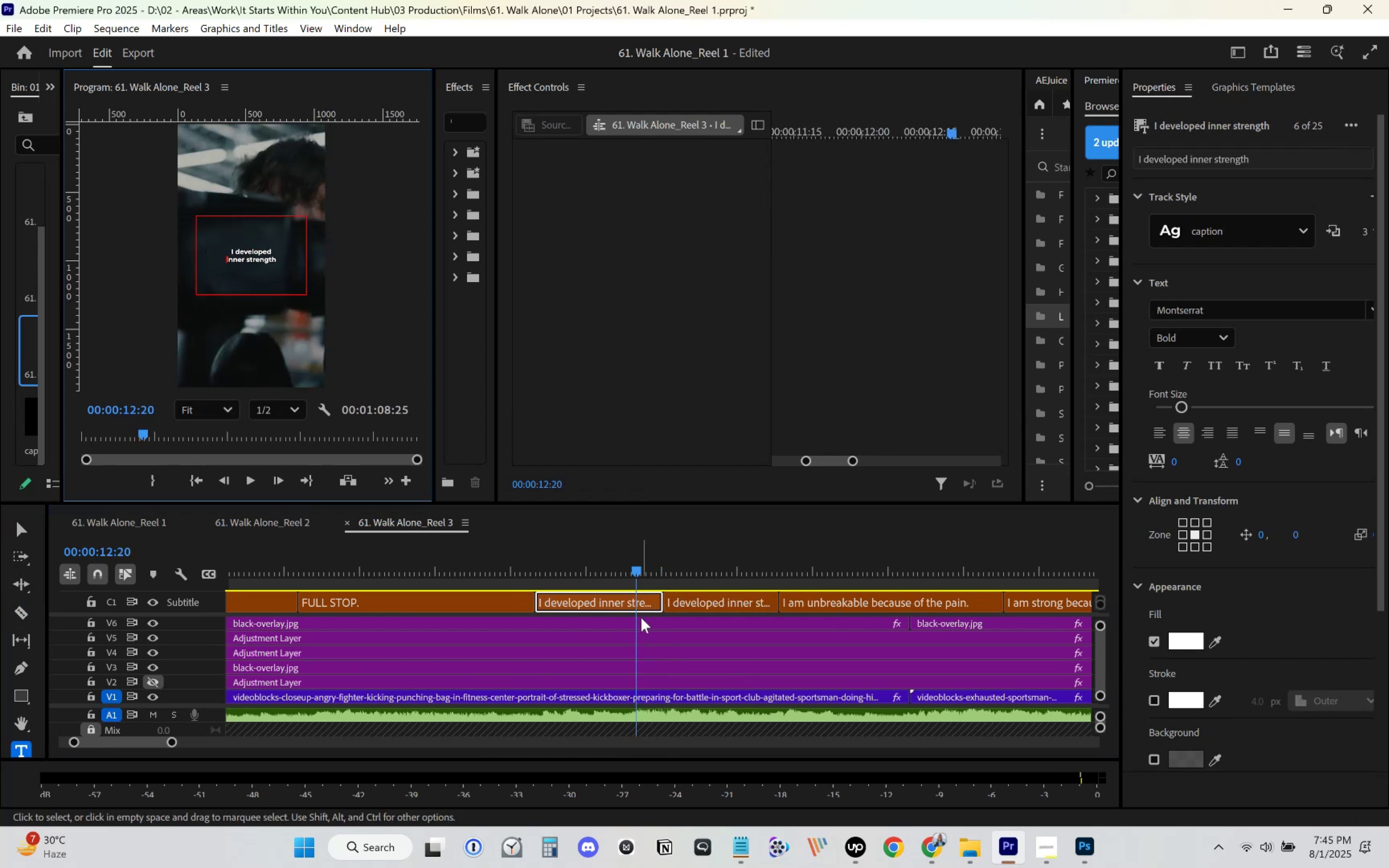 
left_click([677, 632])
 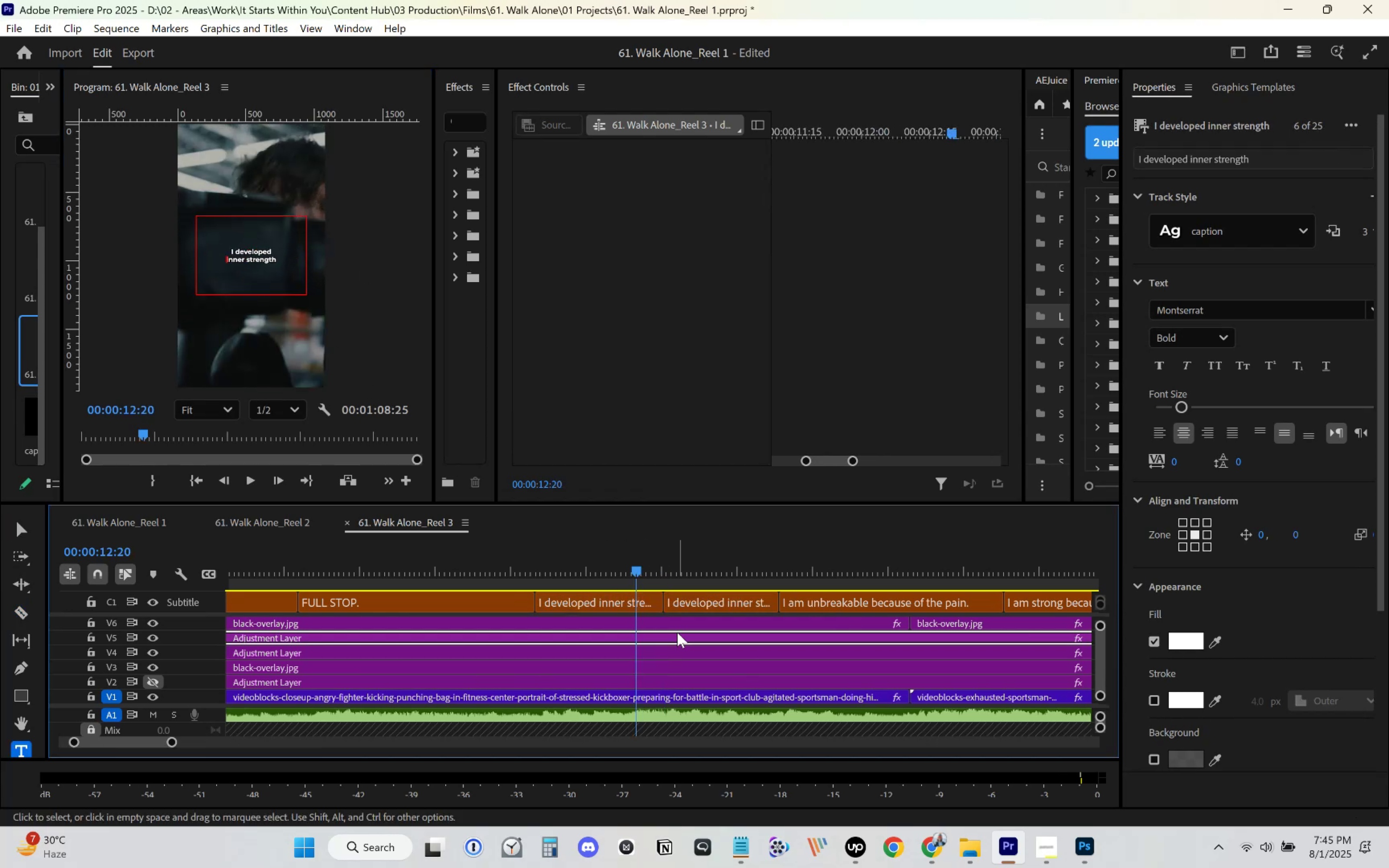 
key(Space)
 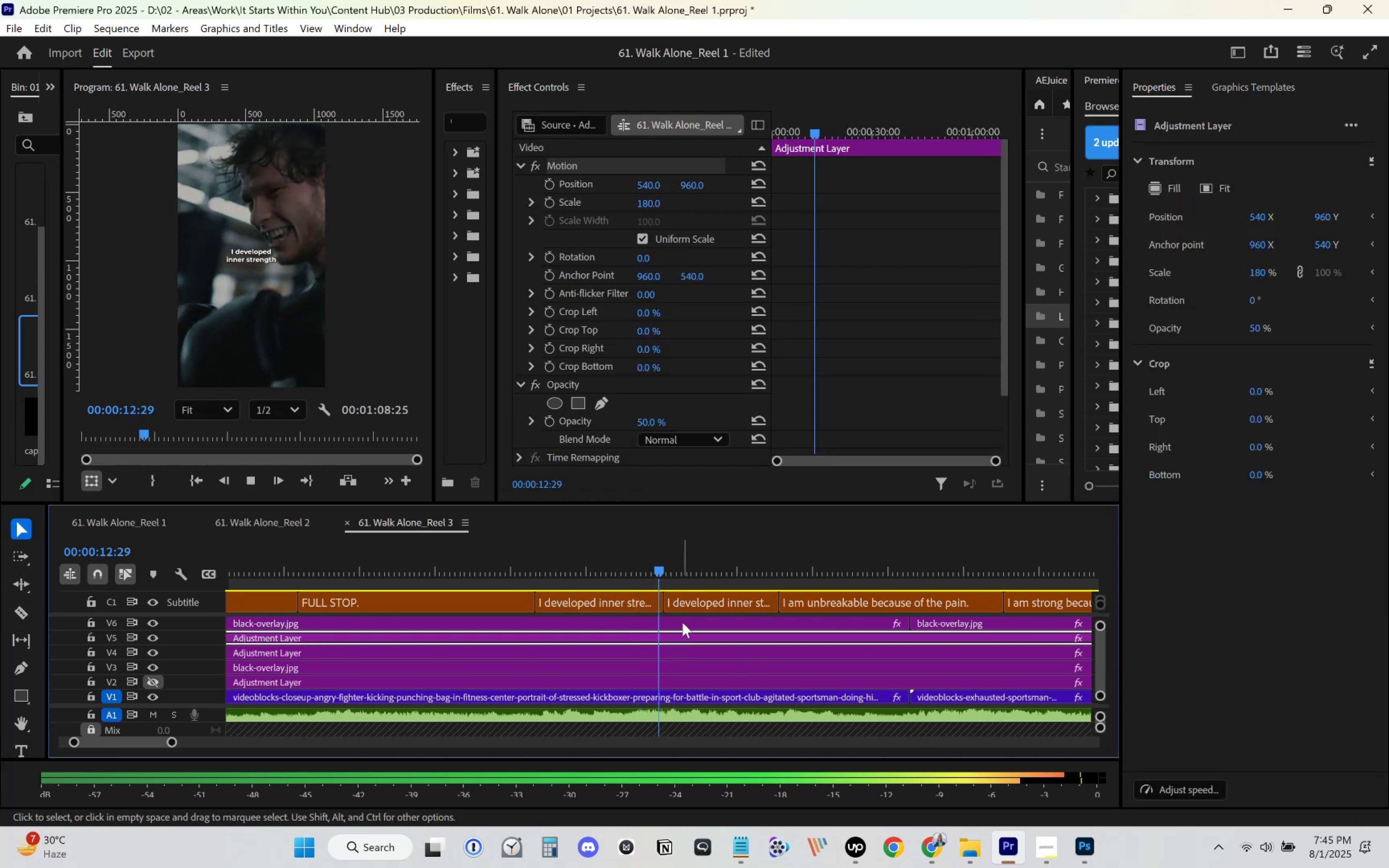 
left_click([691, 606])
 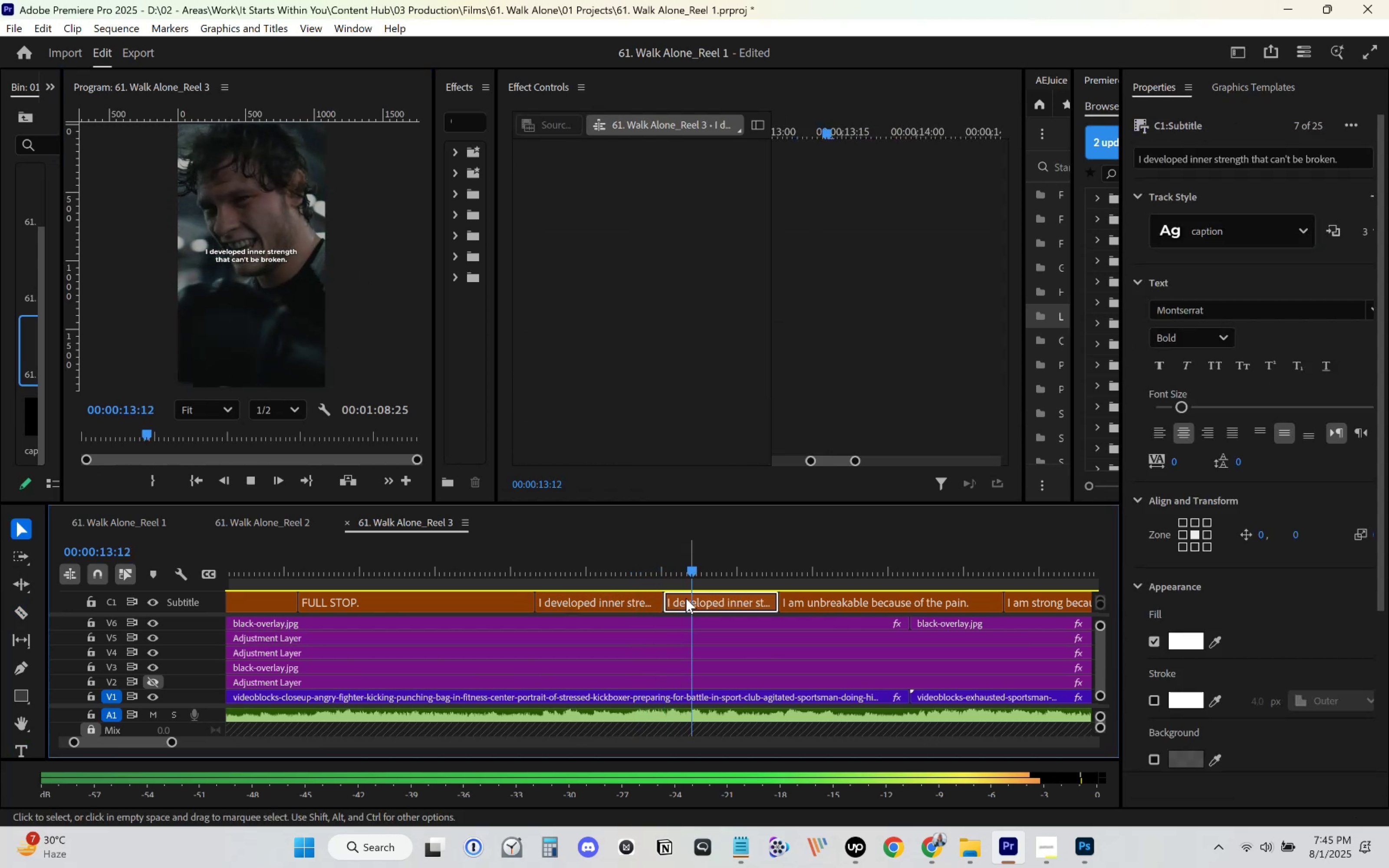 
key(Space)
 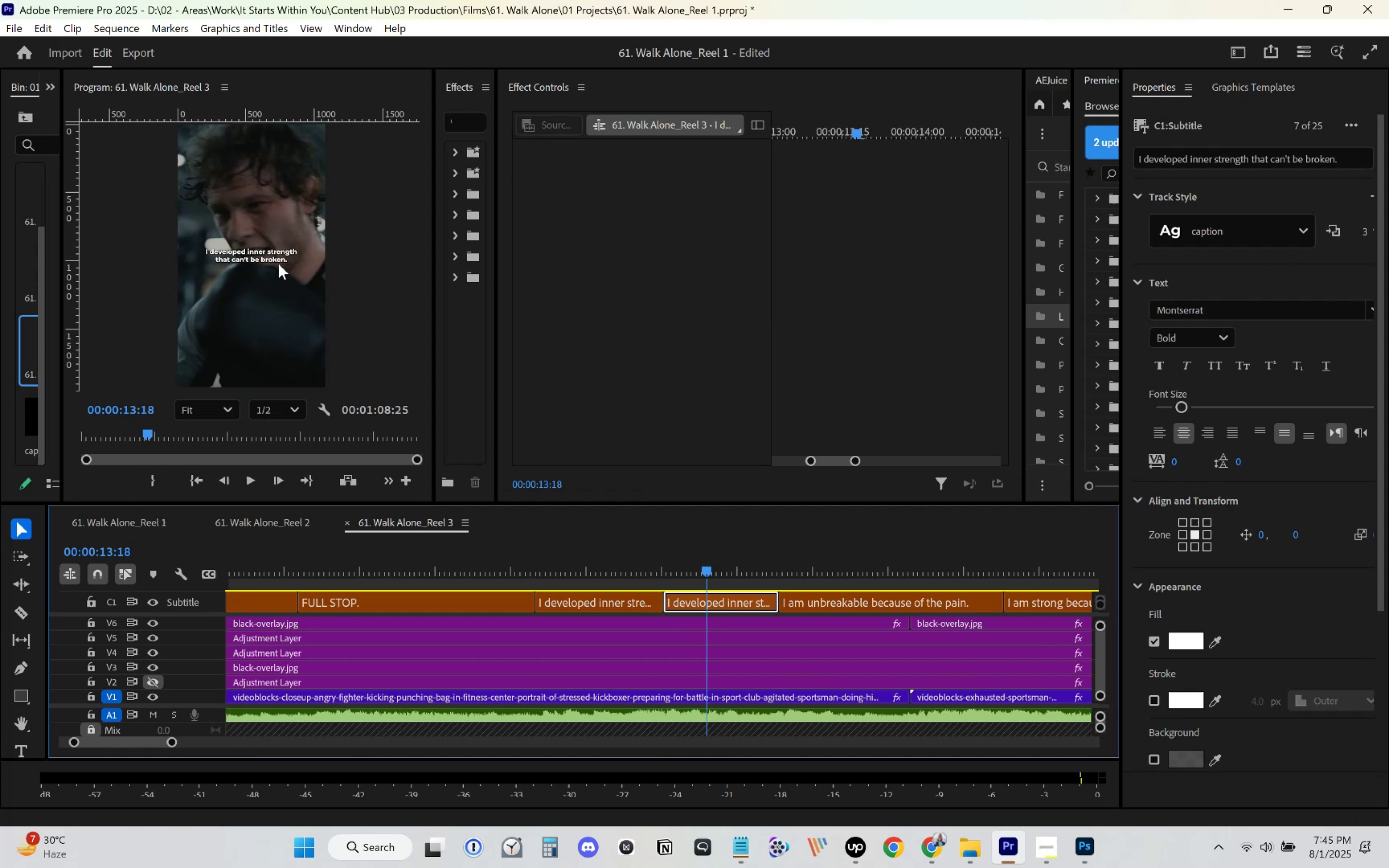 
left_click([275, 259])
 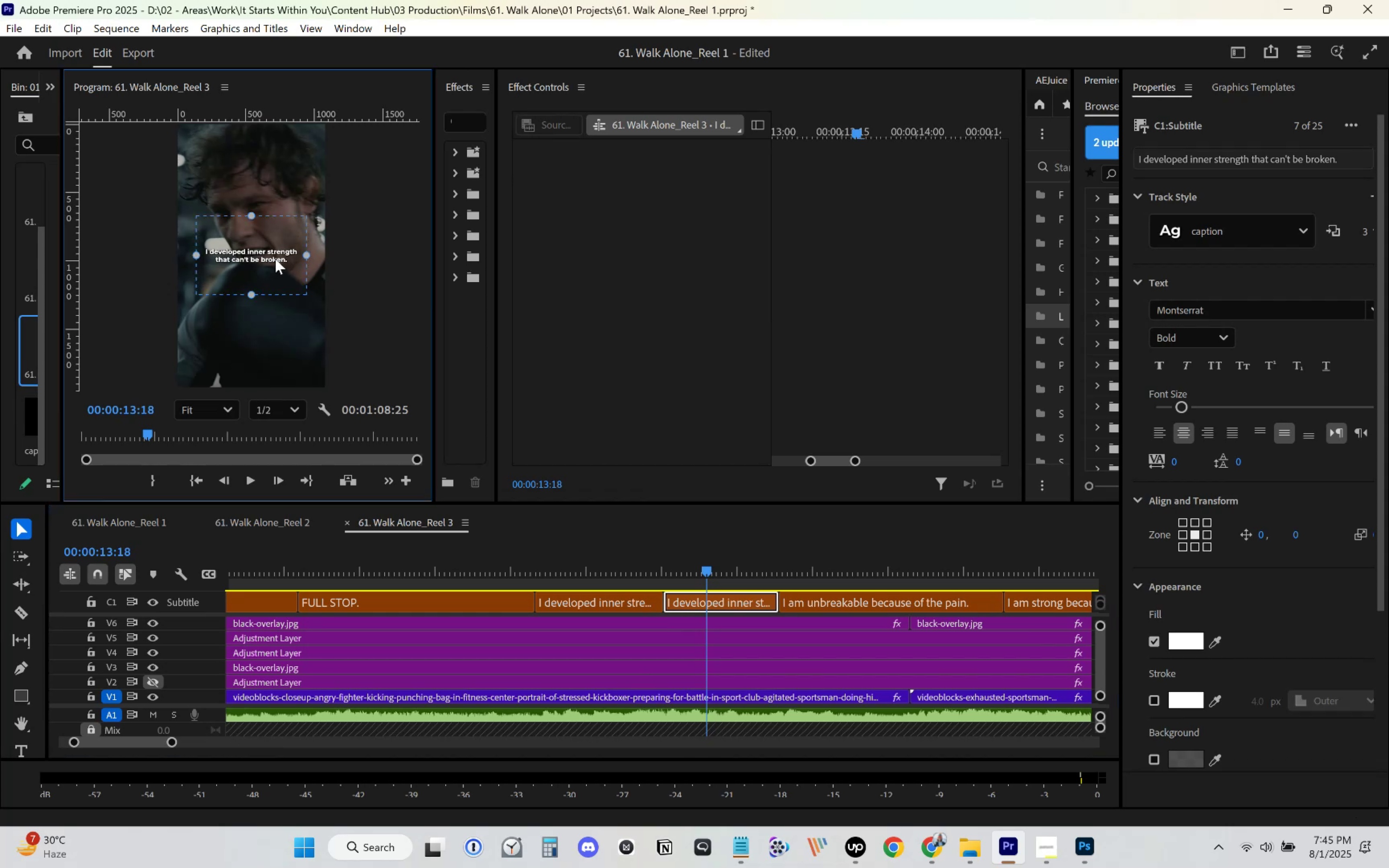 
key(Control+ControlLeft)
 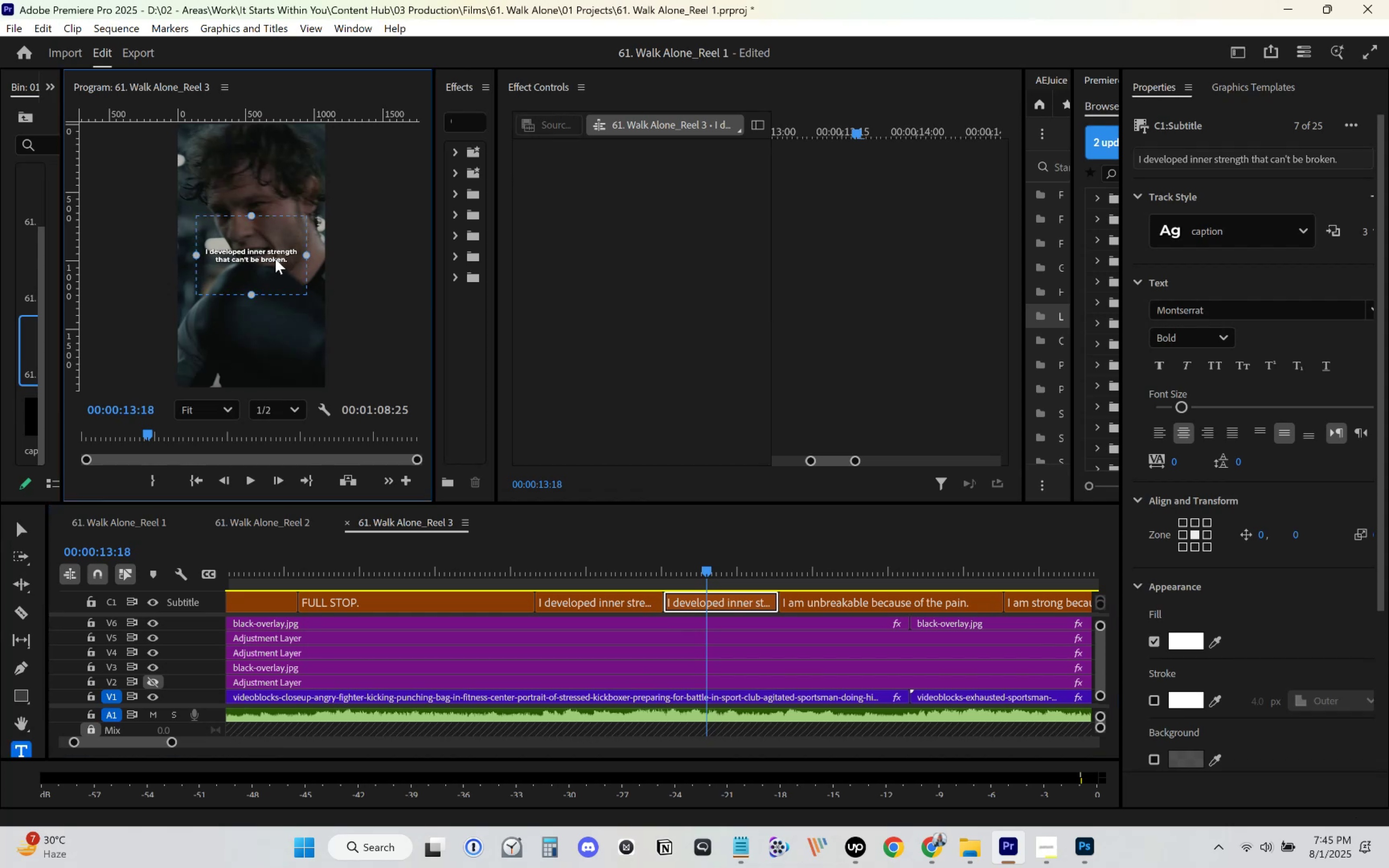 
double_click([275, 259])
 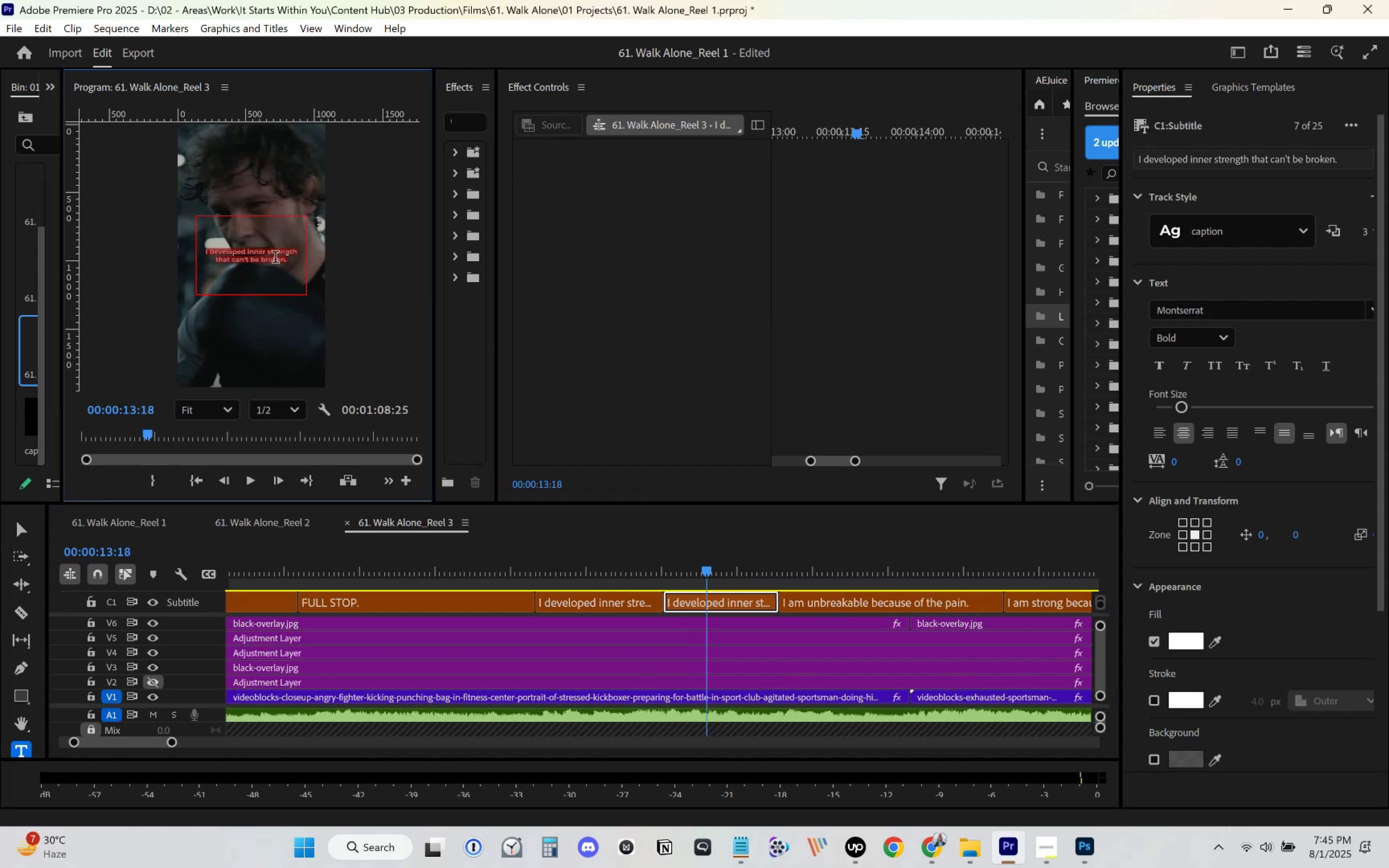 
key(Control+V)
 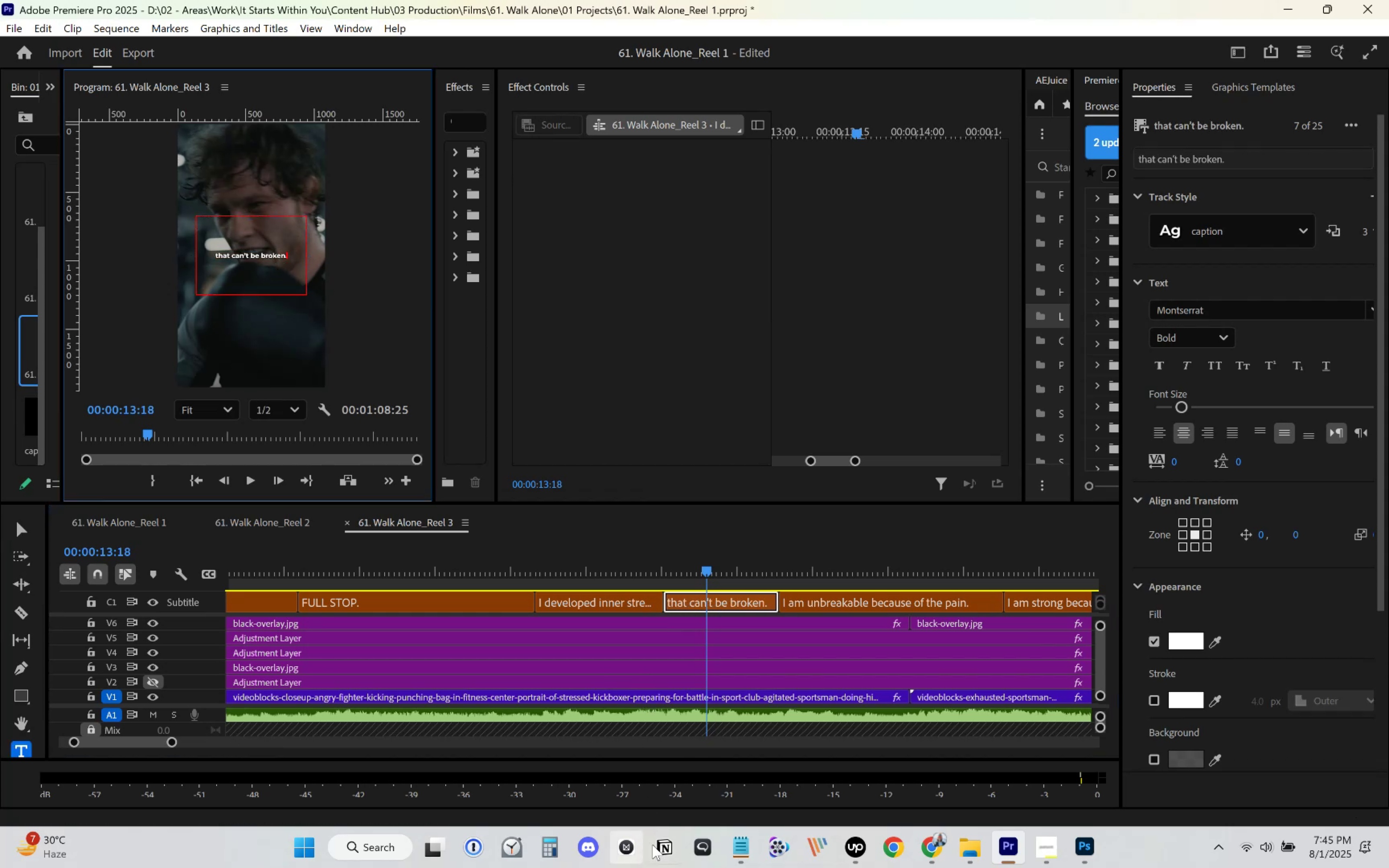 
left_click([736, 845])
 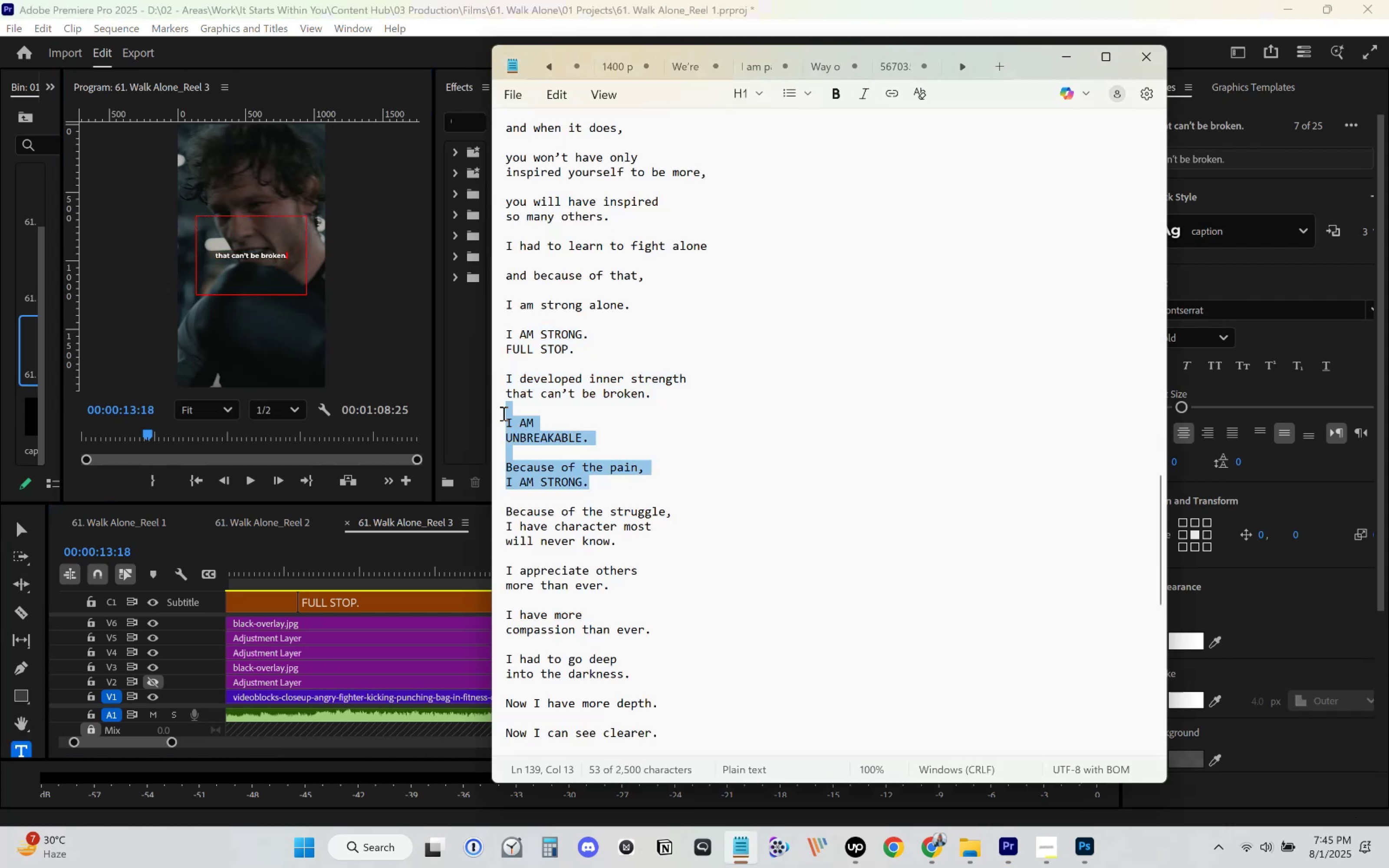 
key(Control+C)
 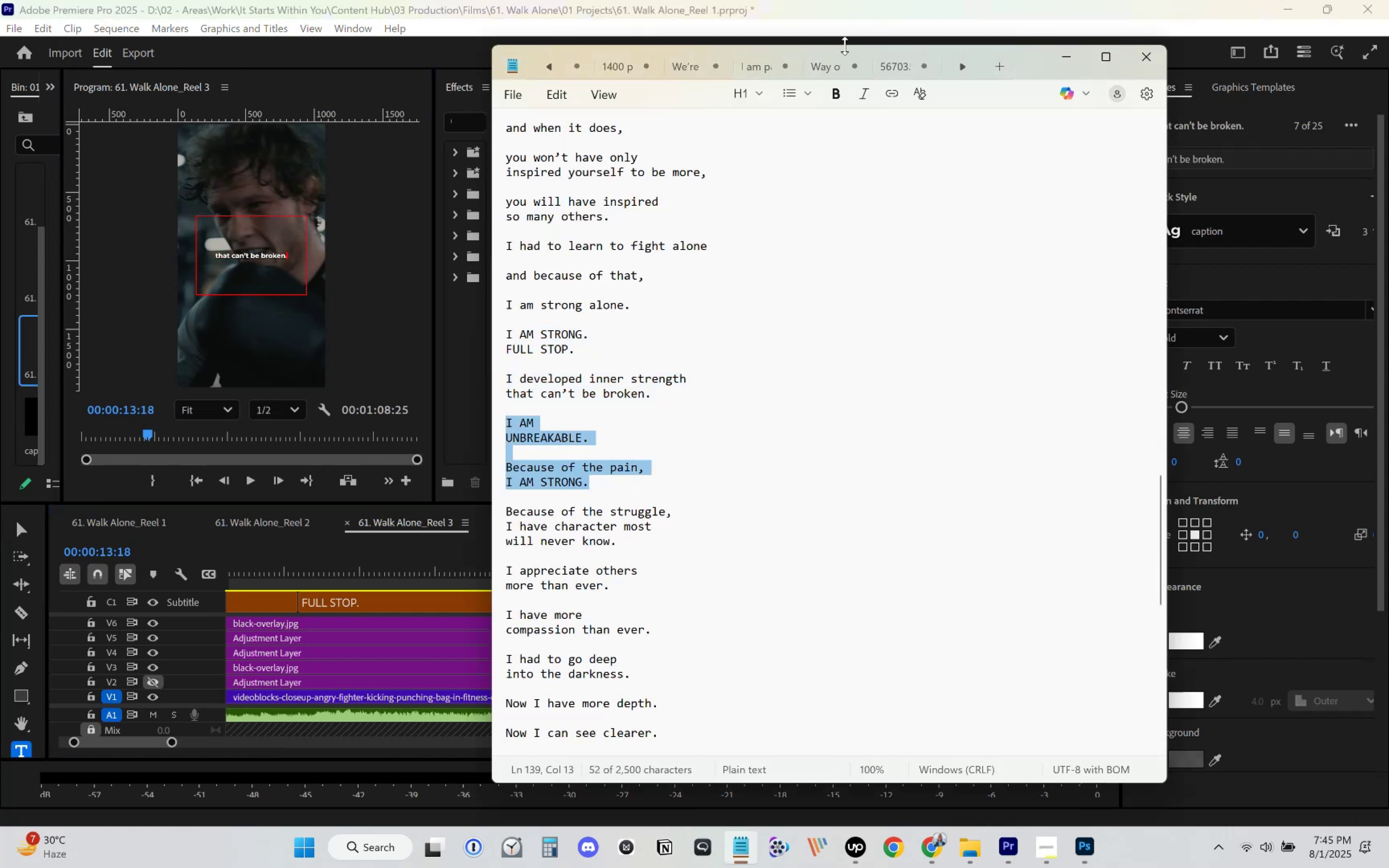 
left_click([868, 20])
 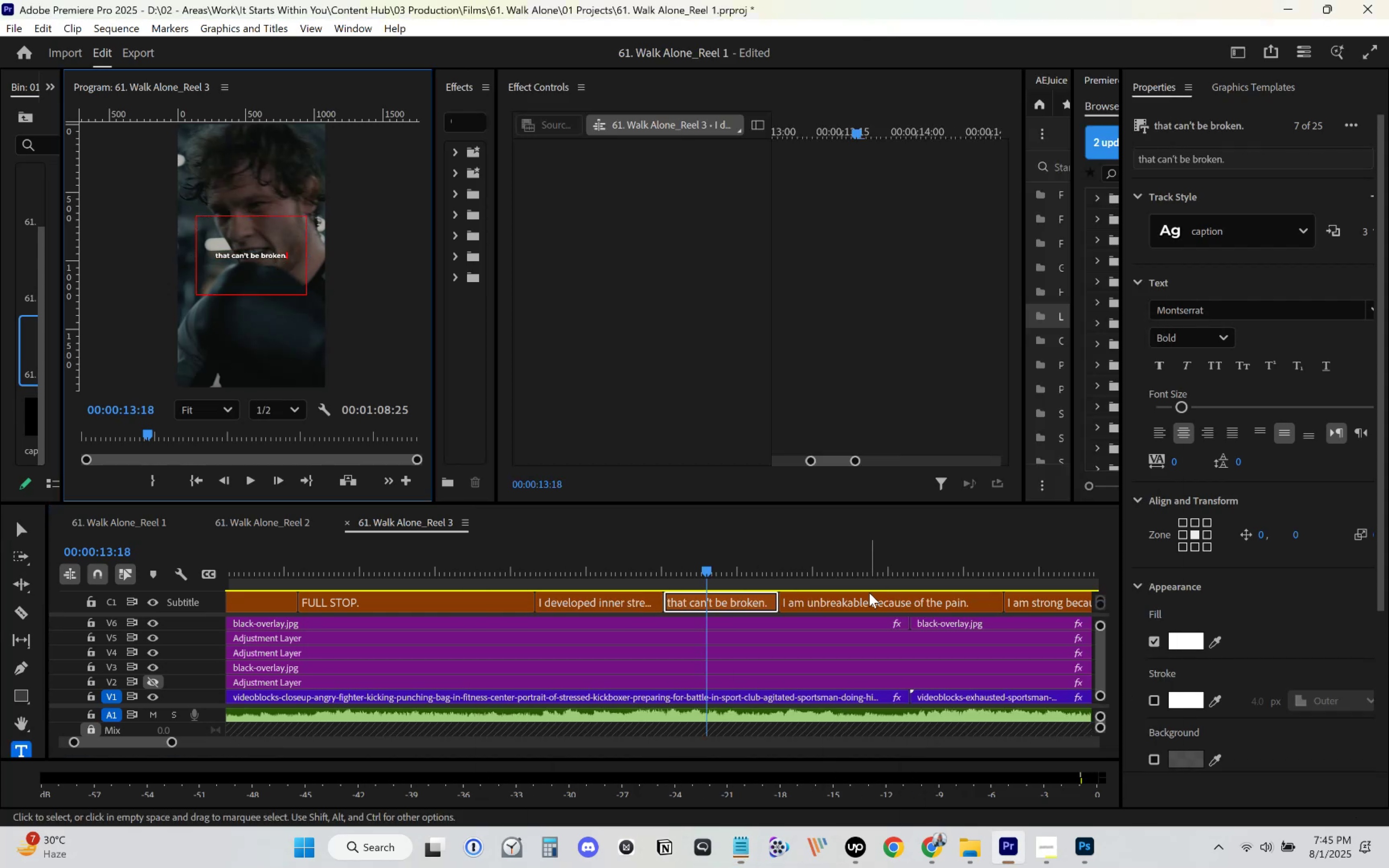 
left_click([829, 646])
 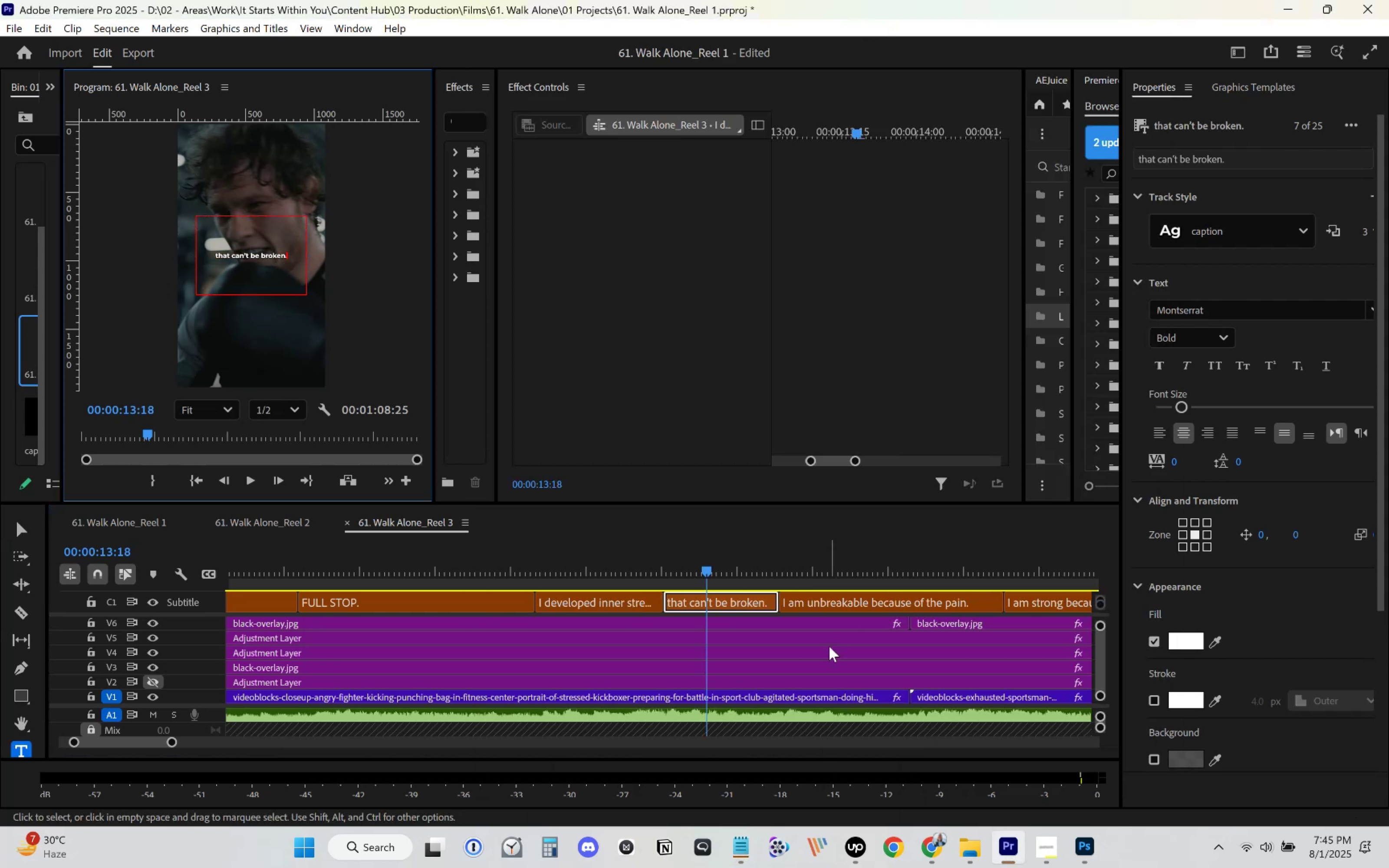 
key(Space)
 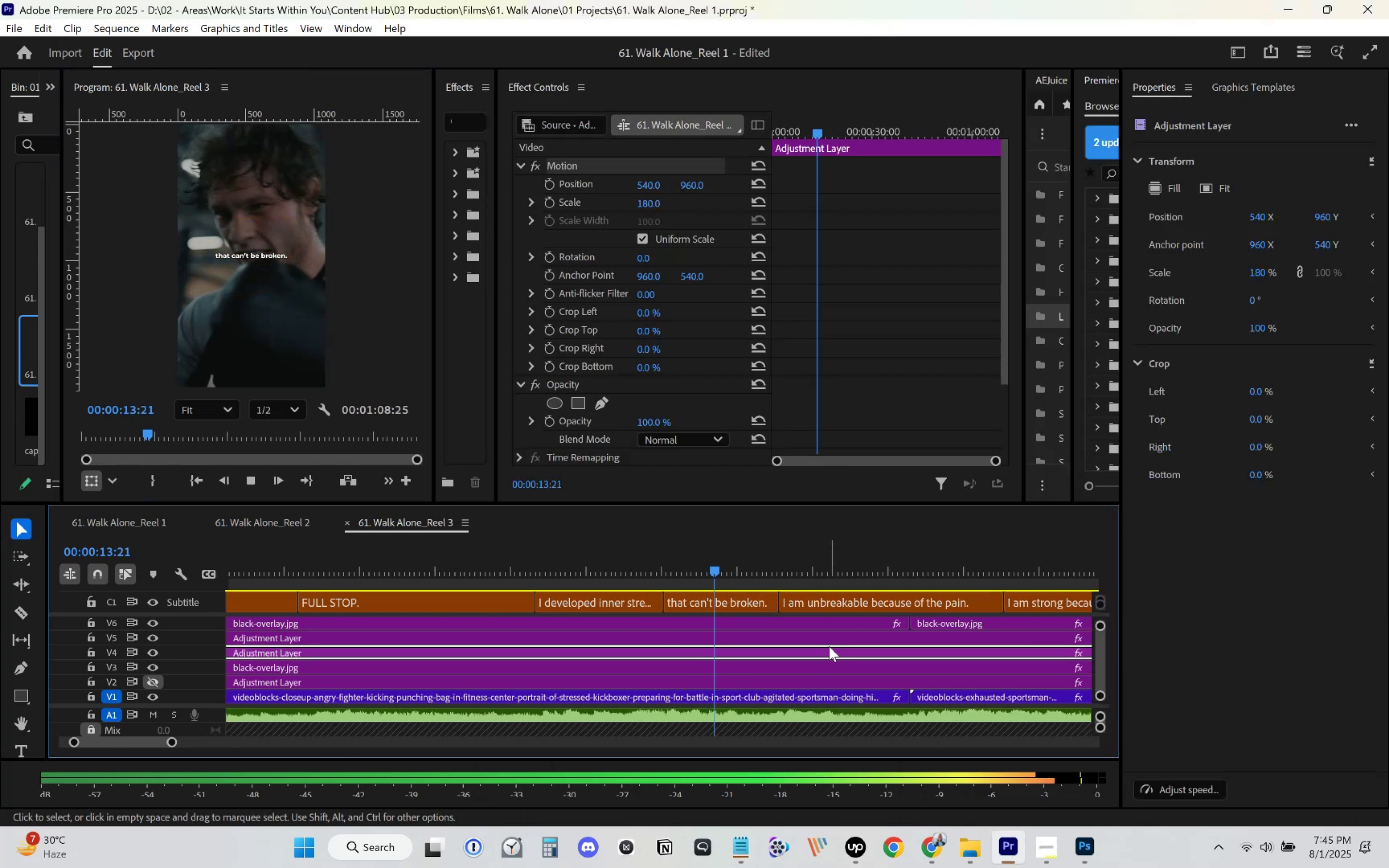 
scroll: coordinate [828, 643], scroll_direction: down, amount: 4.0
 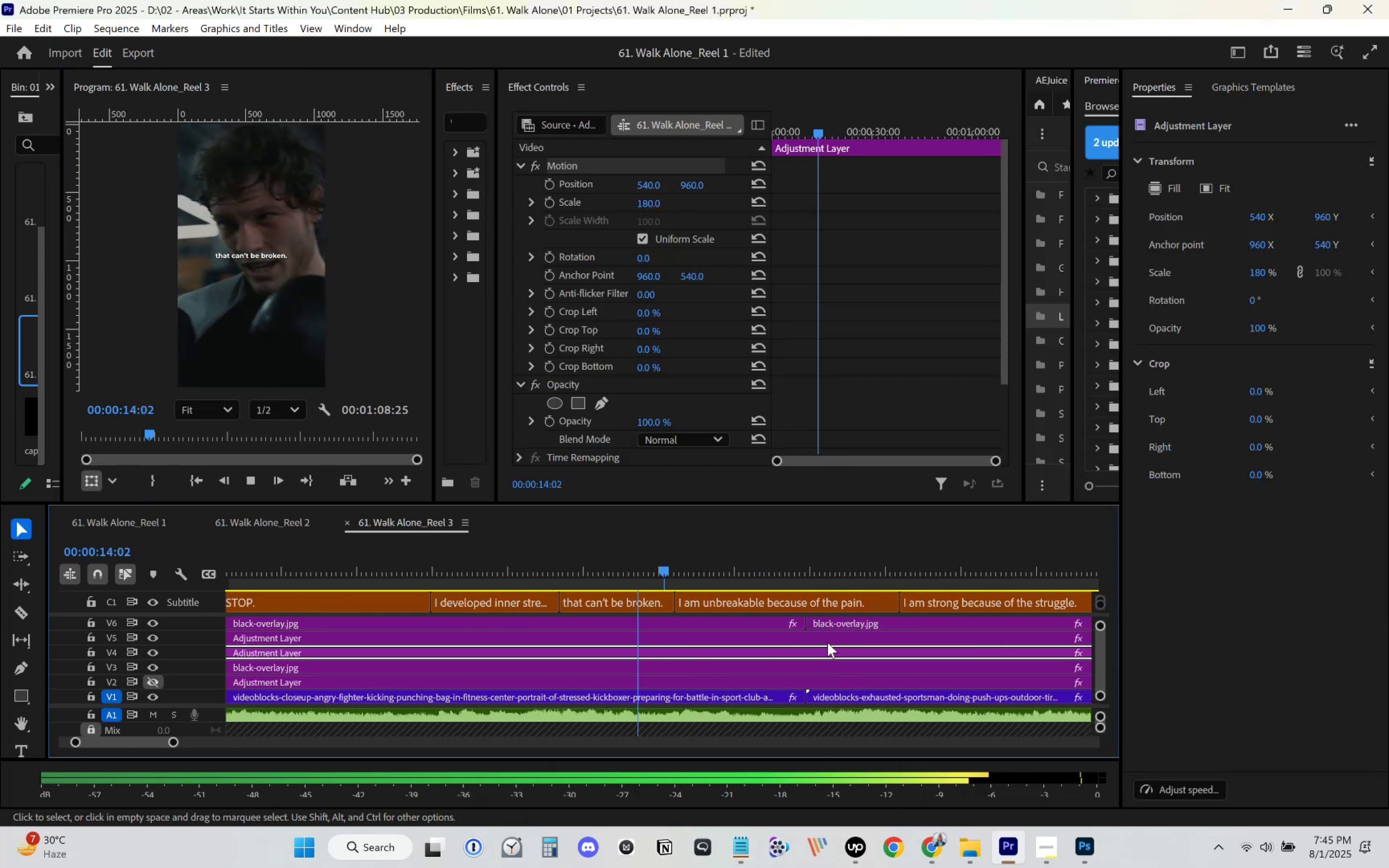 
key(C)
 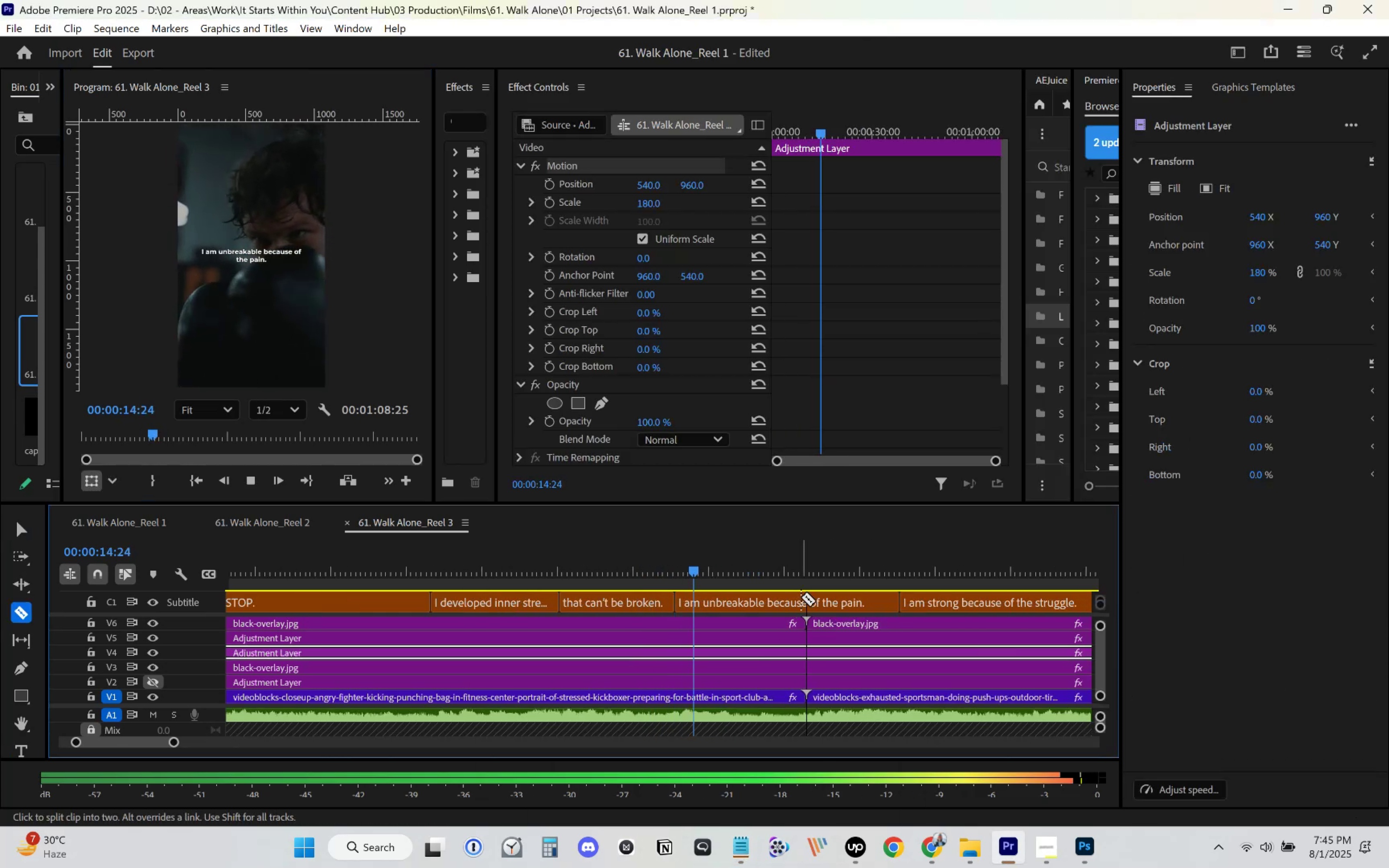 
left_click([801, 597])
 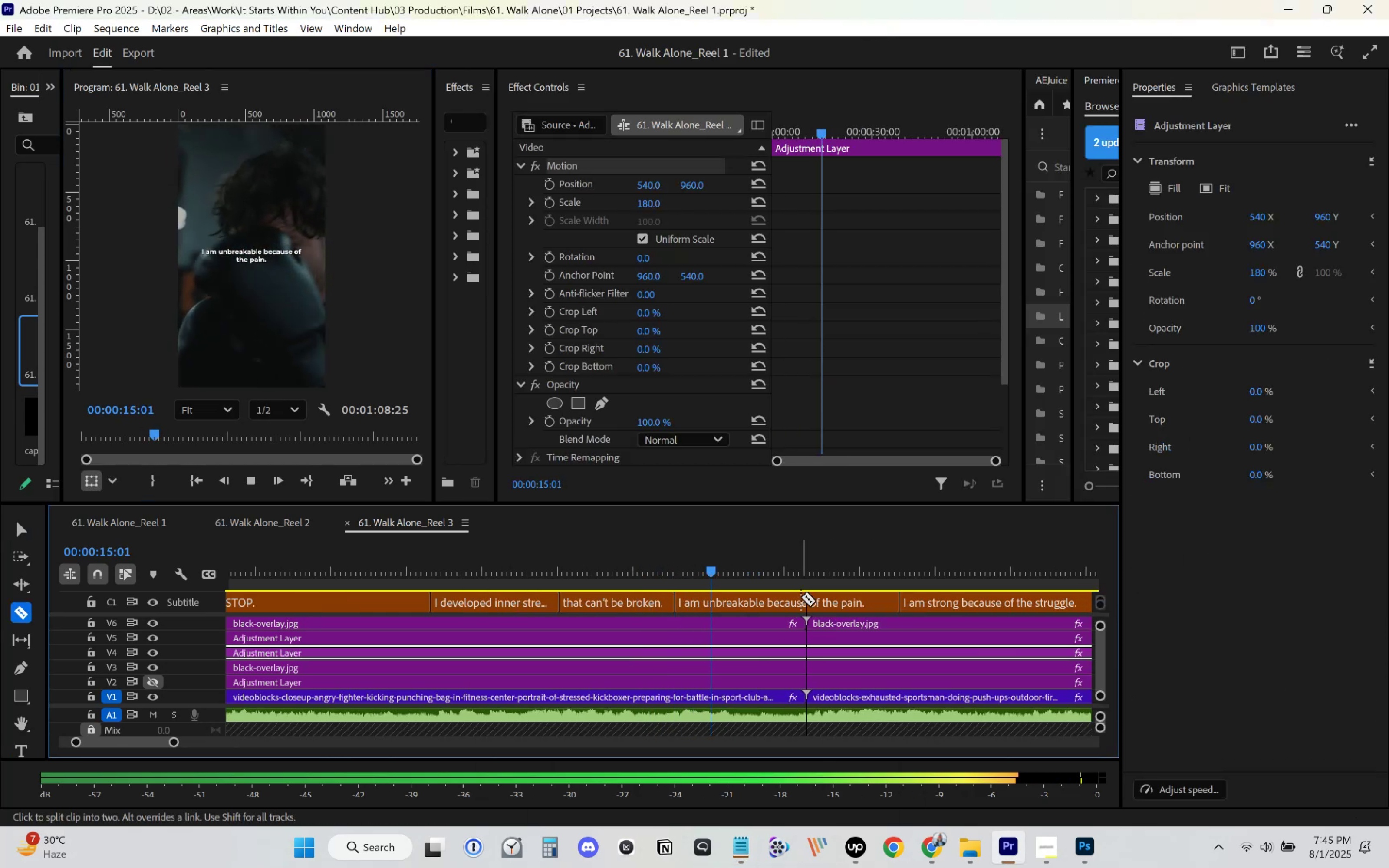 
key(V)
 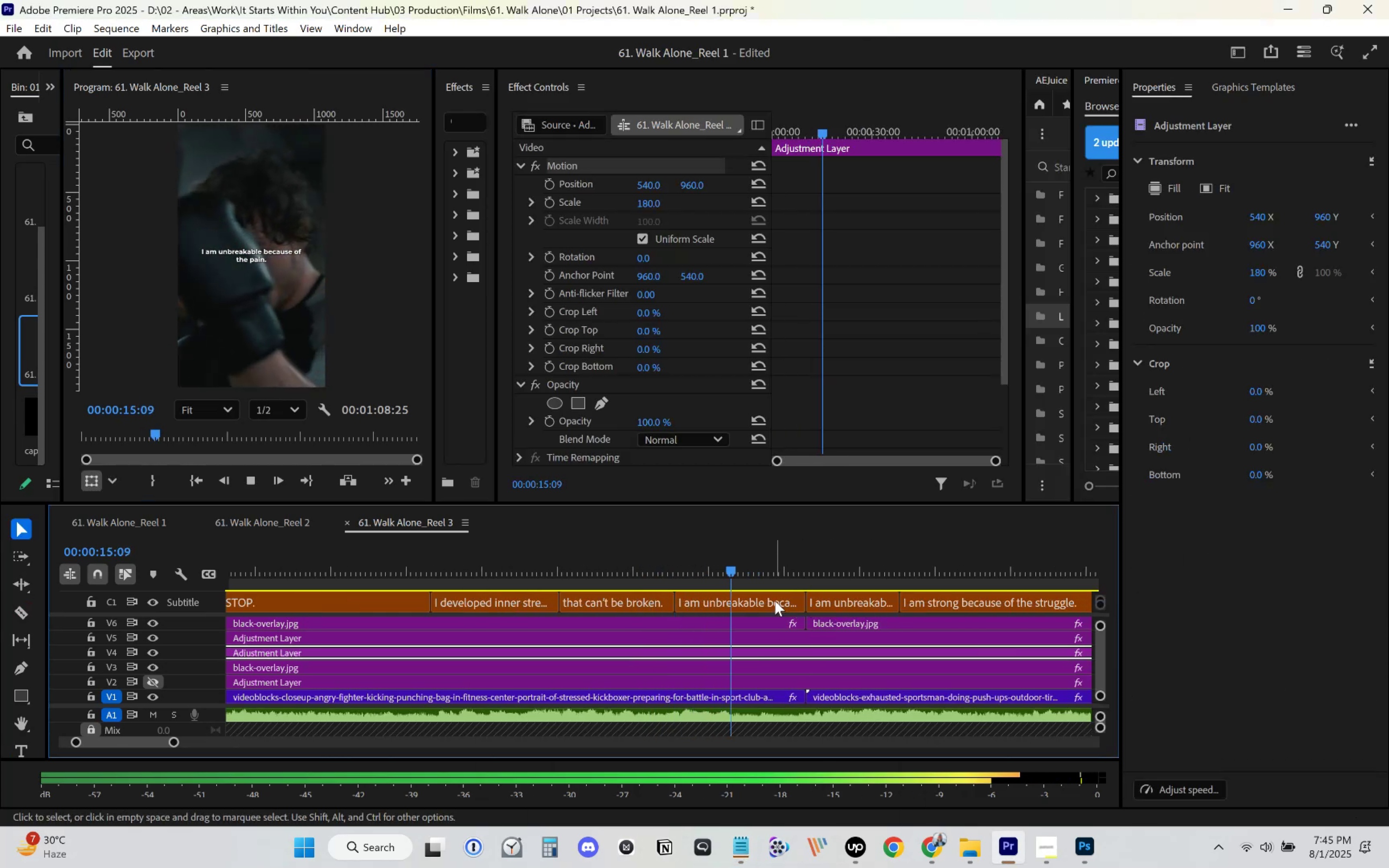 
double_click([768, 600])
 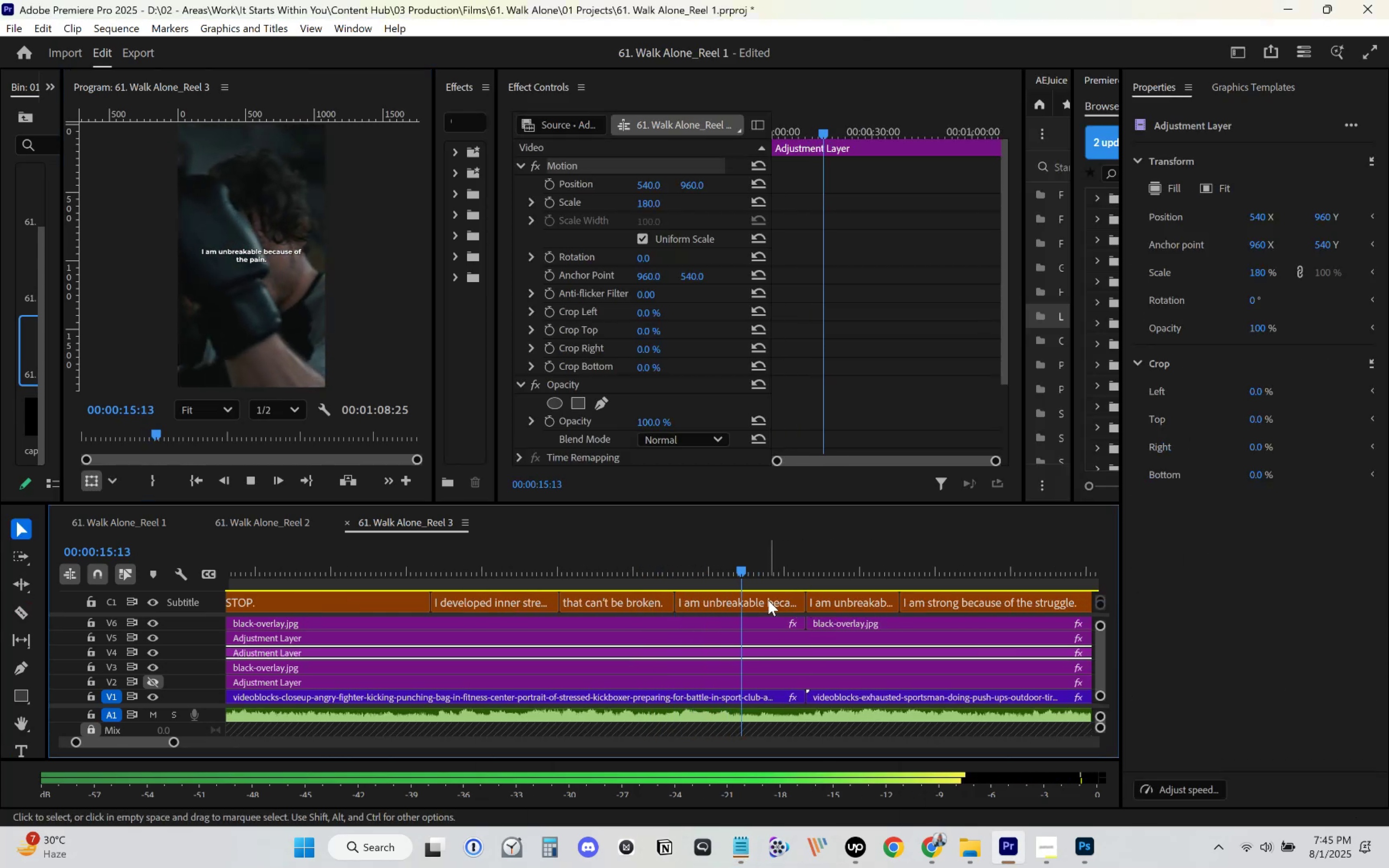 
key(Space)
 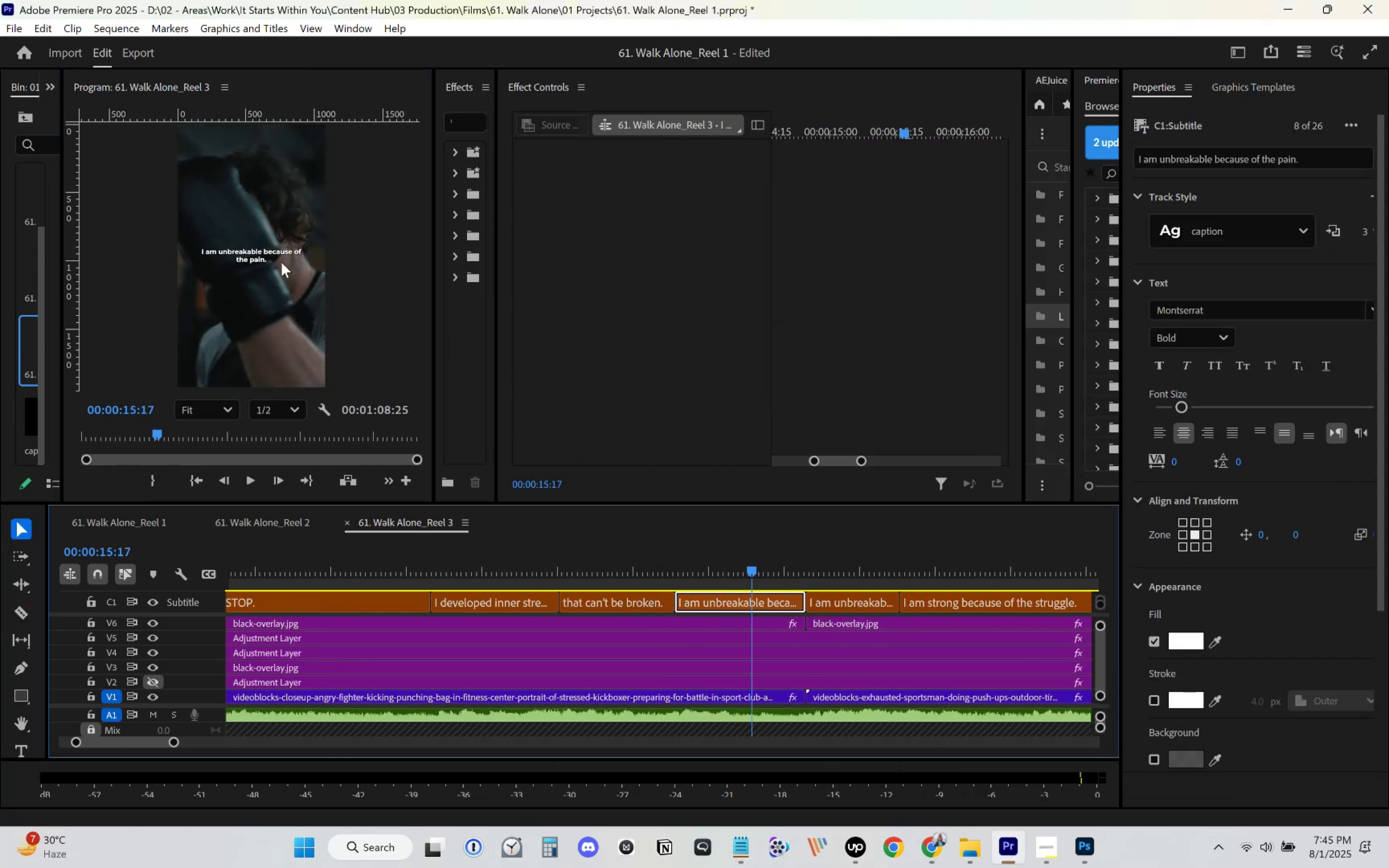 
left_click([266, 253])
 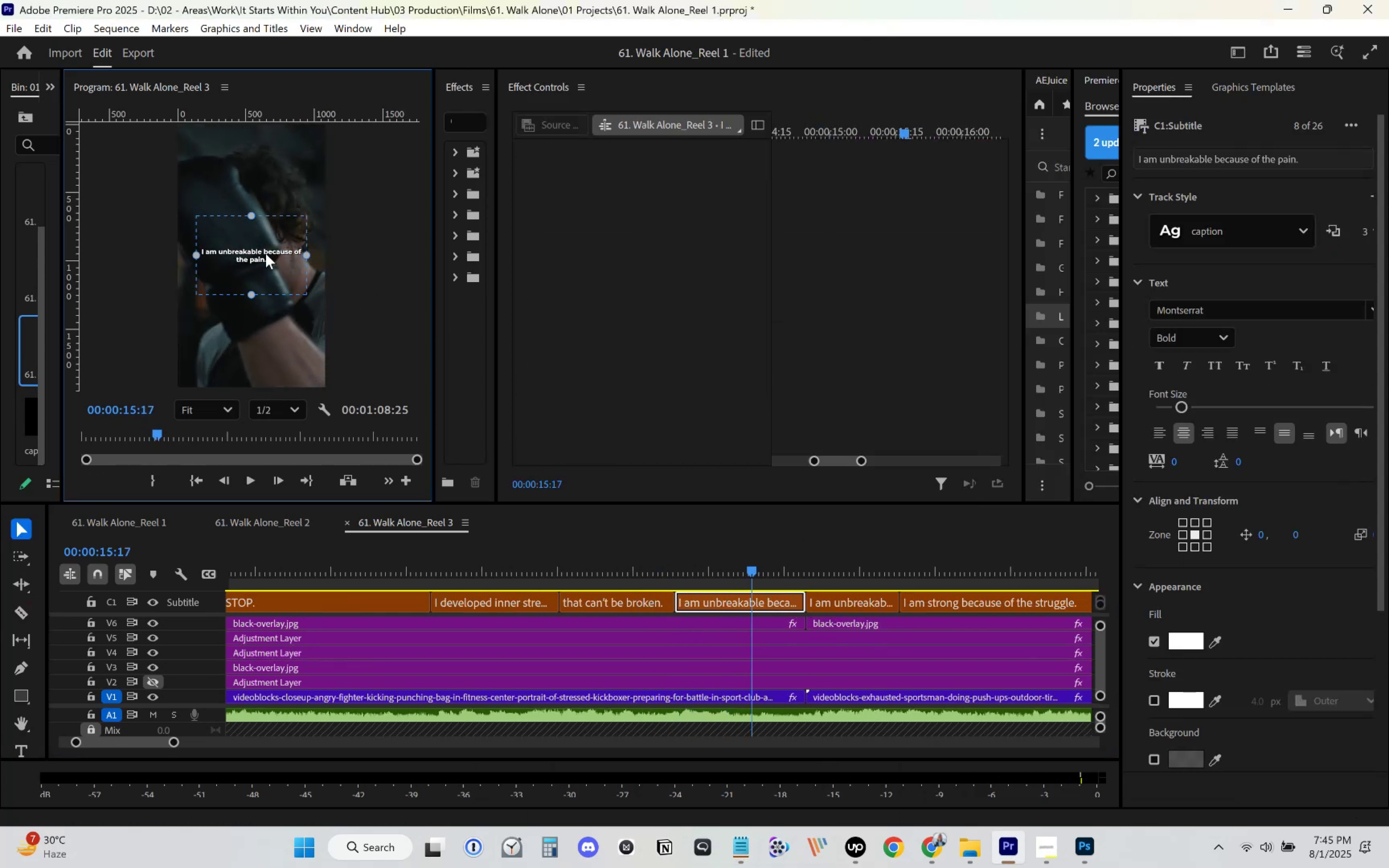 
double_click([266, 253])
 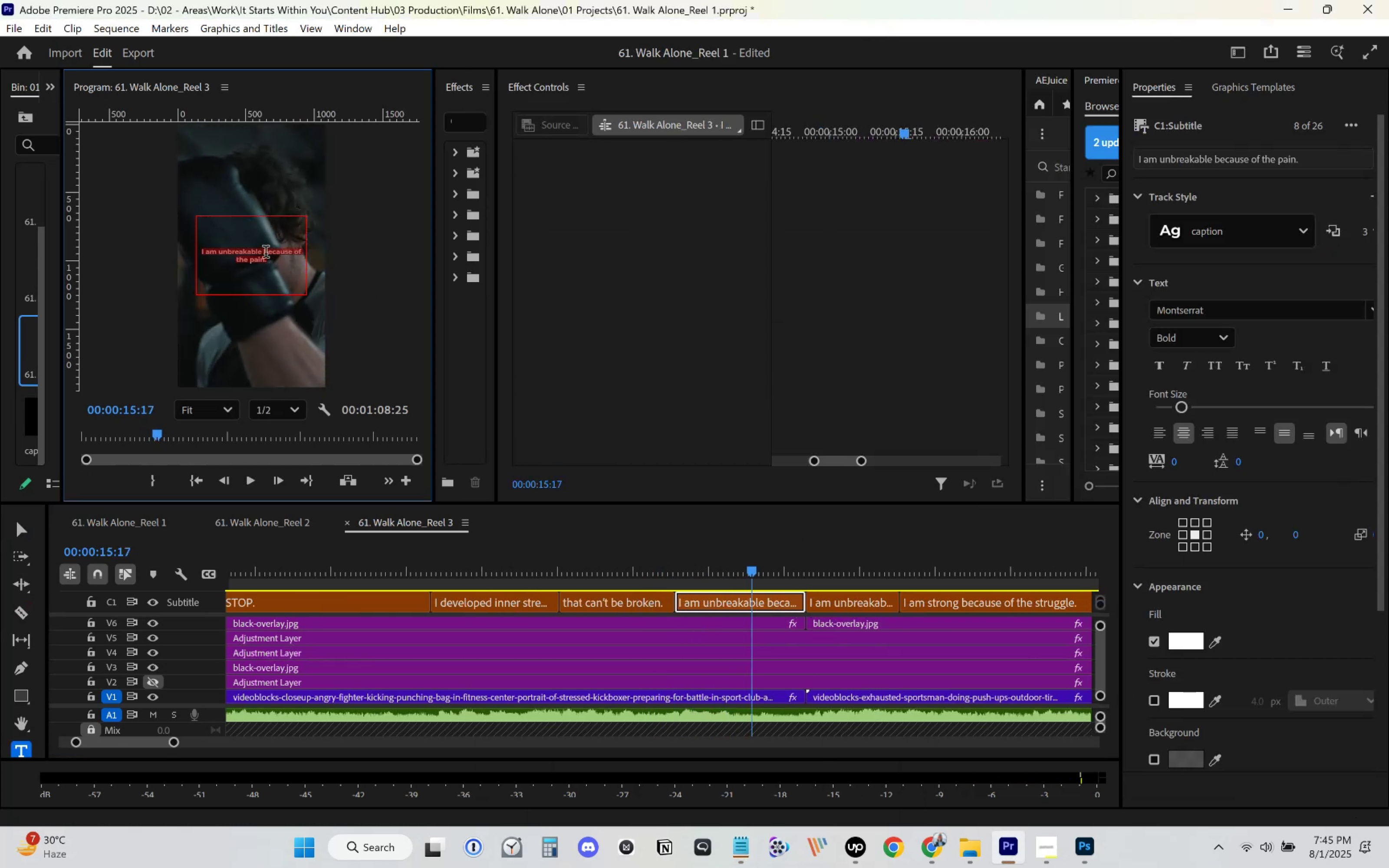 
key(Control+V)
 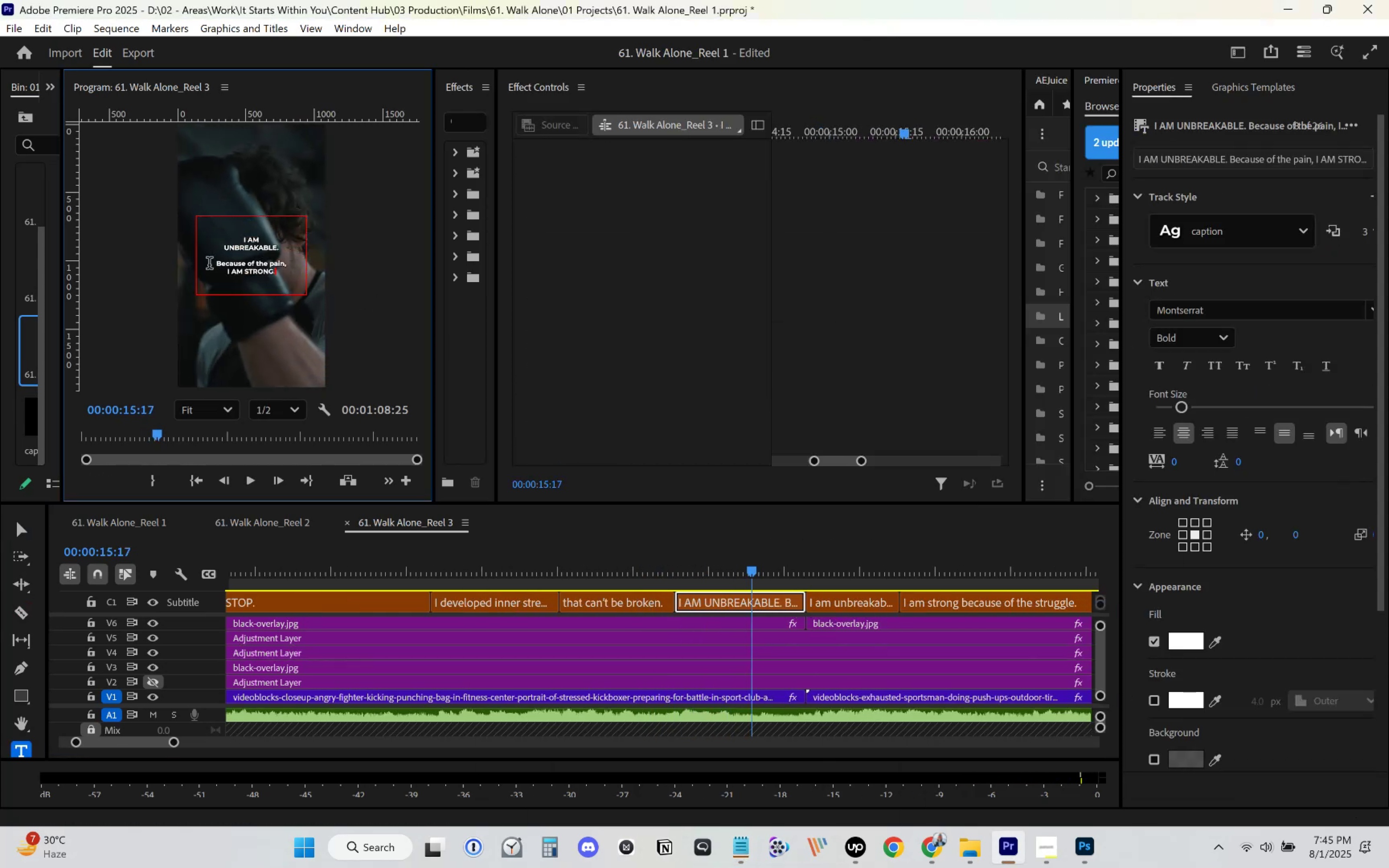 
key(Control+ControlLeft)
 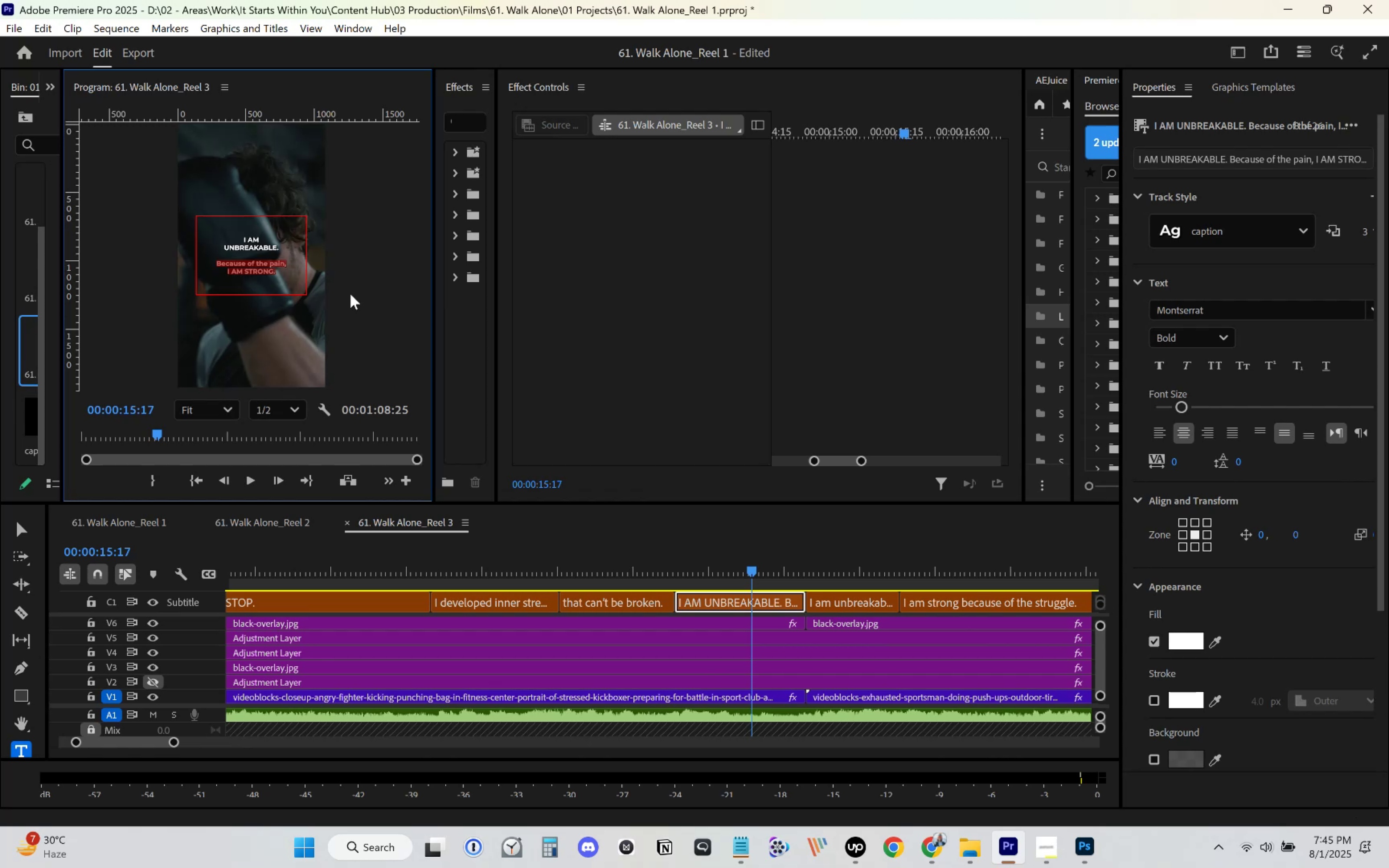 
key(Control+X)
 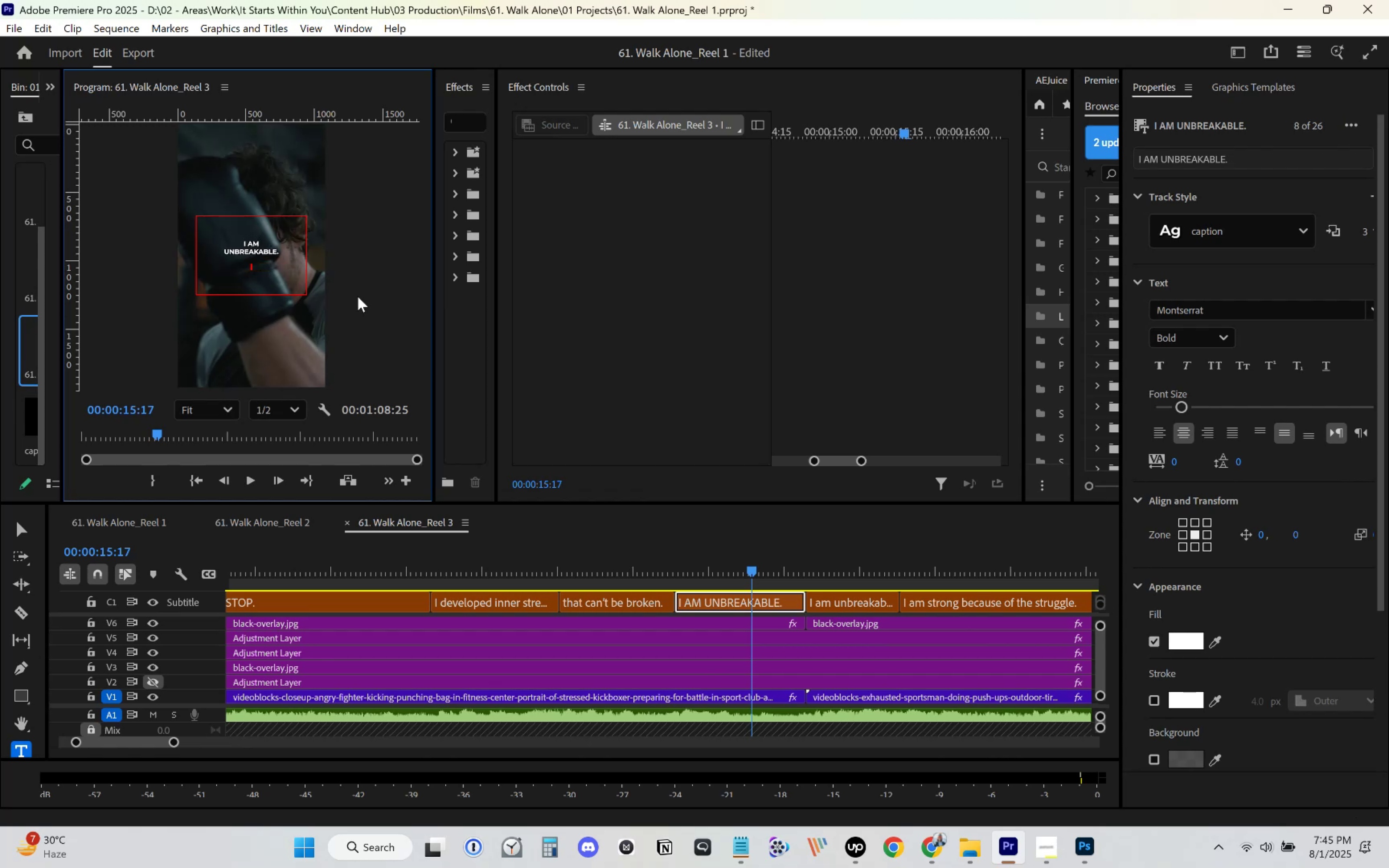 
key(Backspace)
 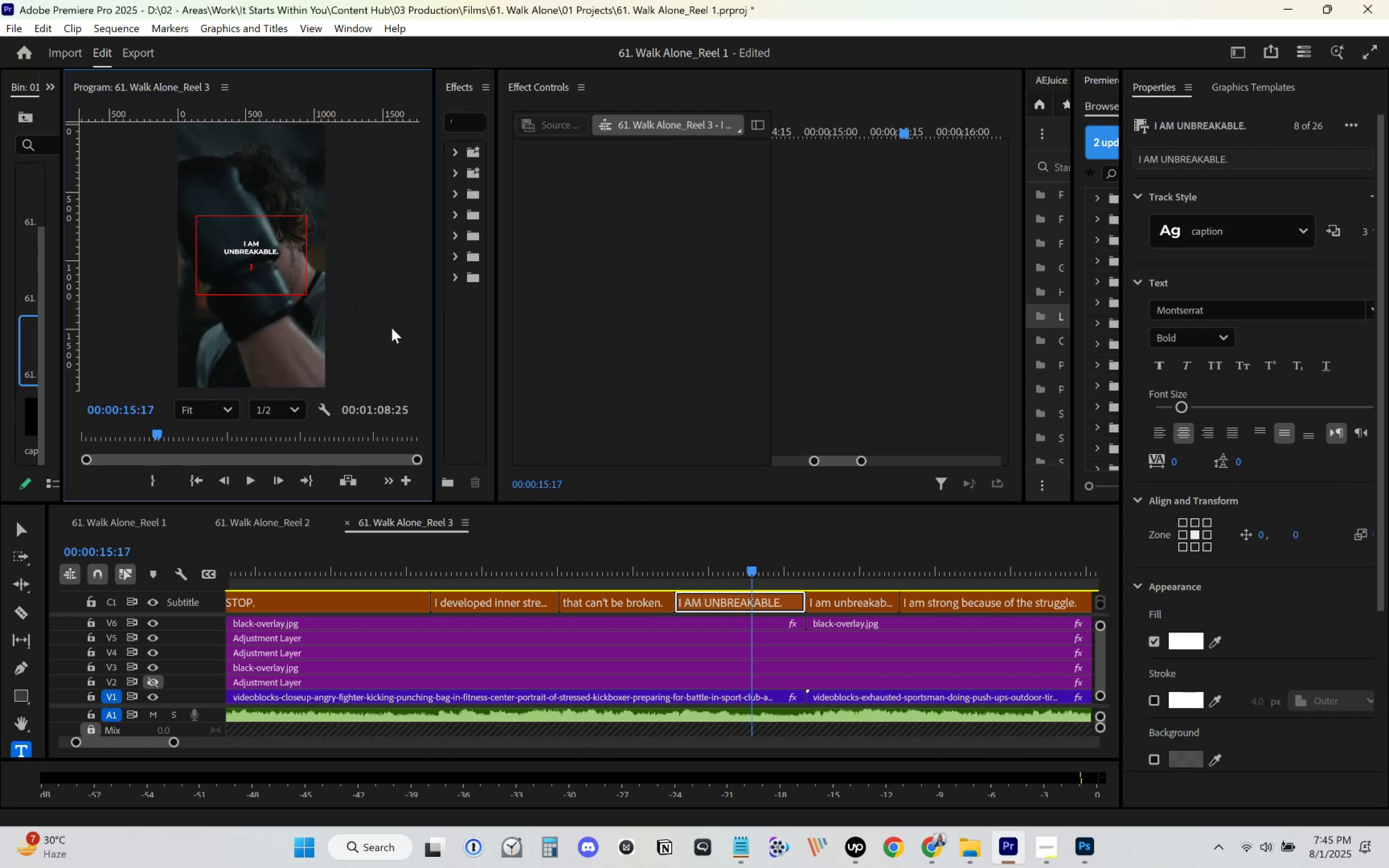 
key(Backspace)
 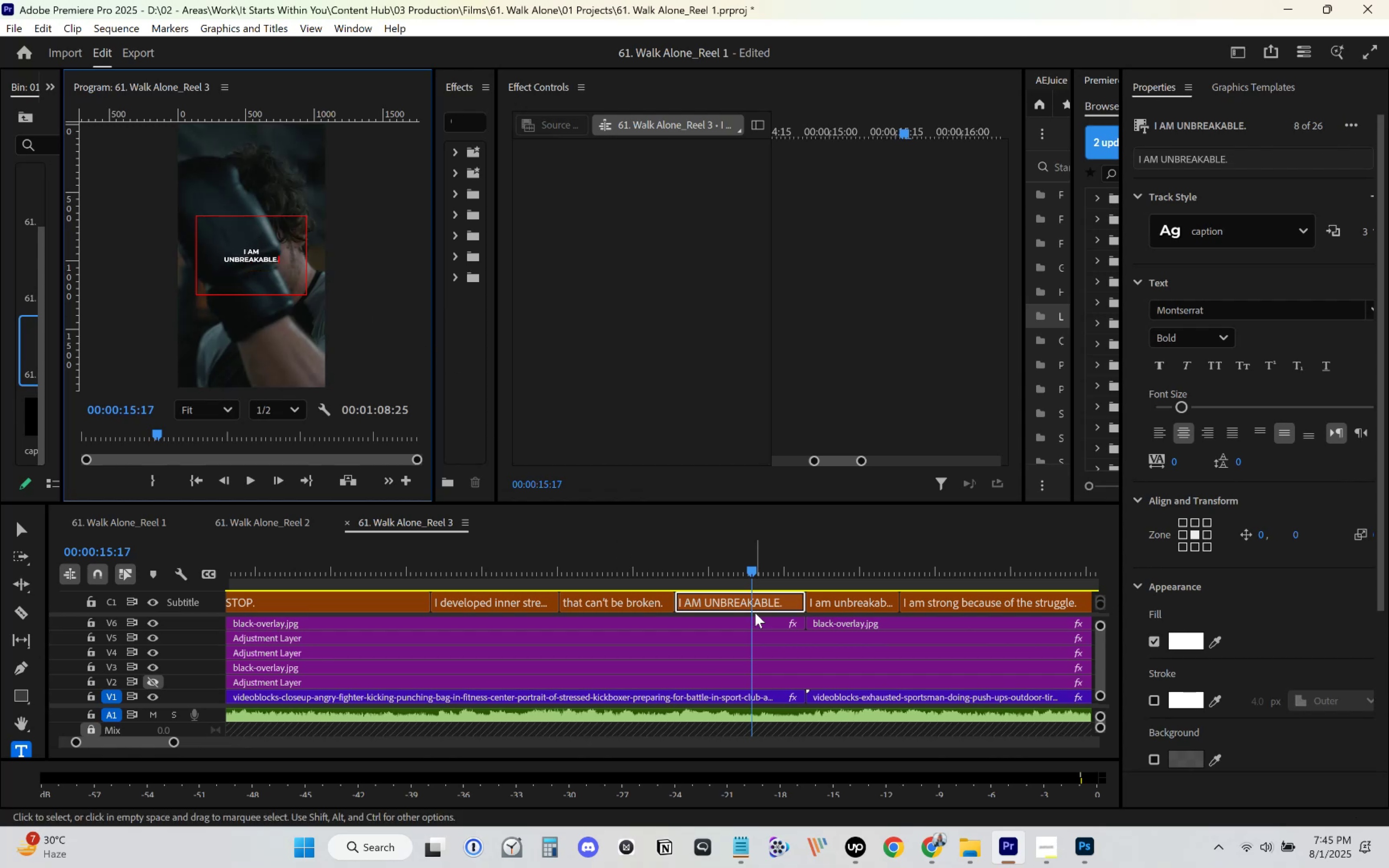 
key(Space)
 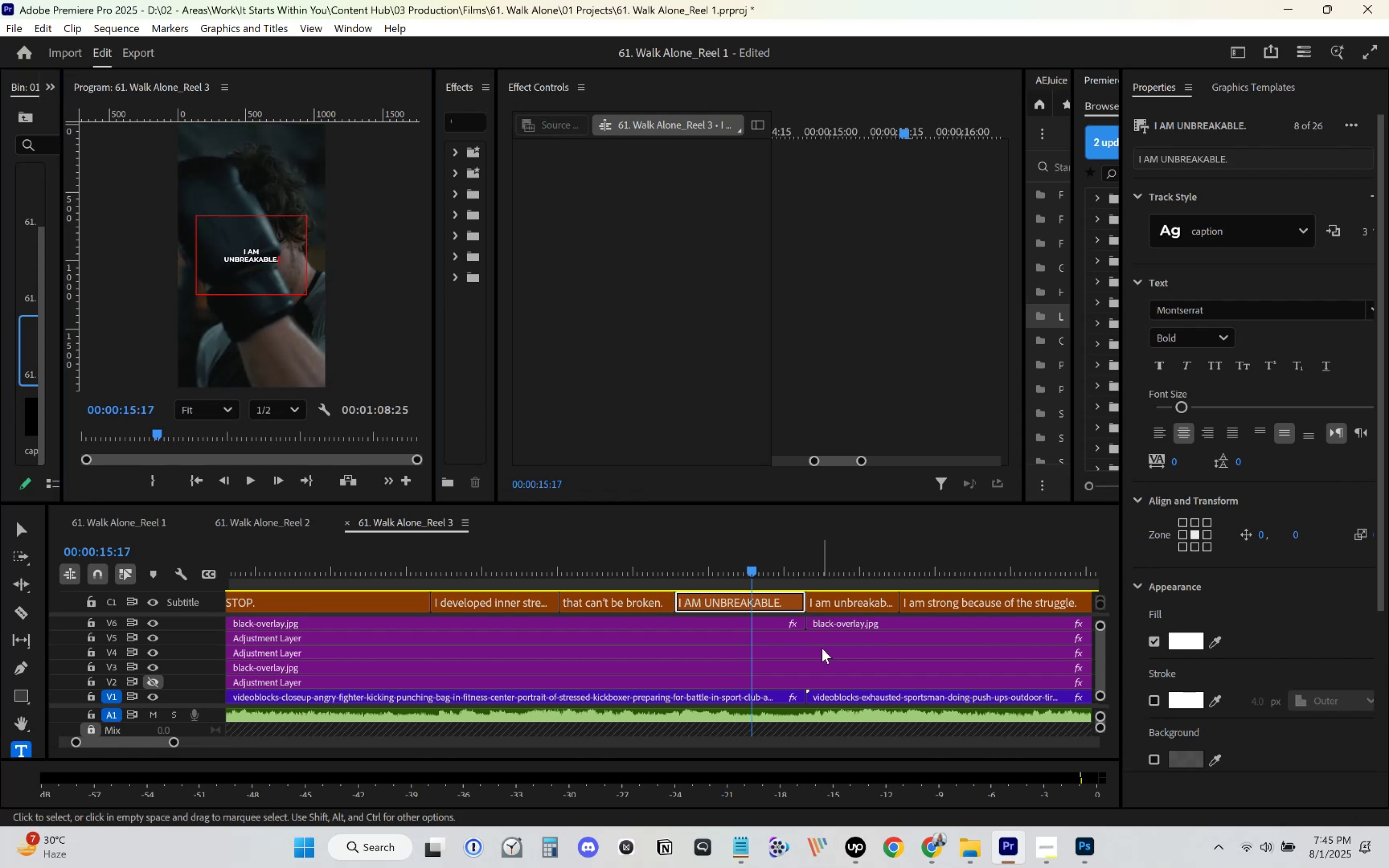 
left_click([822, 648])
 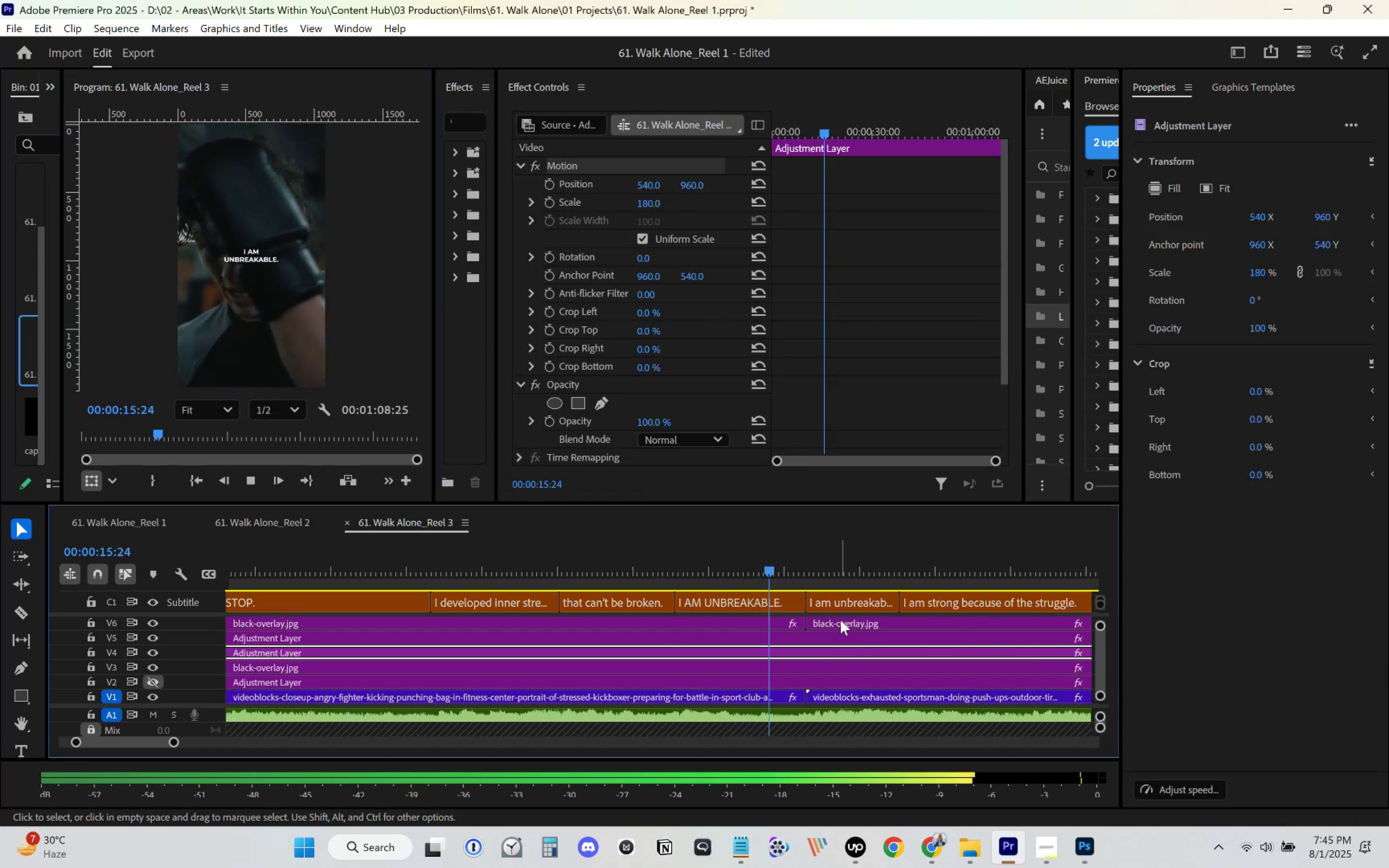 
scroll: coordinate [831, 611], scroll_direction: down, amount: 6.0
 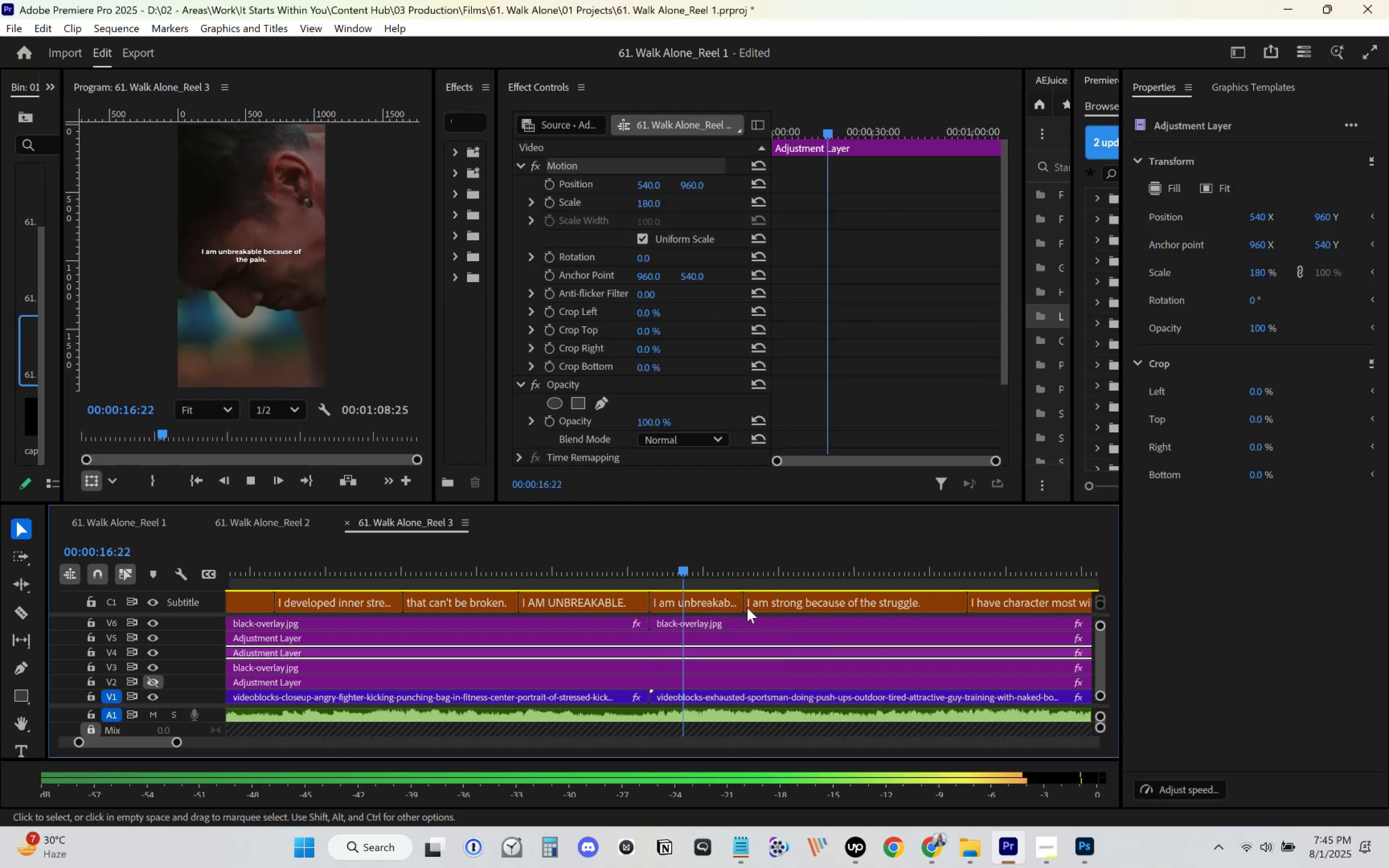 
key(Space)
 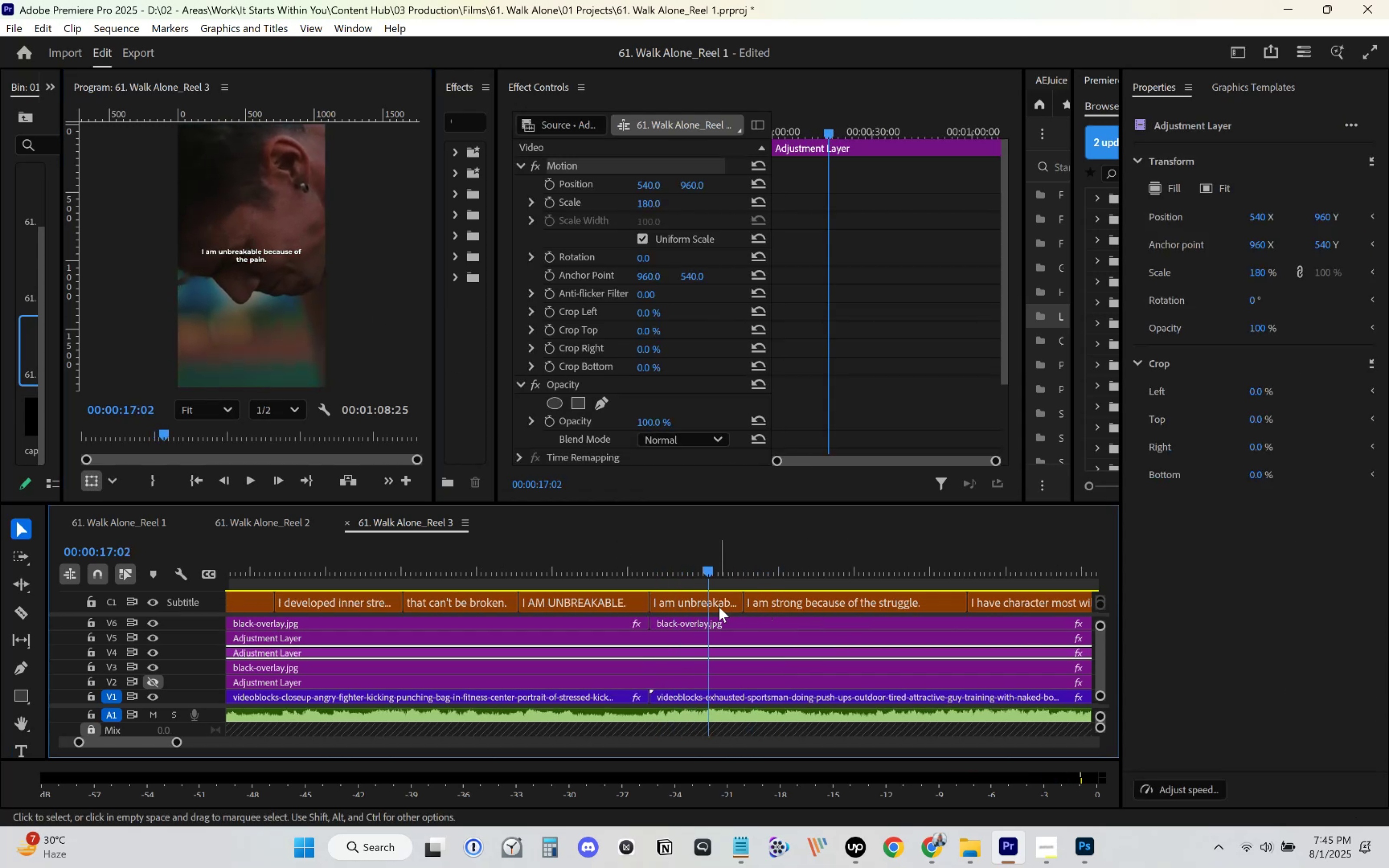 
left_click([719, 607])
 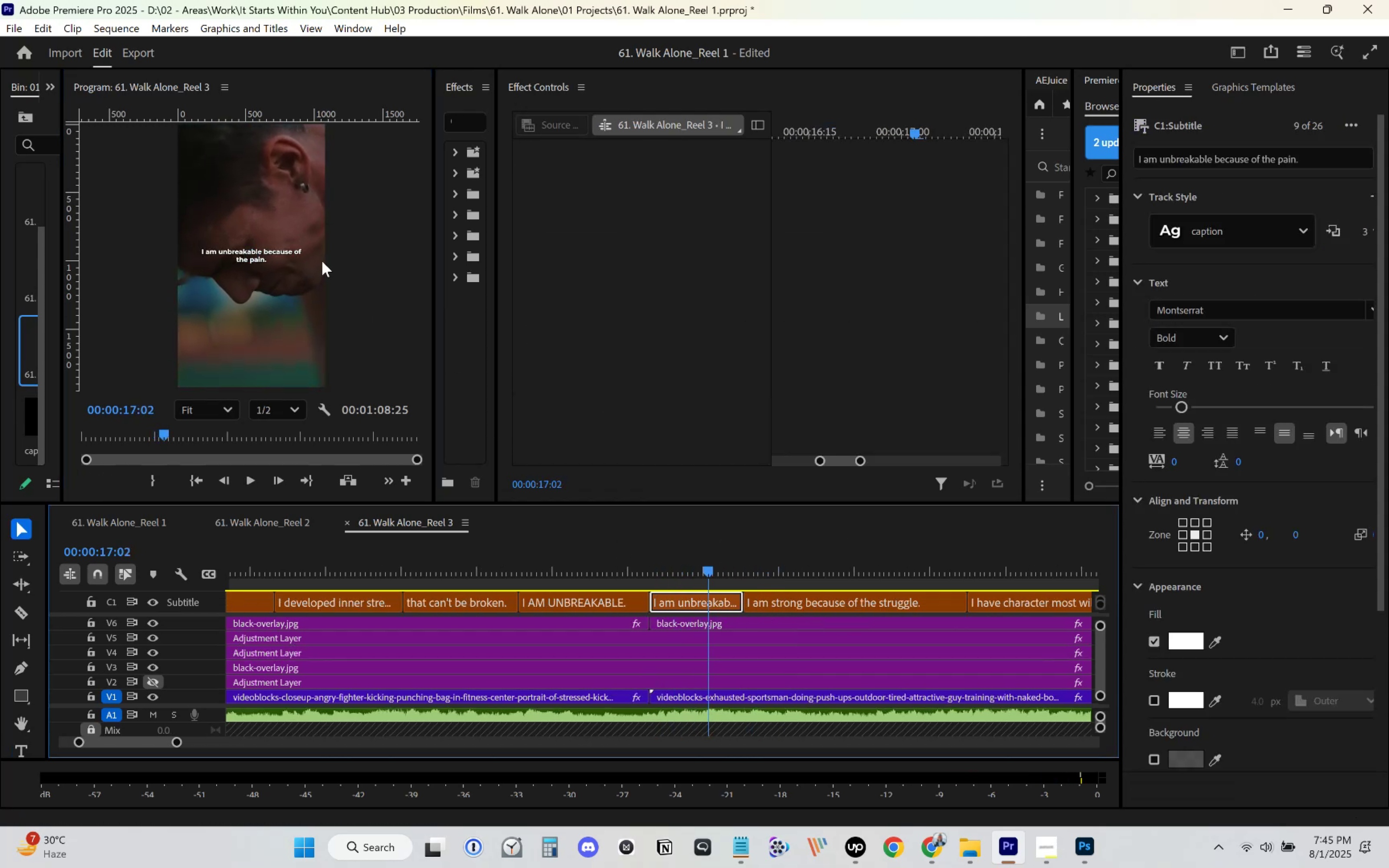 
left_click([274, 262])
 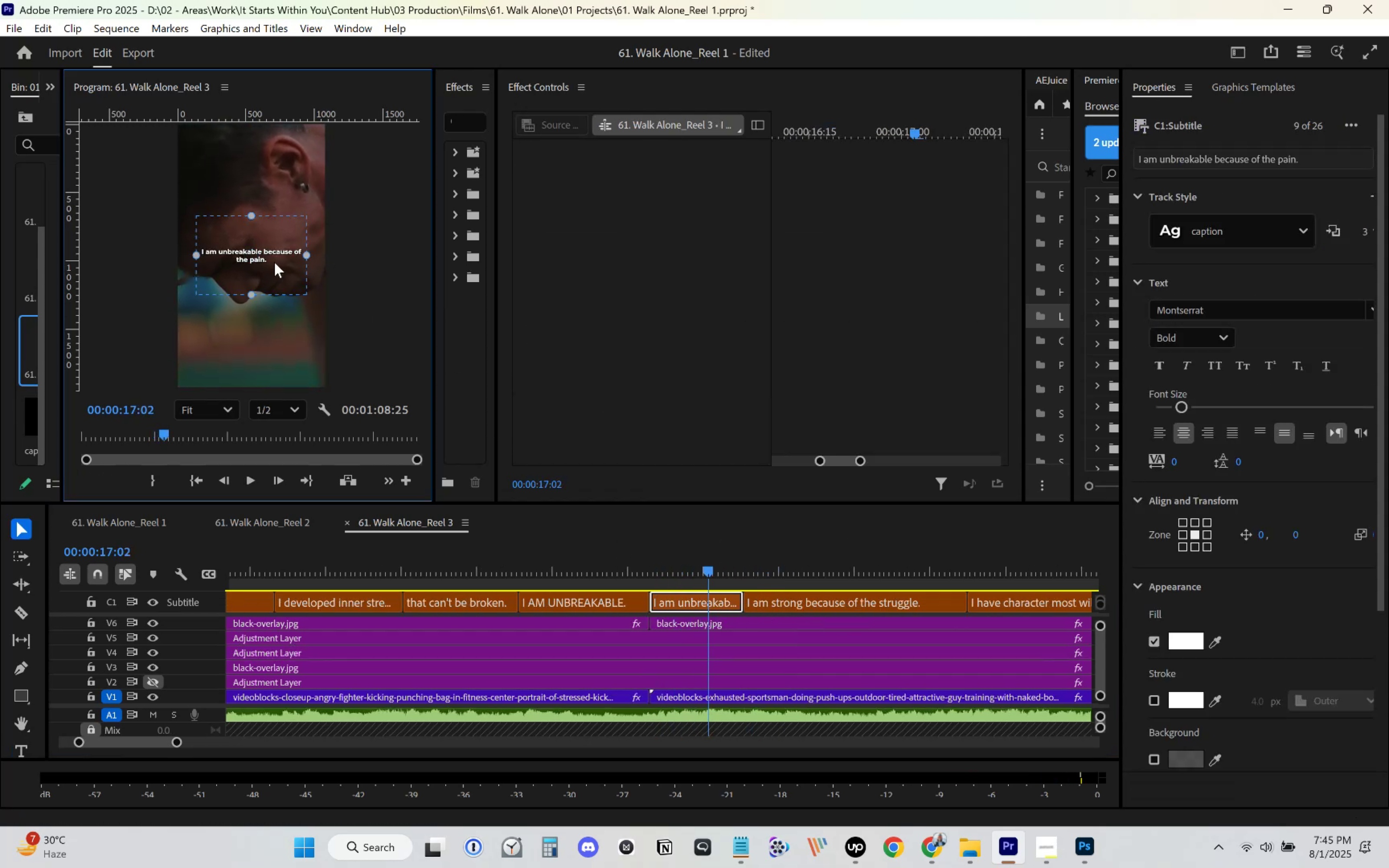 
key(Control+ControlLeft)
 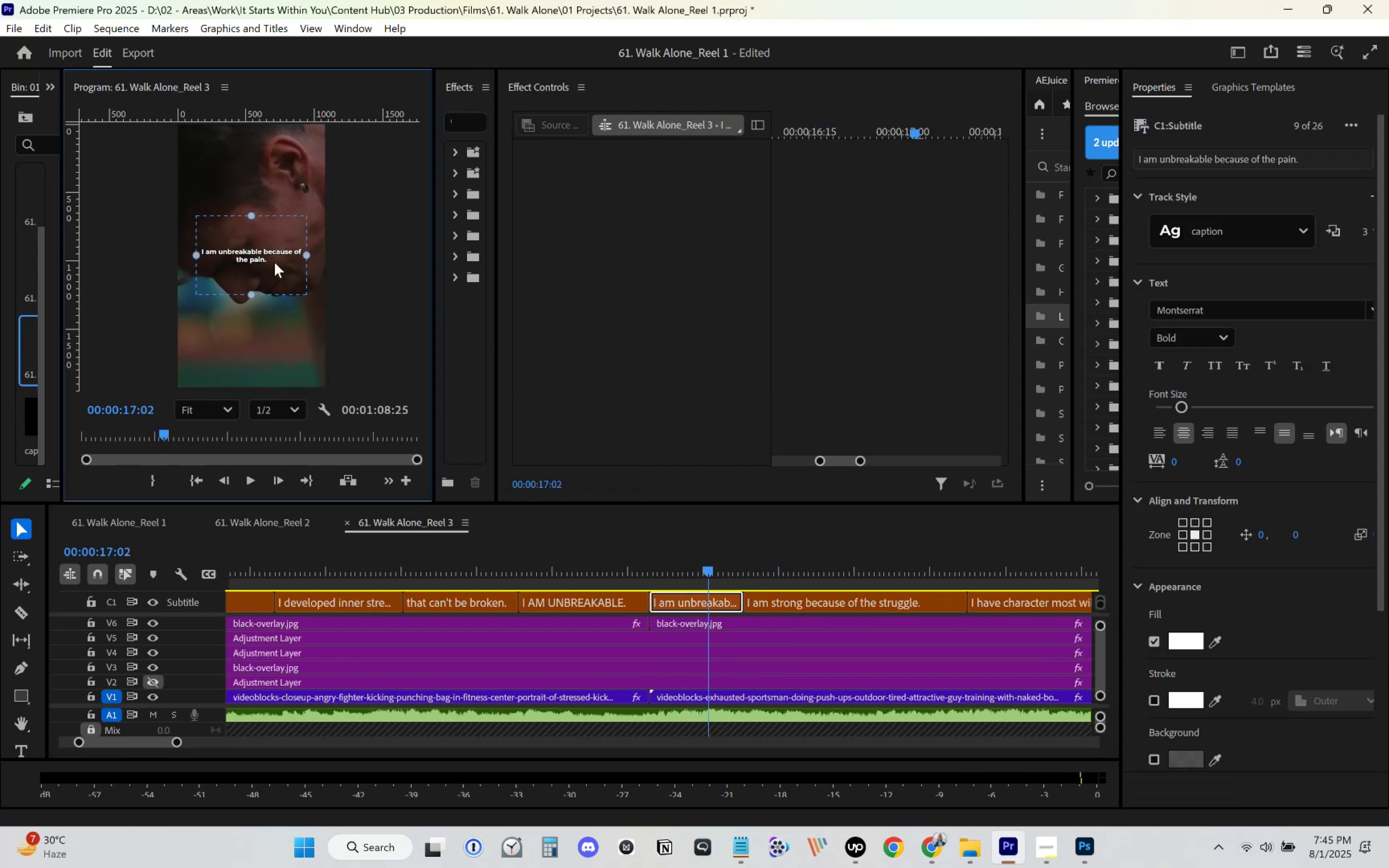 
double_click([274, 262])
 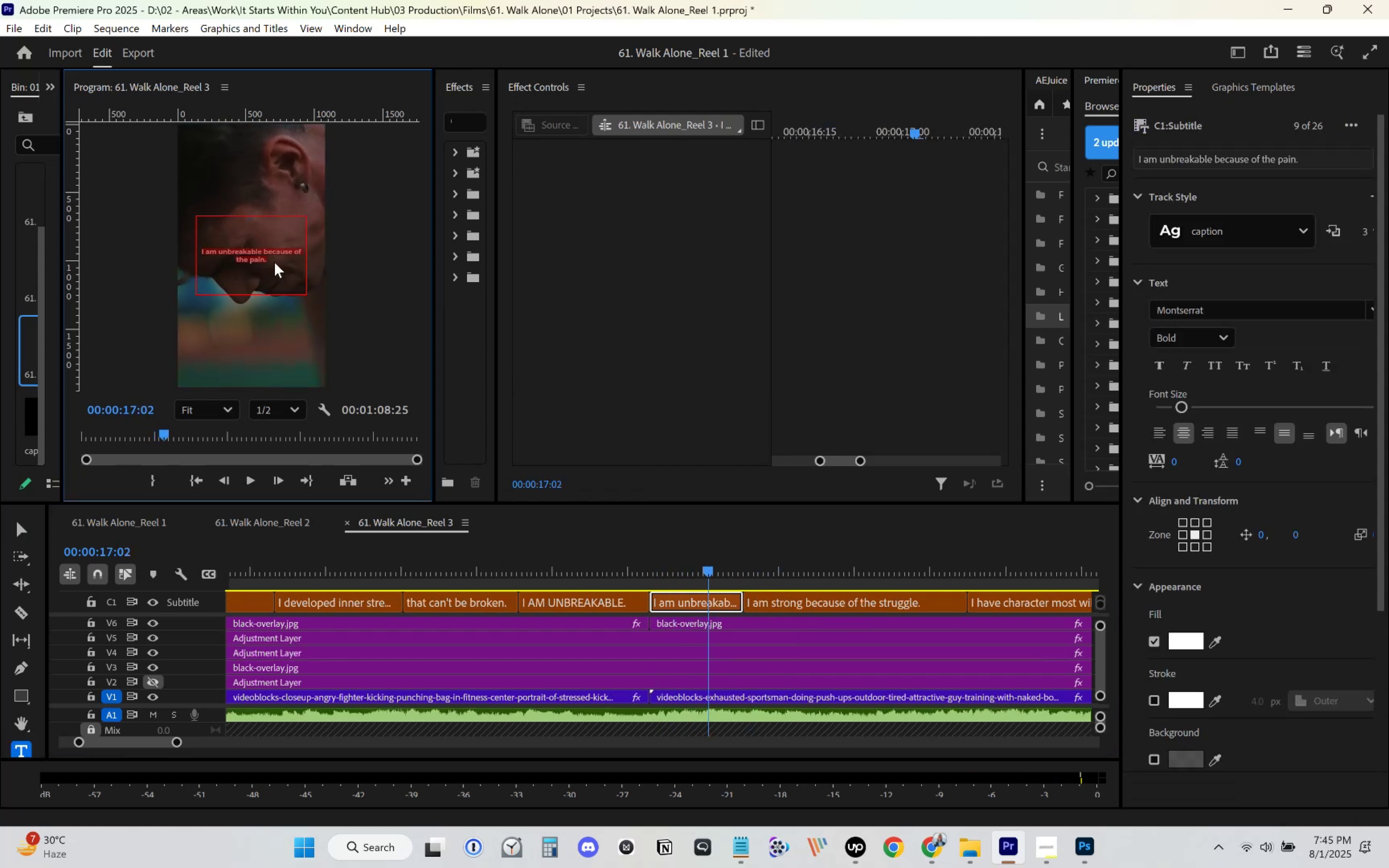 
key(Control+V)
 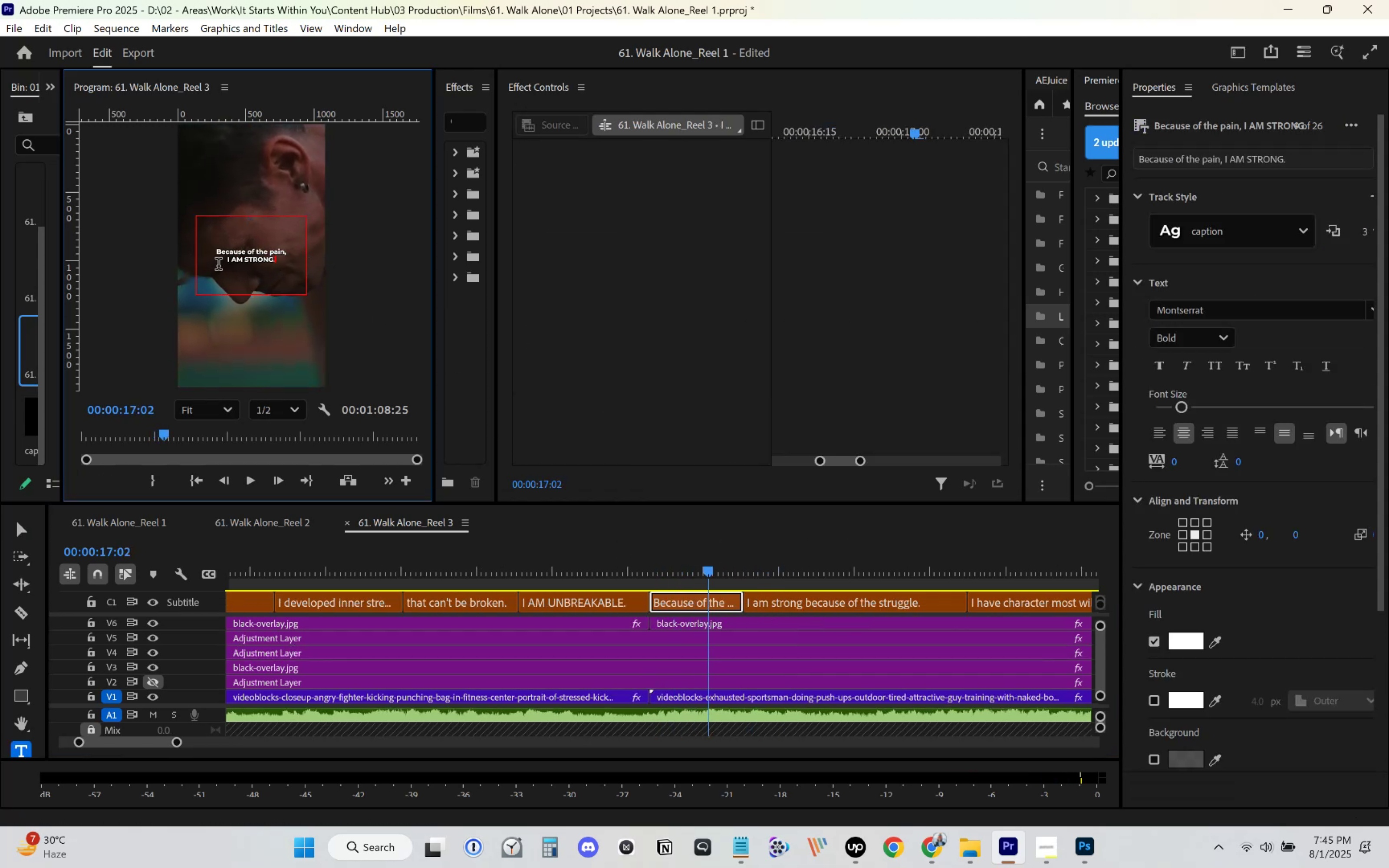 
key(Control+ControlLeft)
 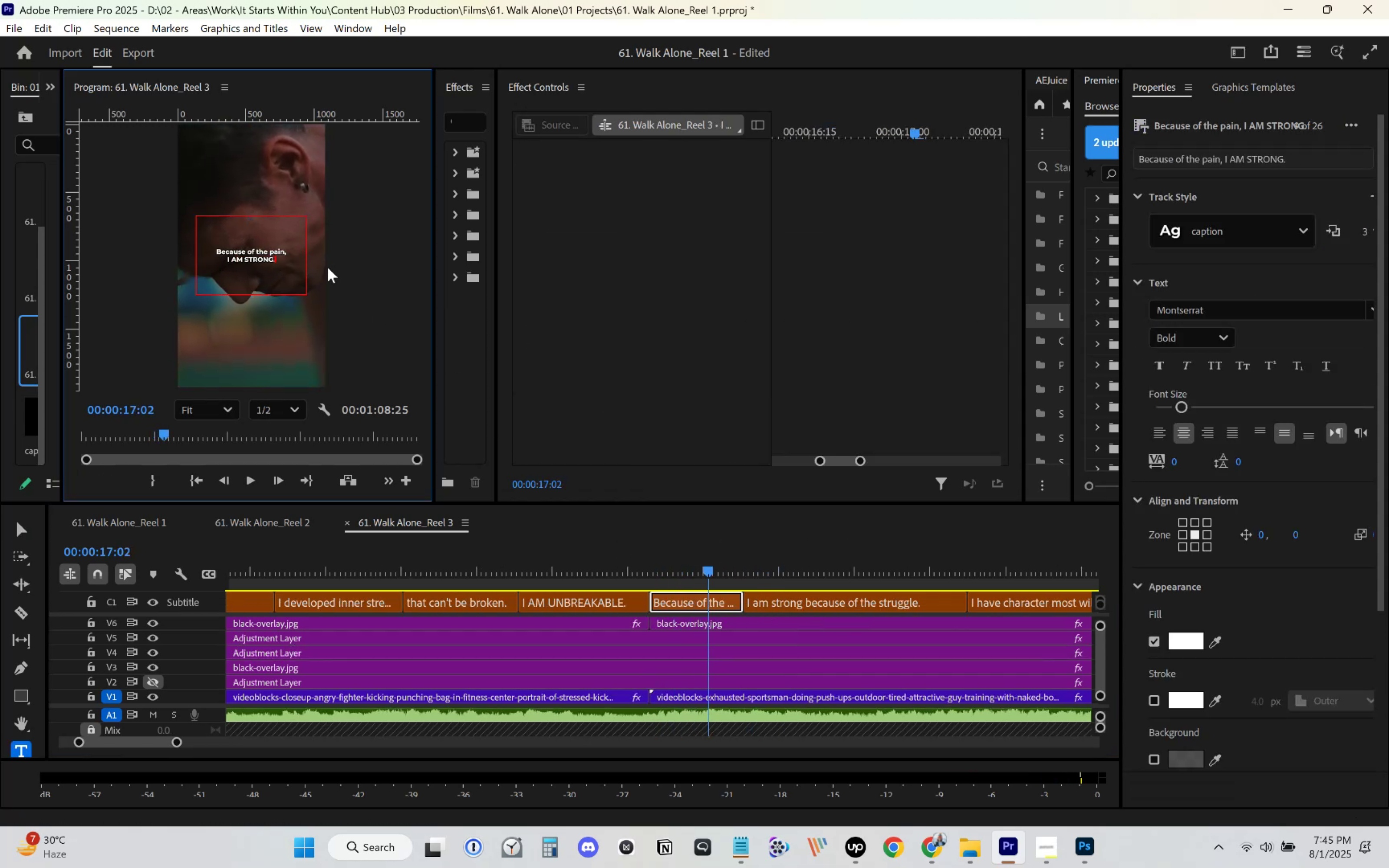 
key(Control+X)
 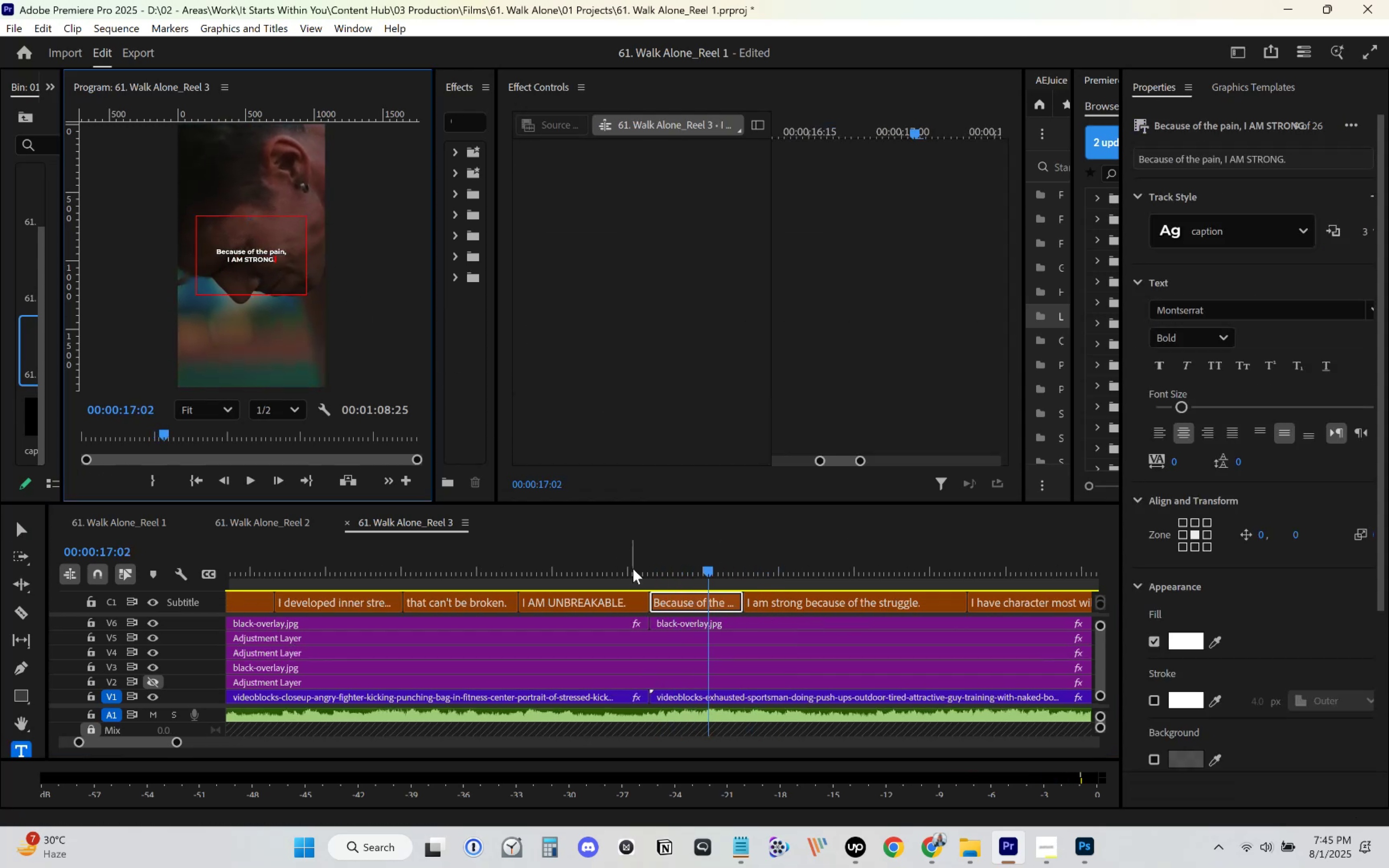 
key(Control+ControlLeft)
 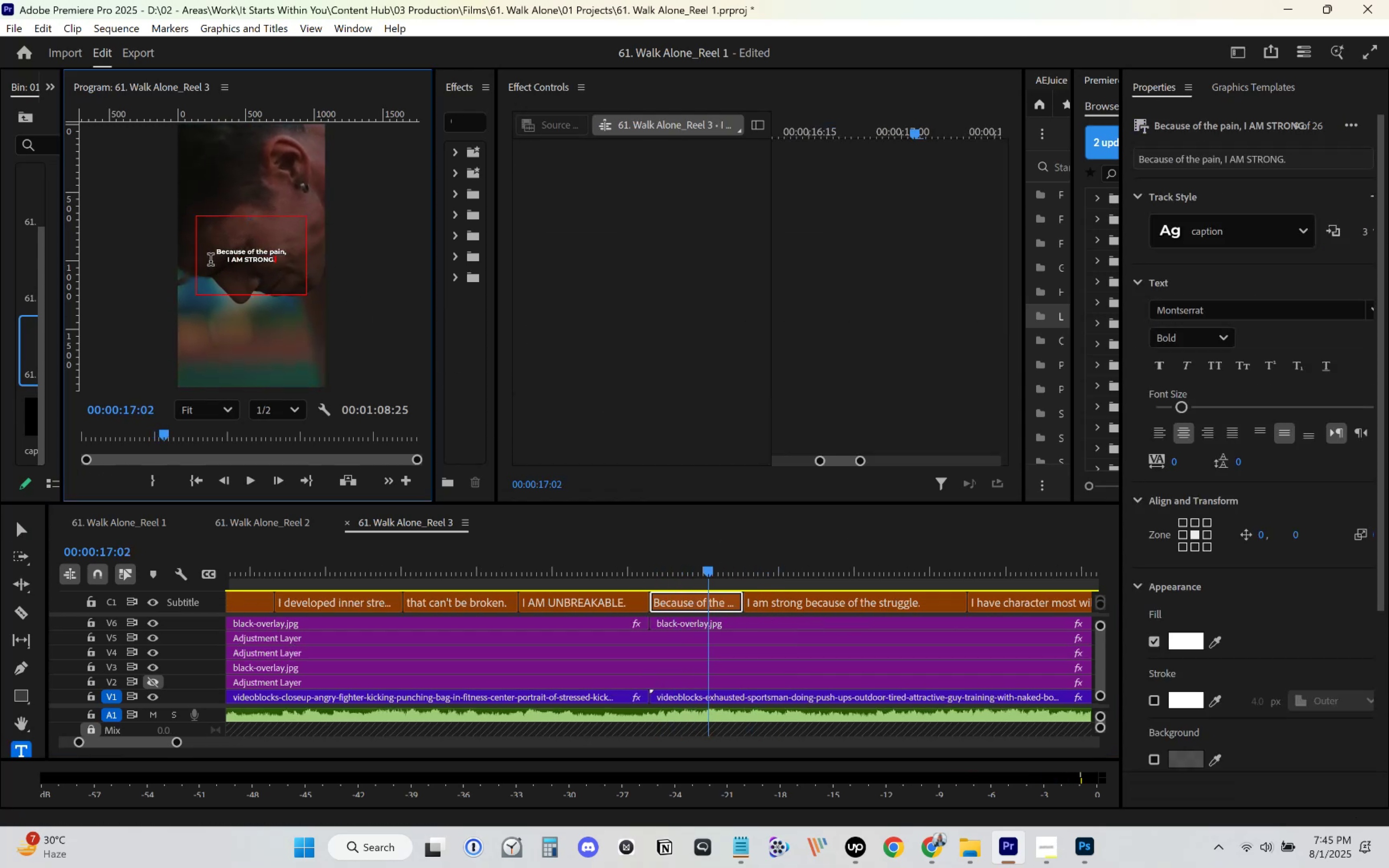 
key(Control+ControlLeft)
 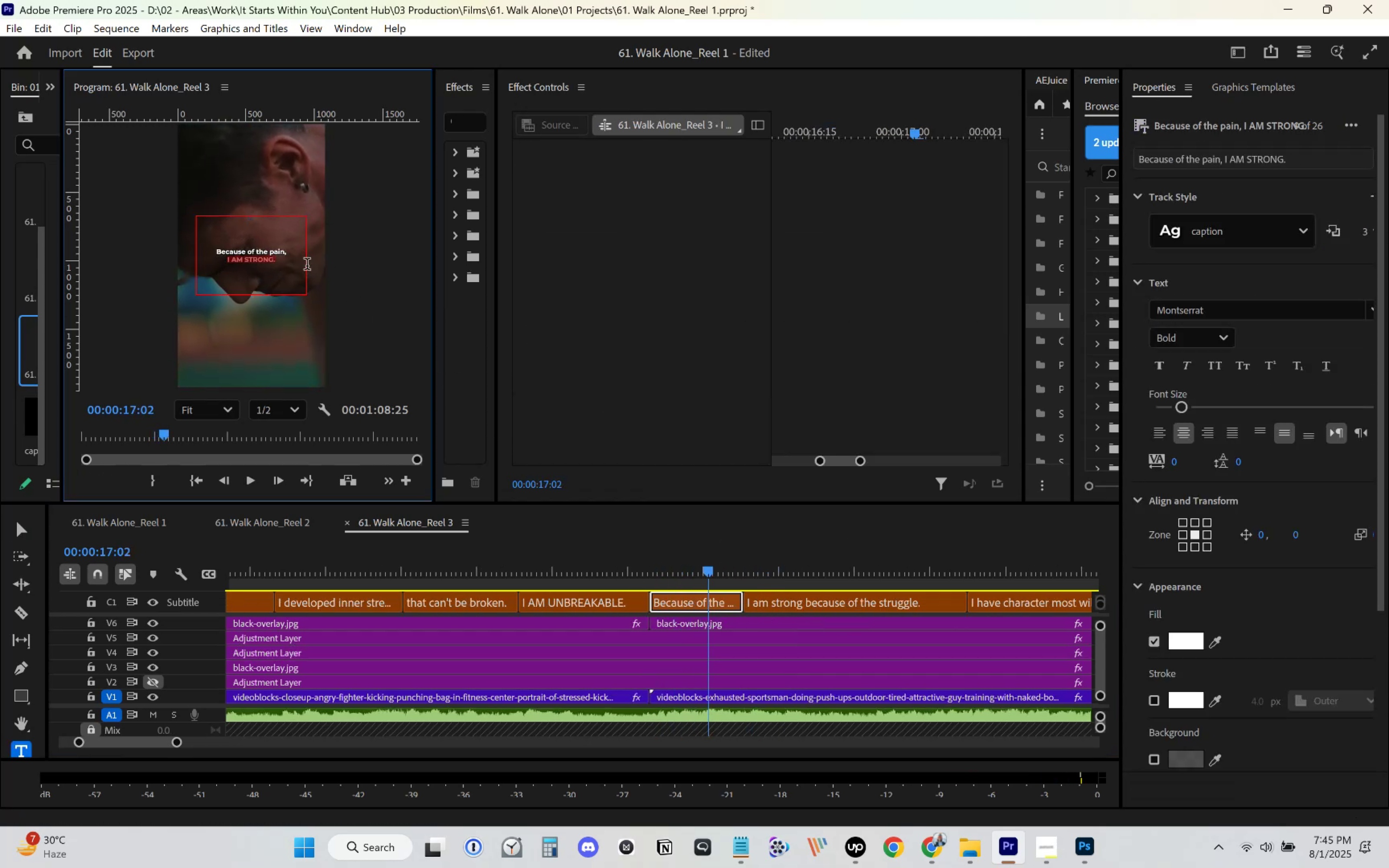 
key(Control+X)
 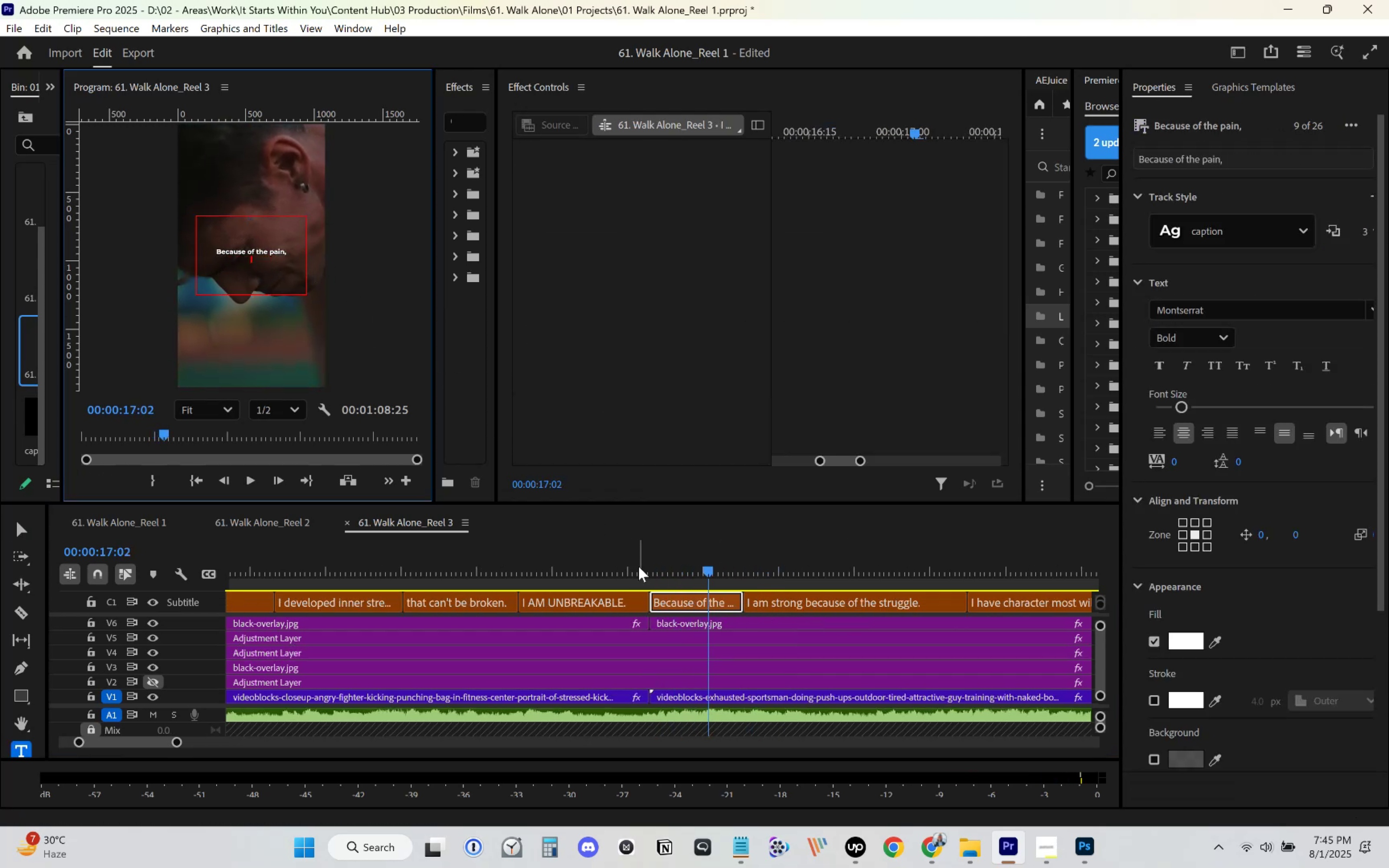 
key(Backspace)
 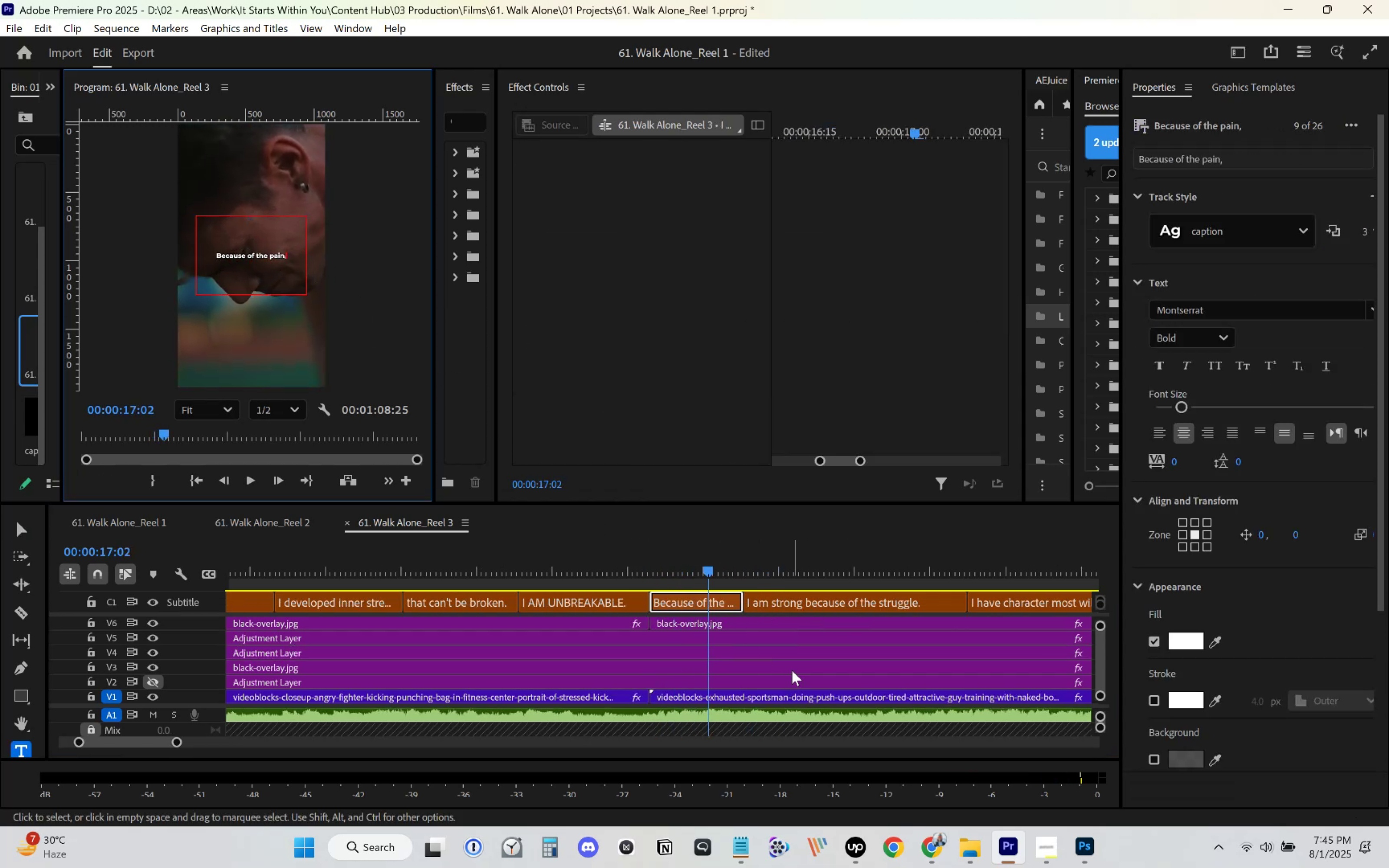 
left_click([849, 687])
 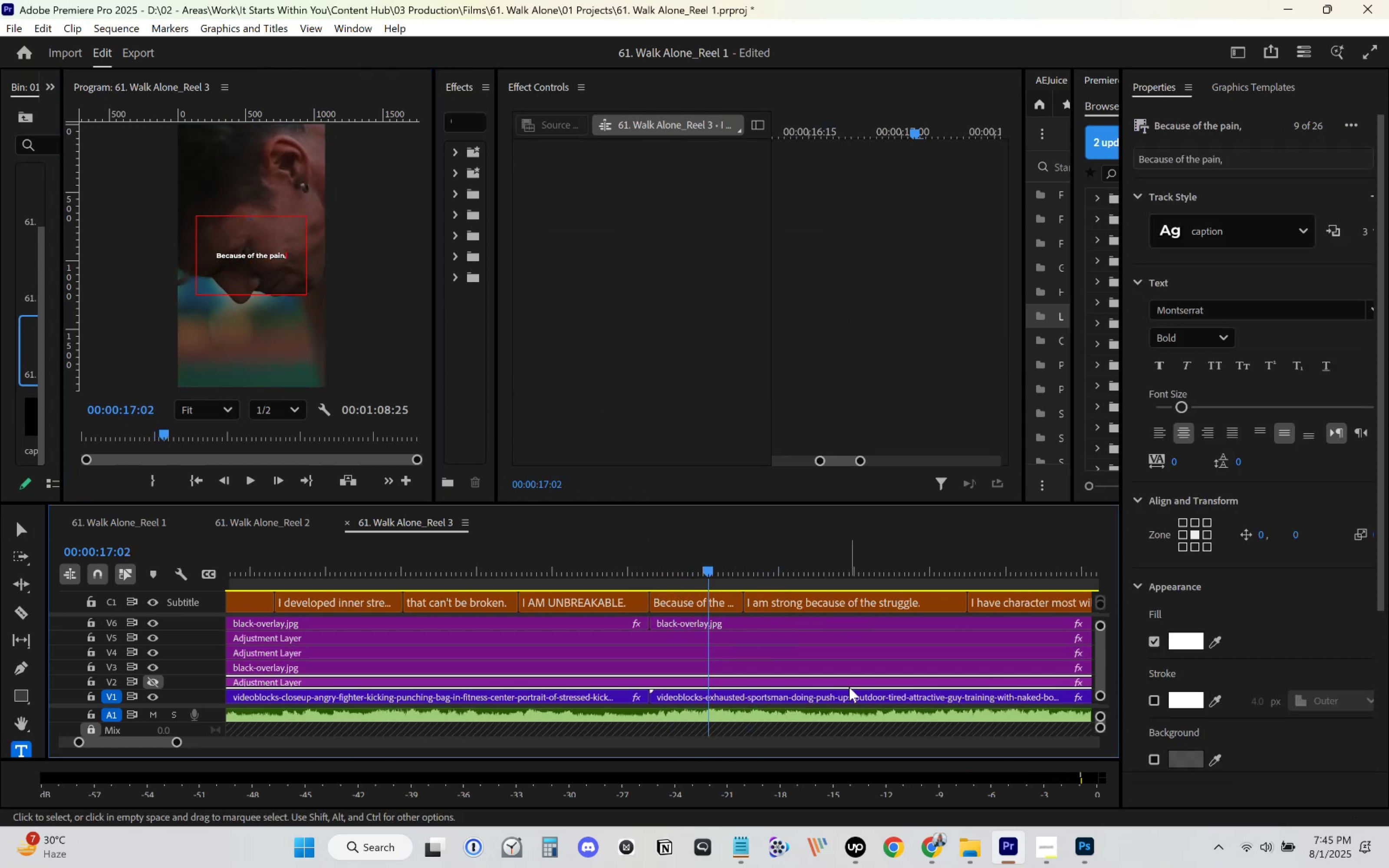 
key(Space)
 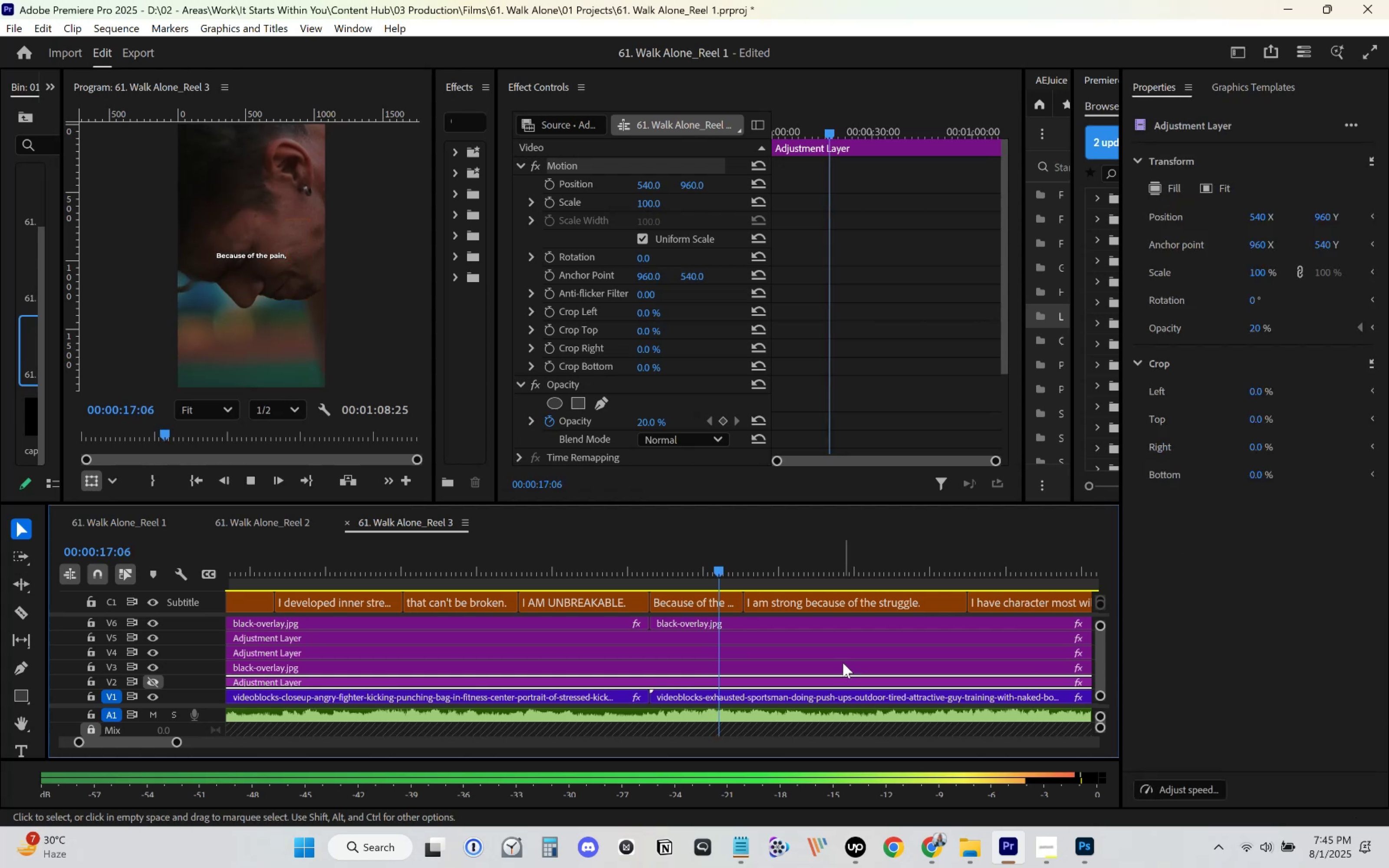 
scroll: coordinate [832, 635], scroll_direction: down, amount: 3.0
 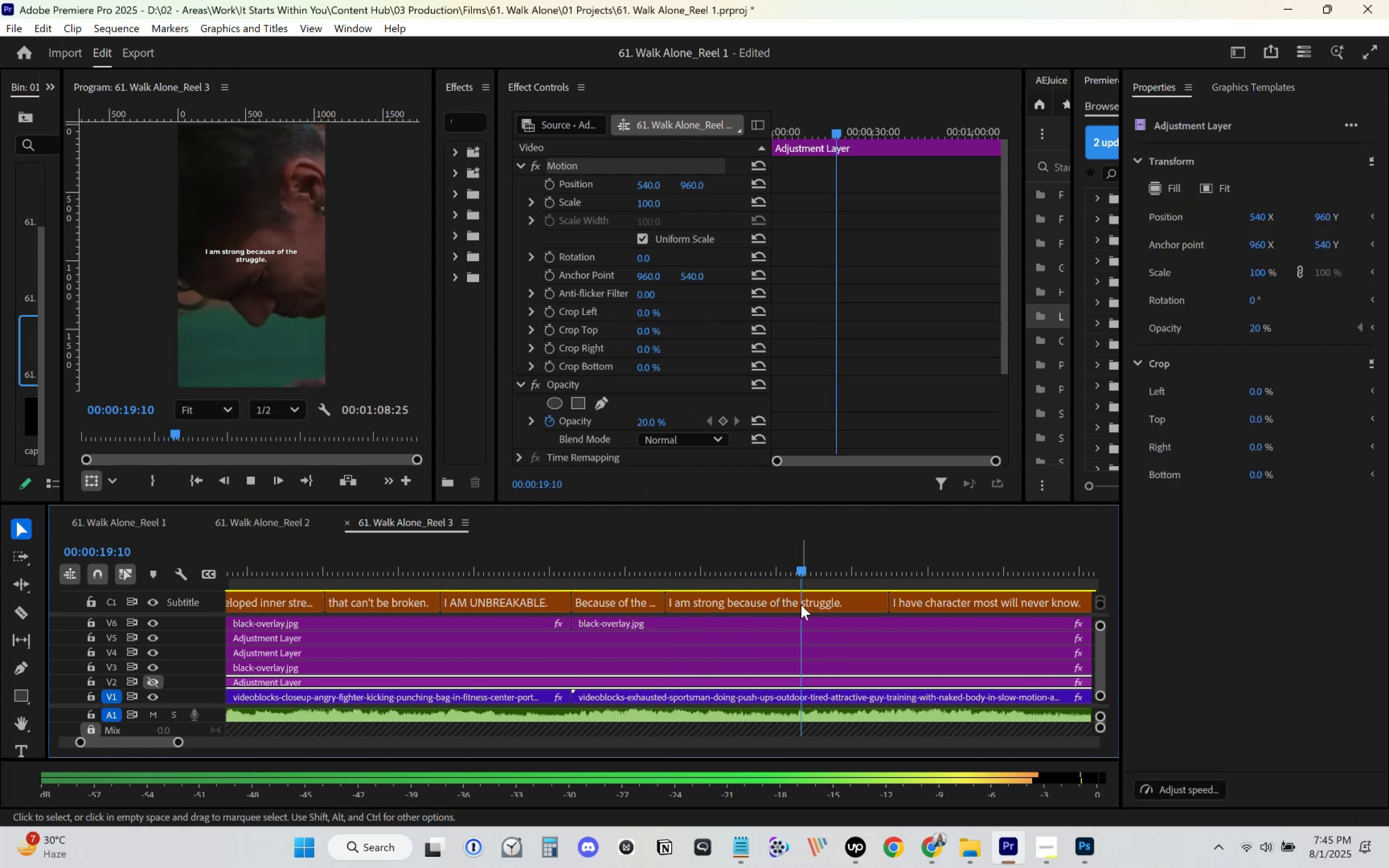 
left_click([797, 573])
 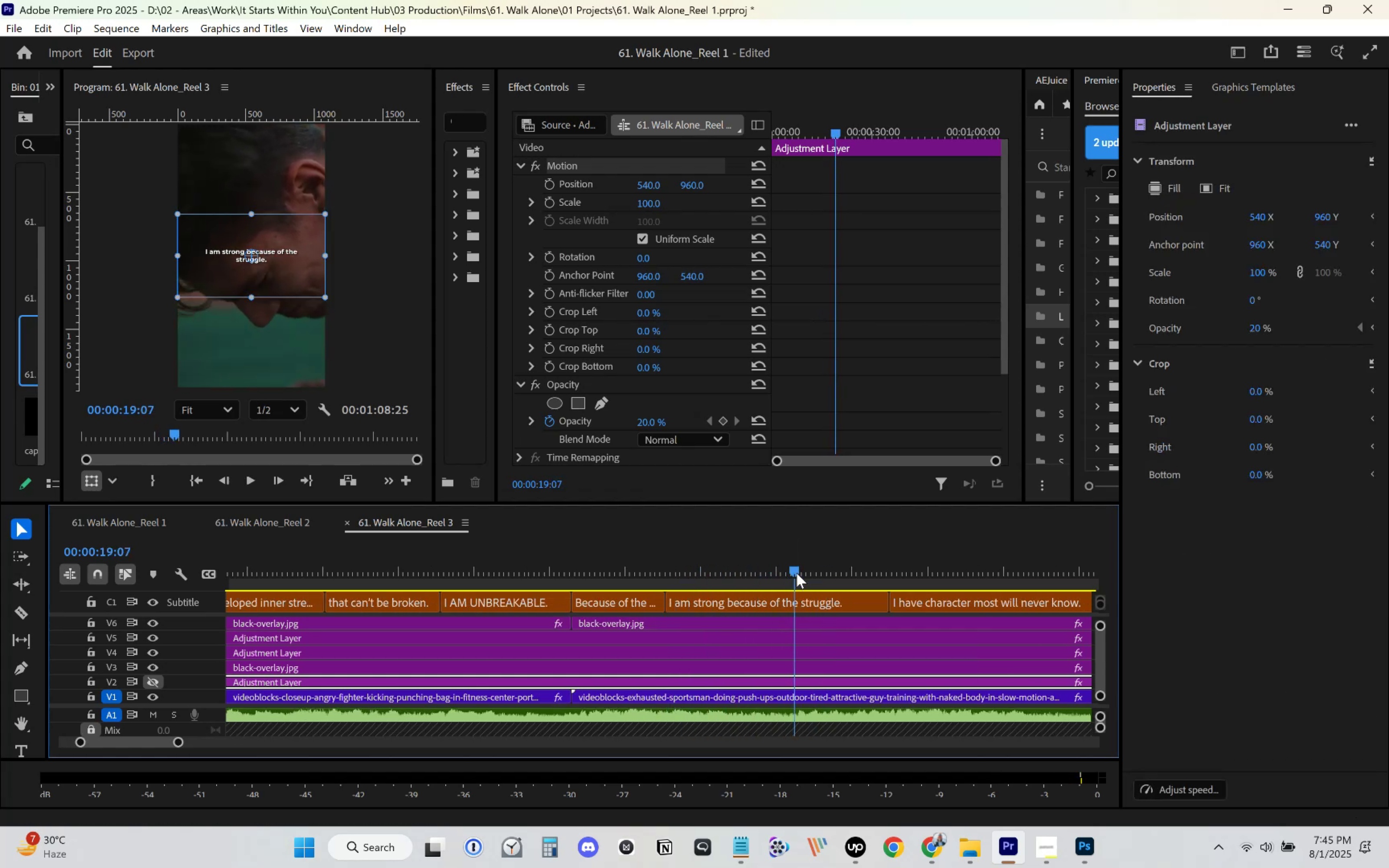 
key(C)
 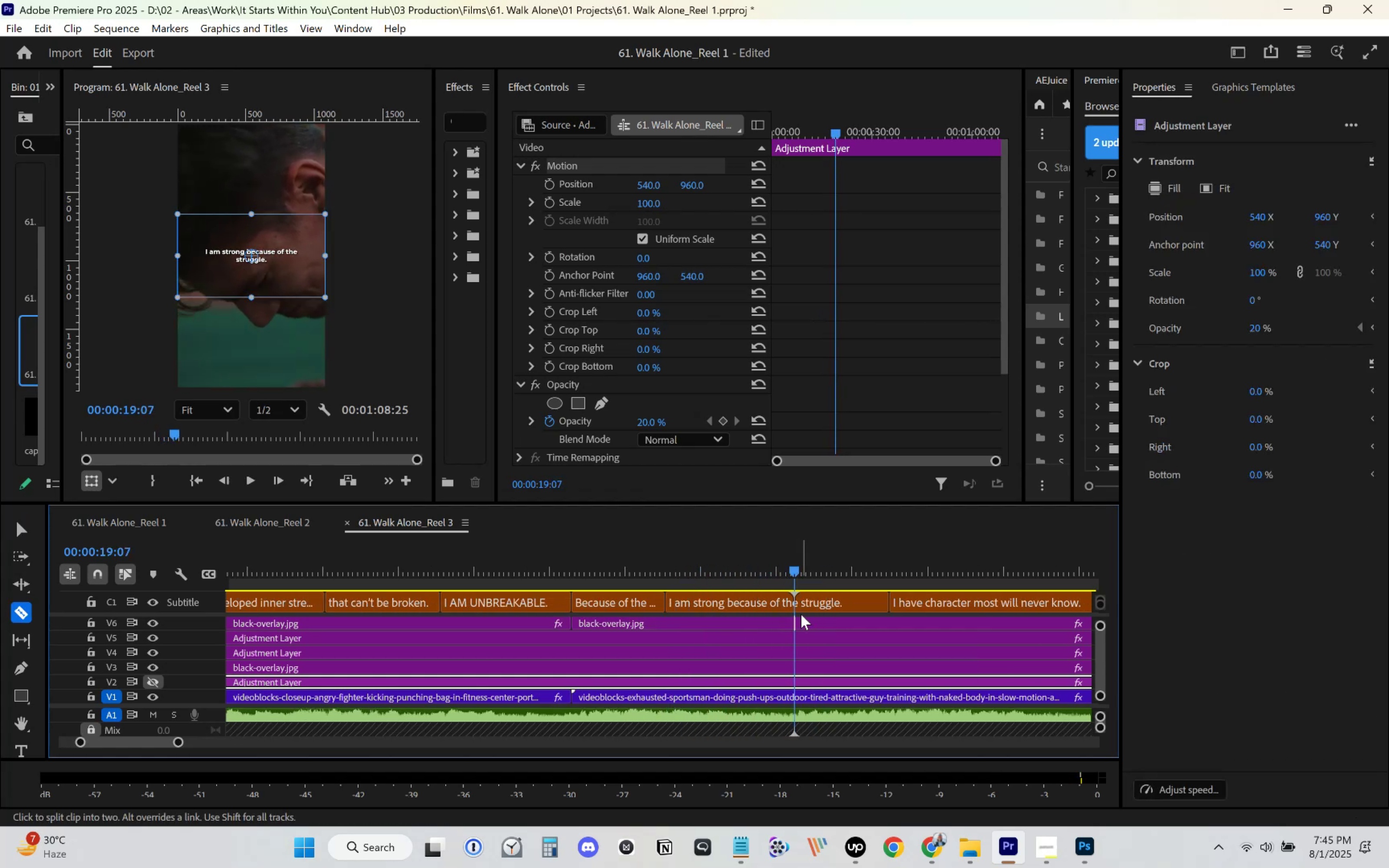 
left_click([795, 605])
 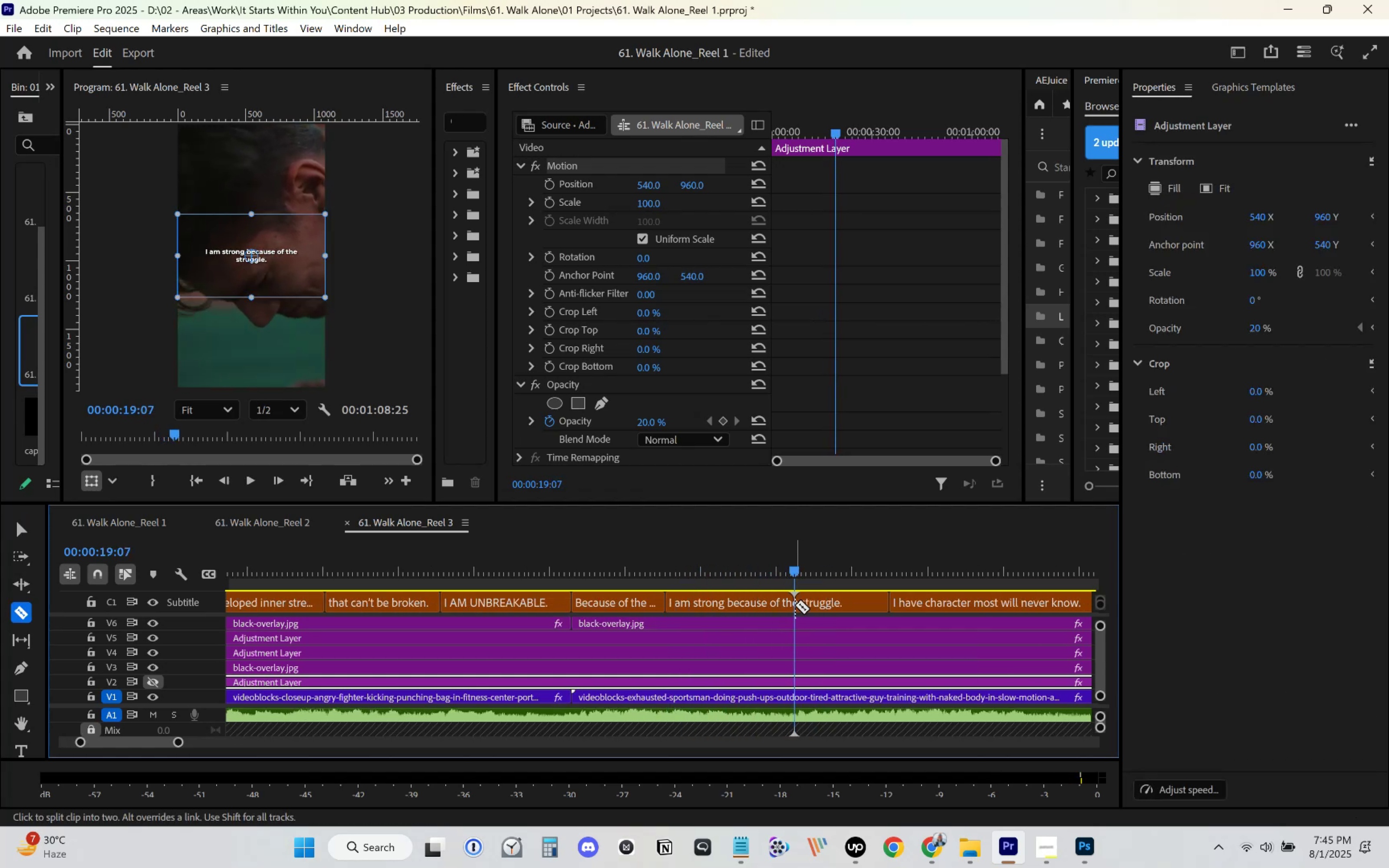 
key(V)
 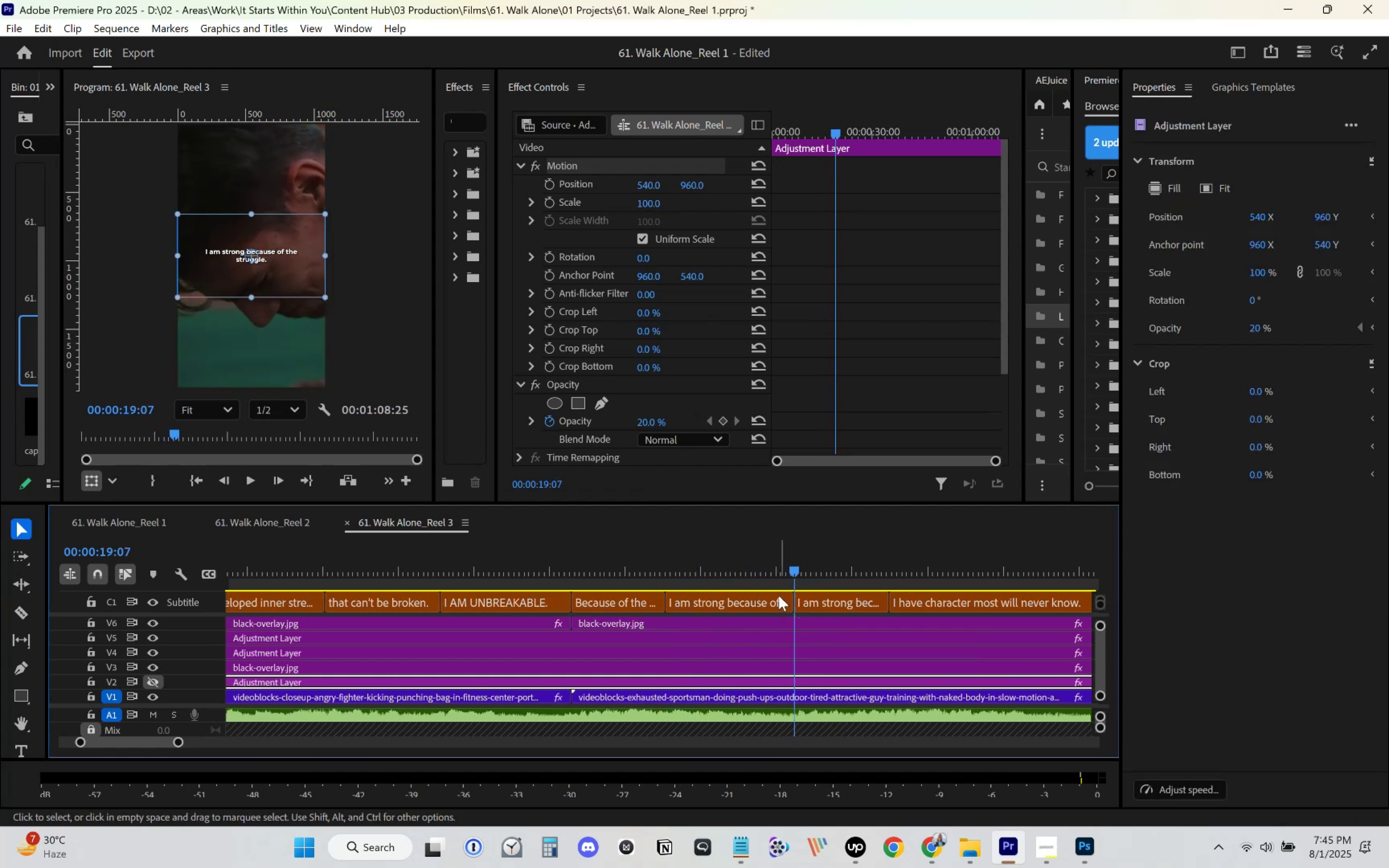 
double_click([765, 579])
 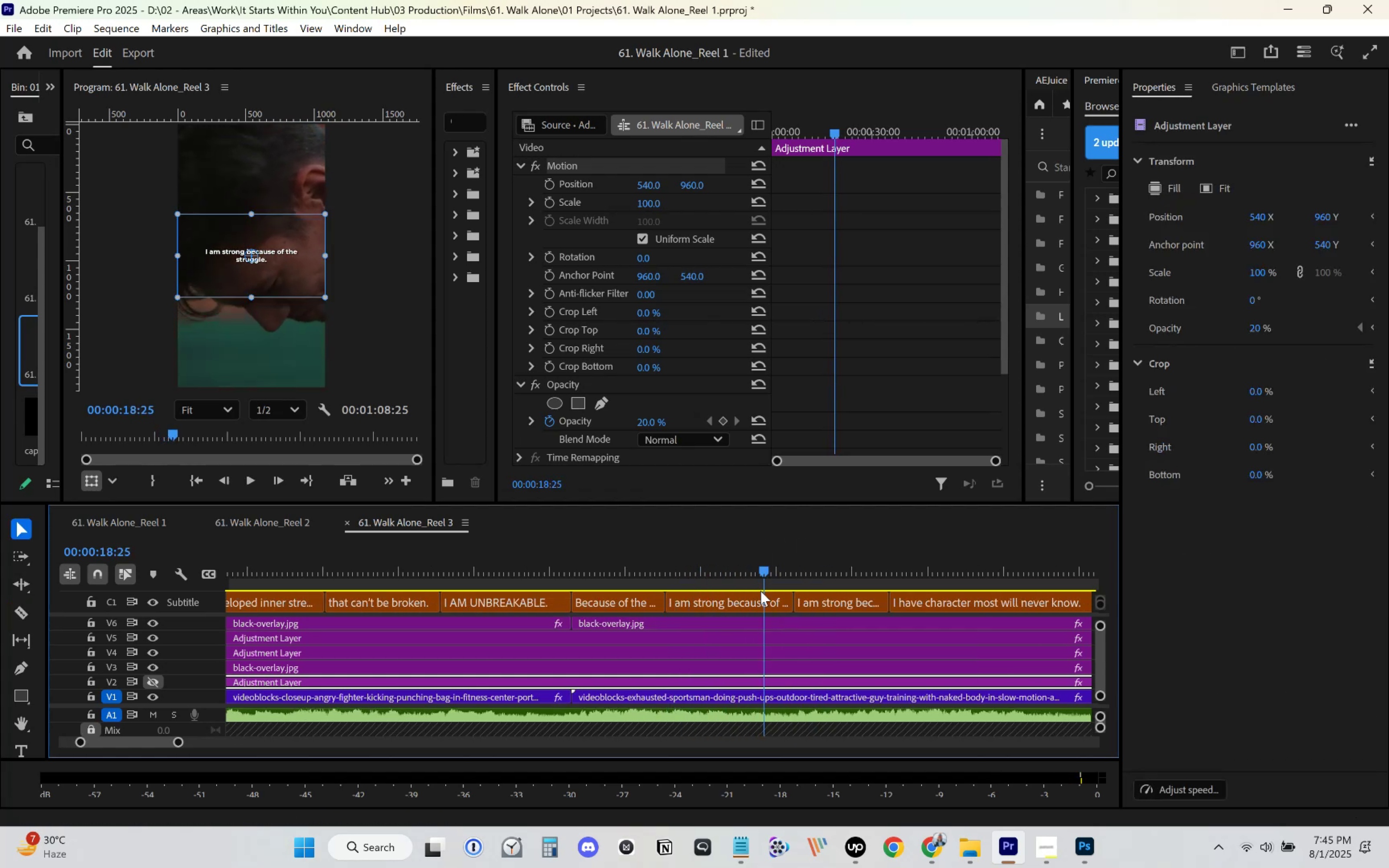 
triple_click([757, 599])
 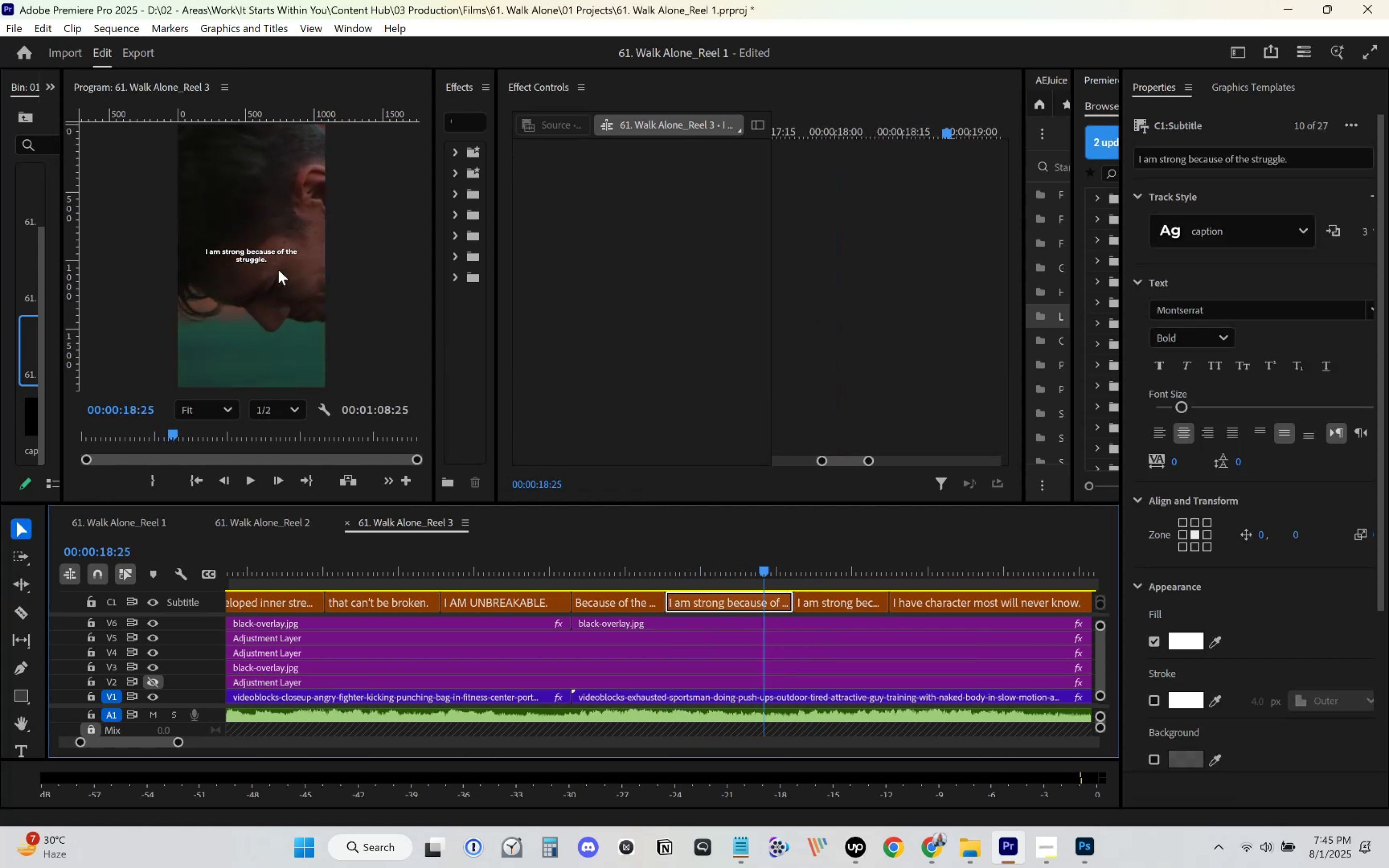 
left_click([262, 254])
 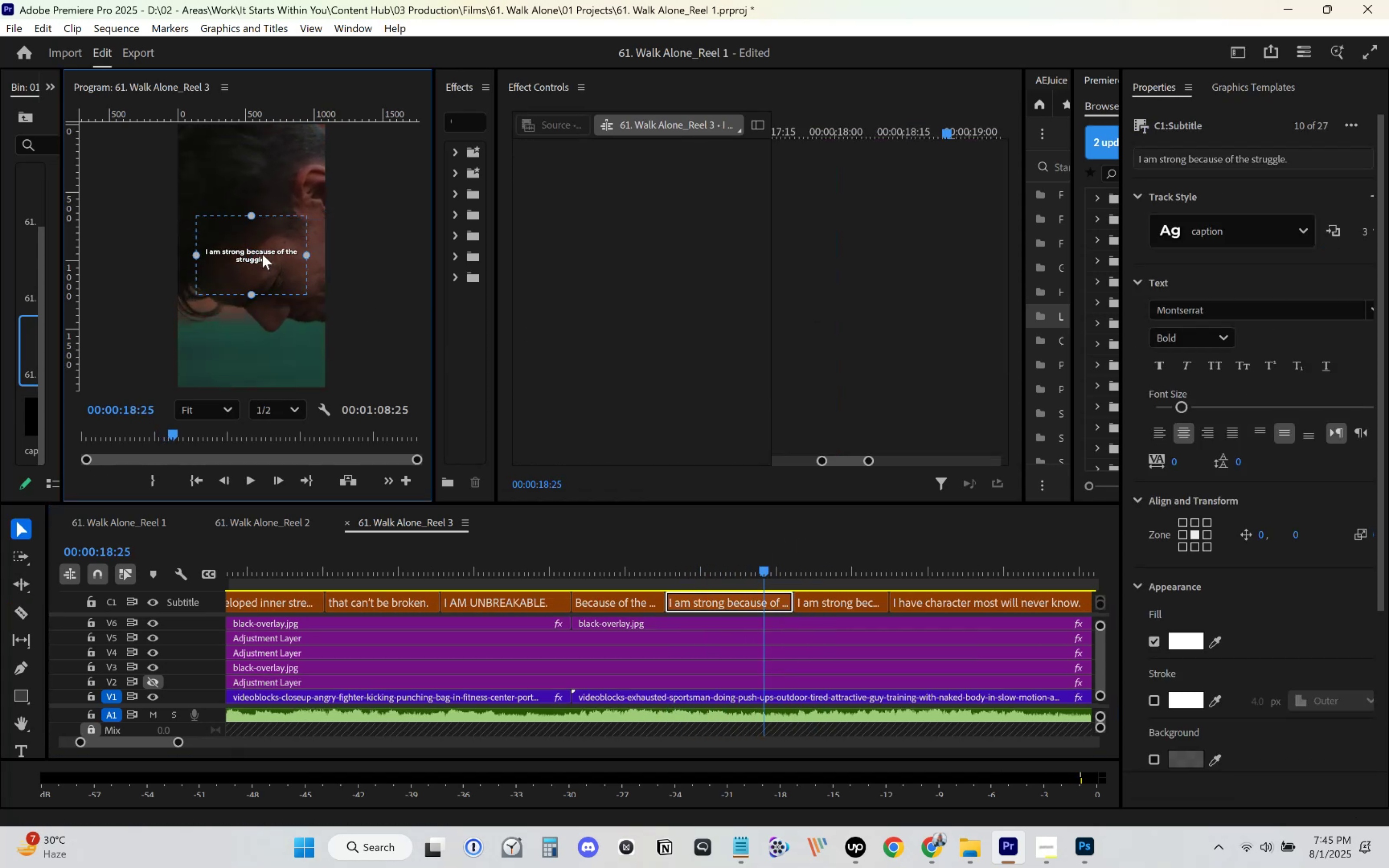 
key(Control+ControlLeft)
 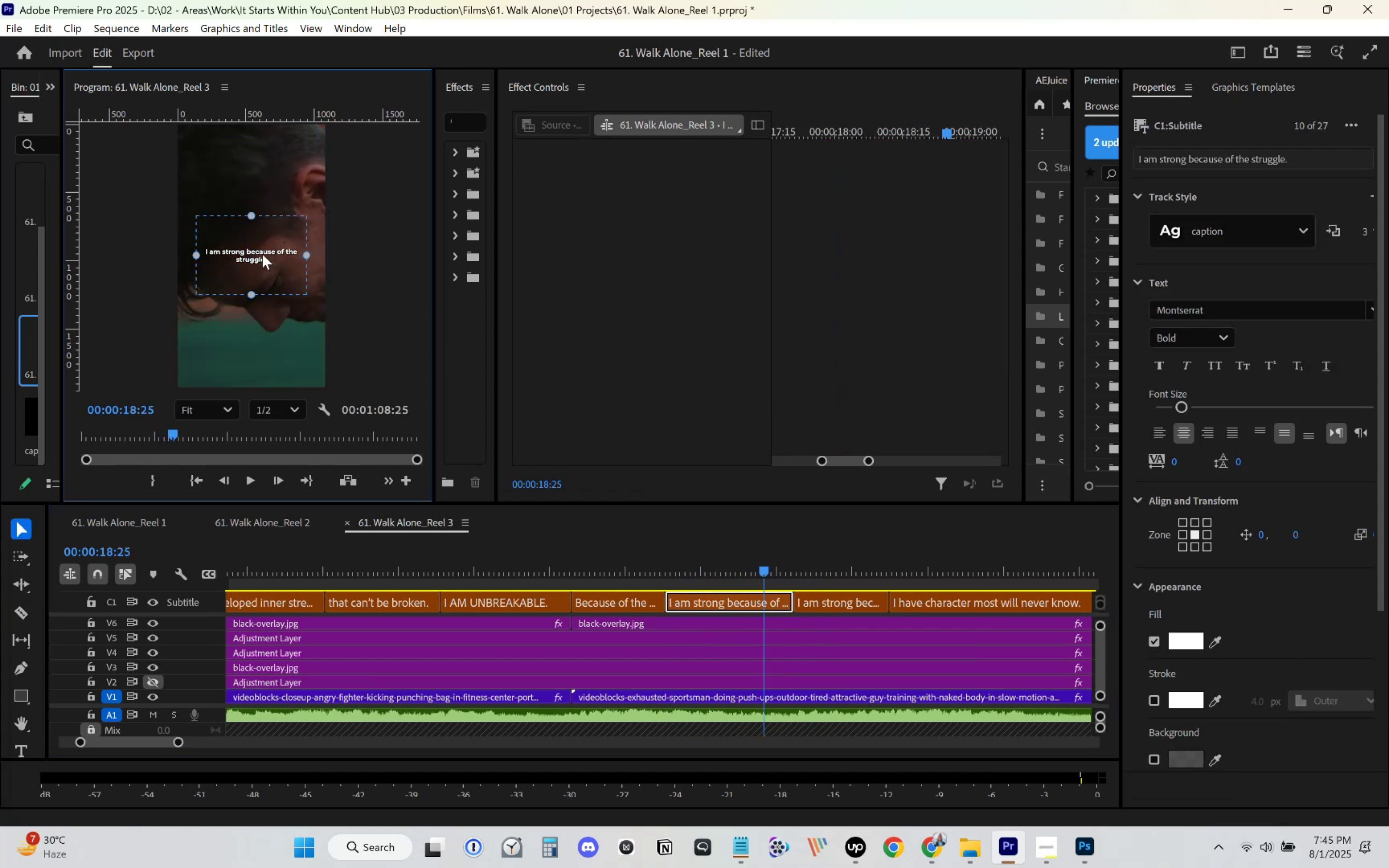 
double_click([262, 254])
 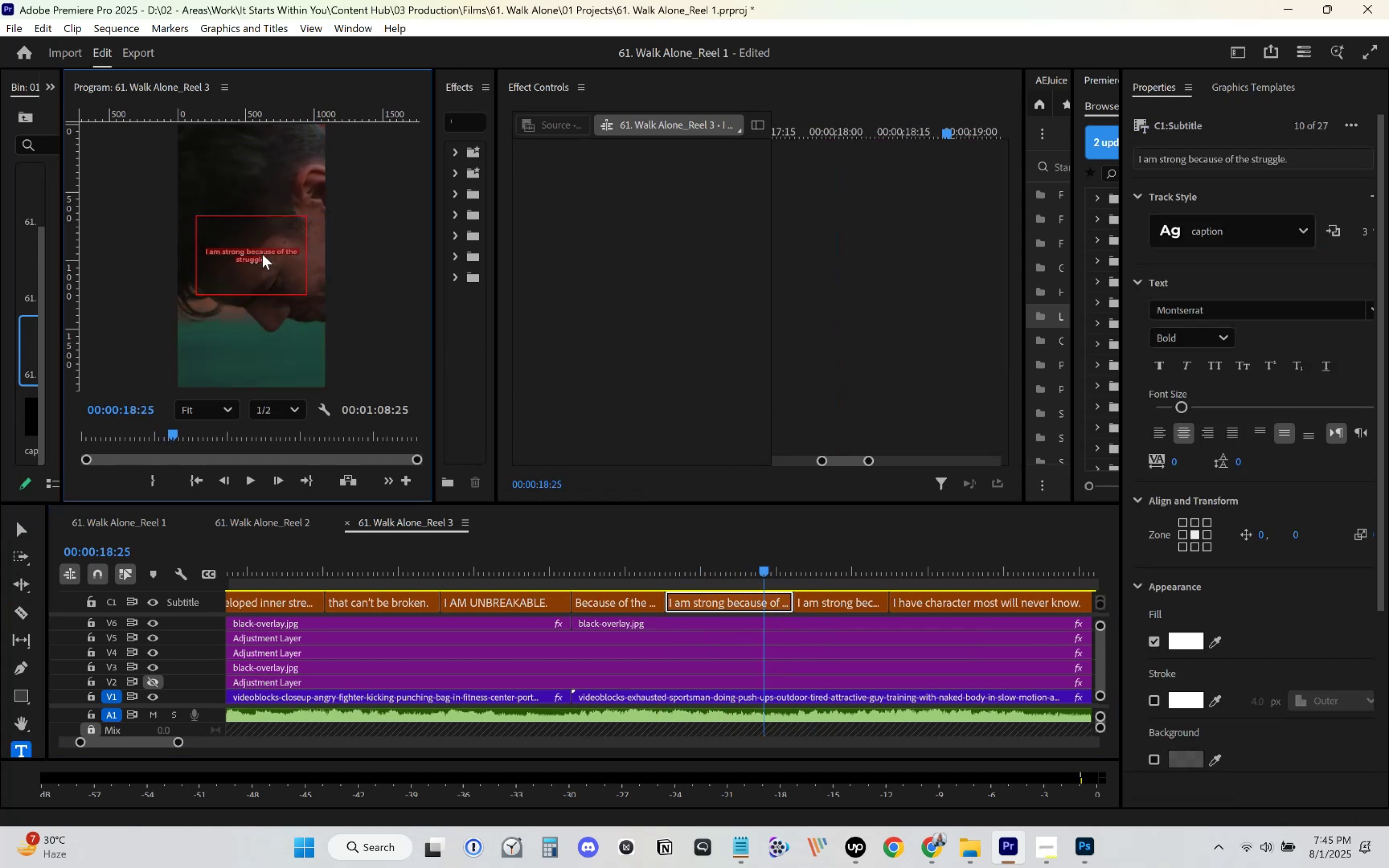 
key(Control+V)
 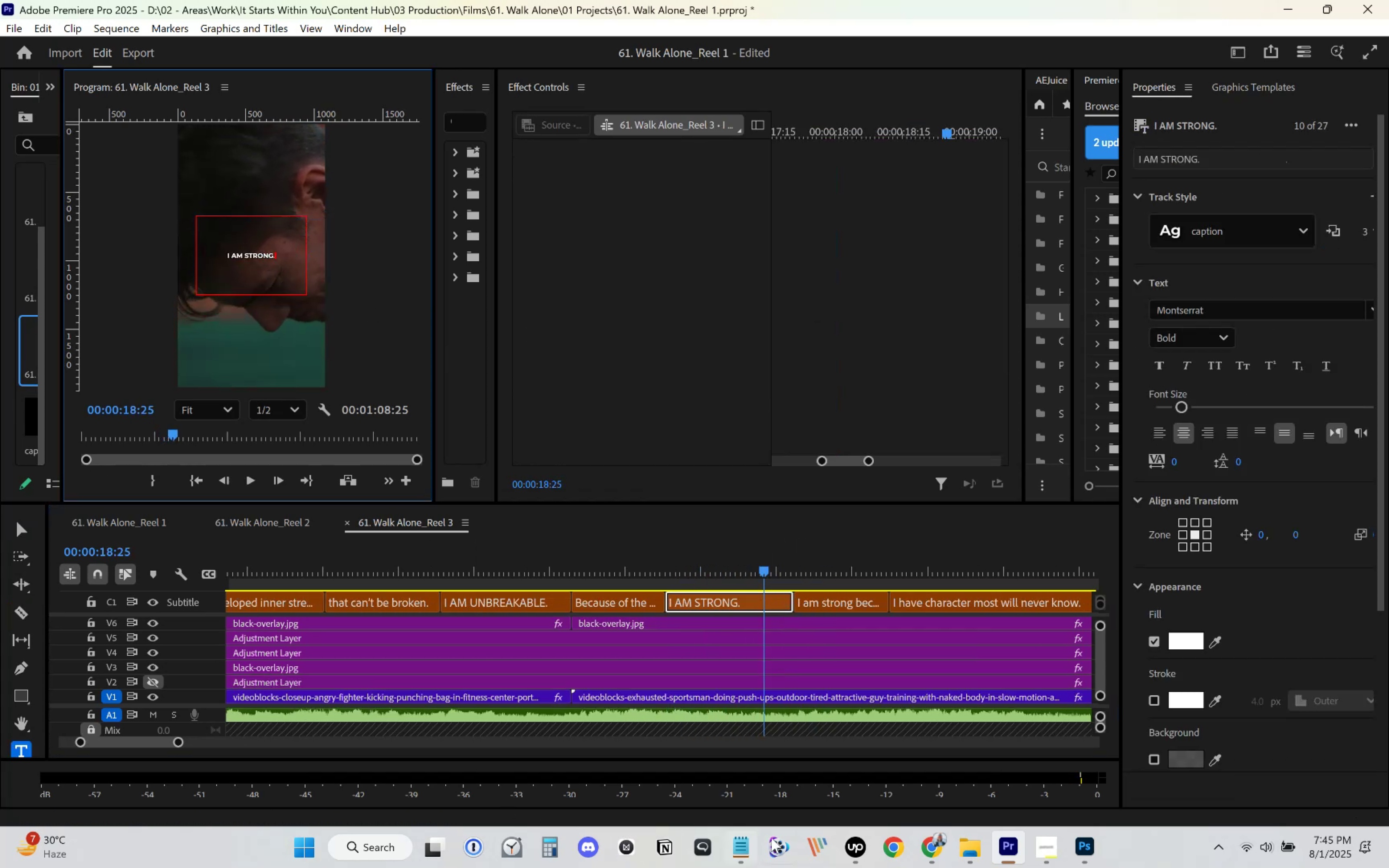 
left_click([751, 846])
 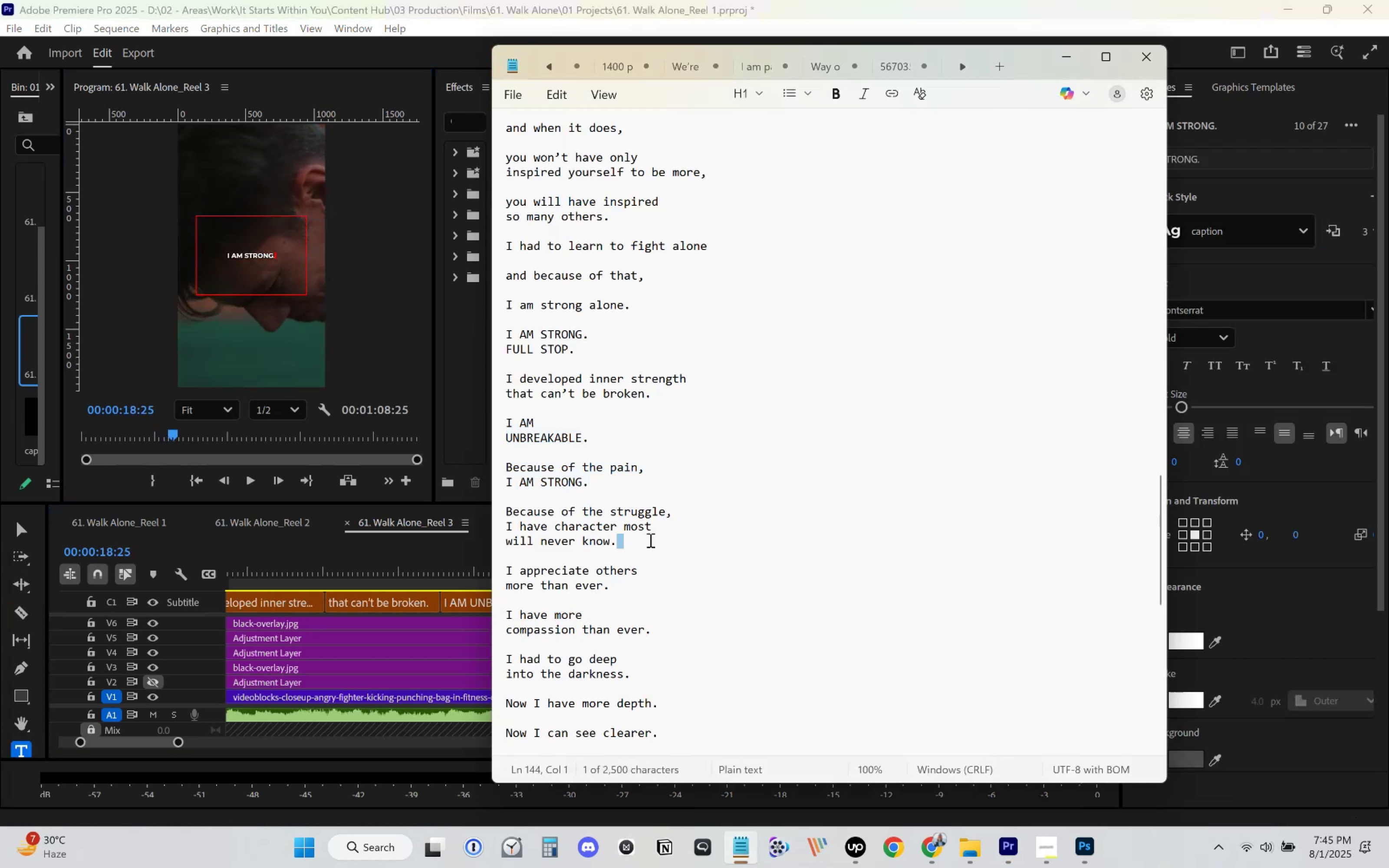 
key(Control+C)
 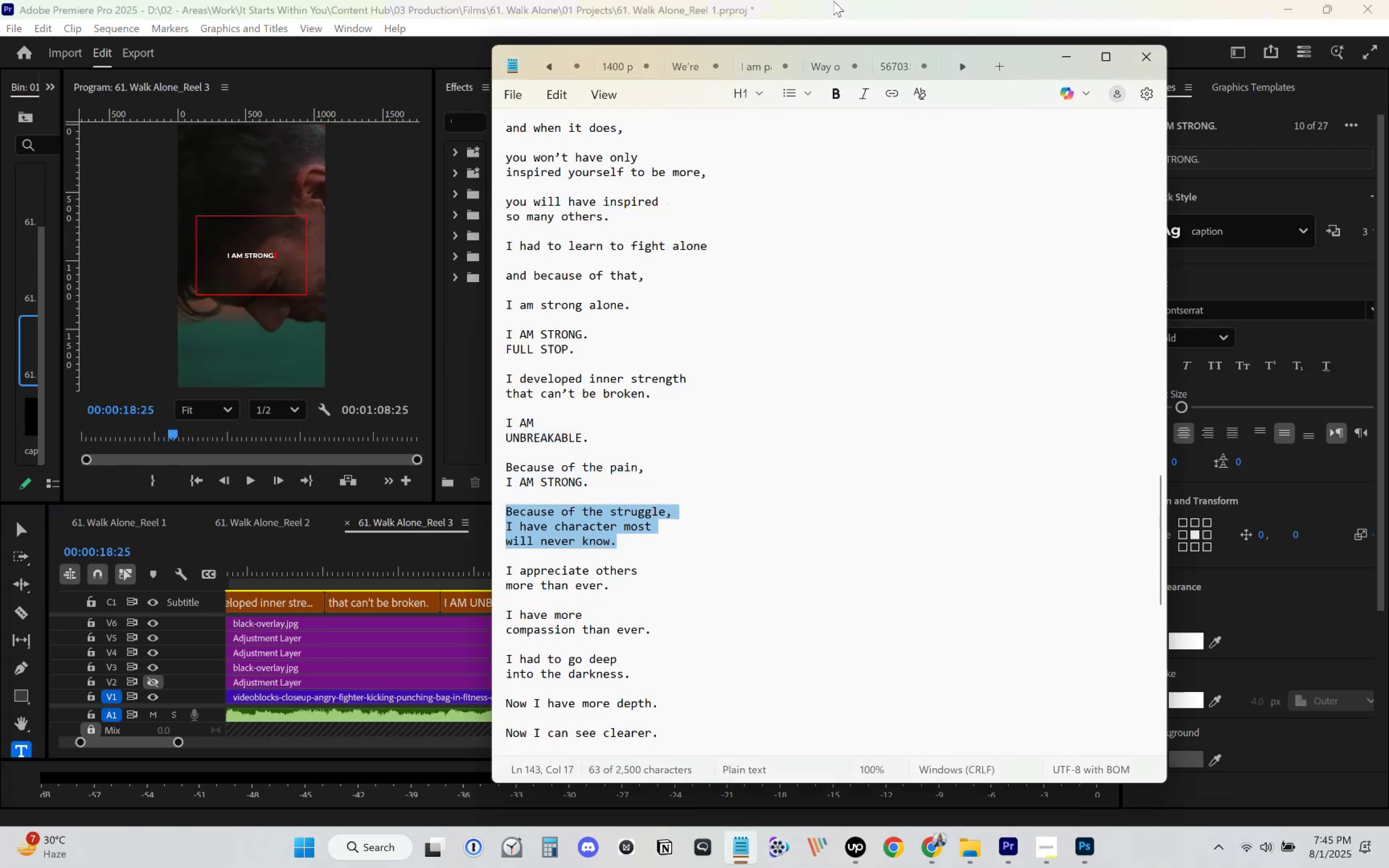 
left_click([907, 8])
 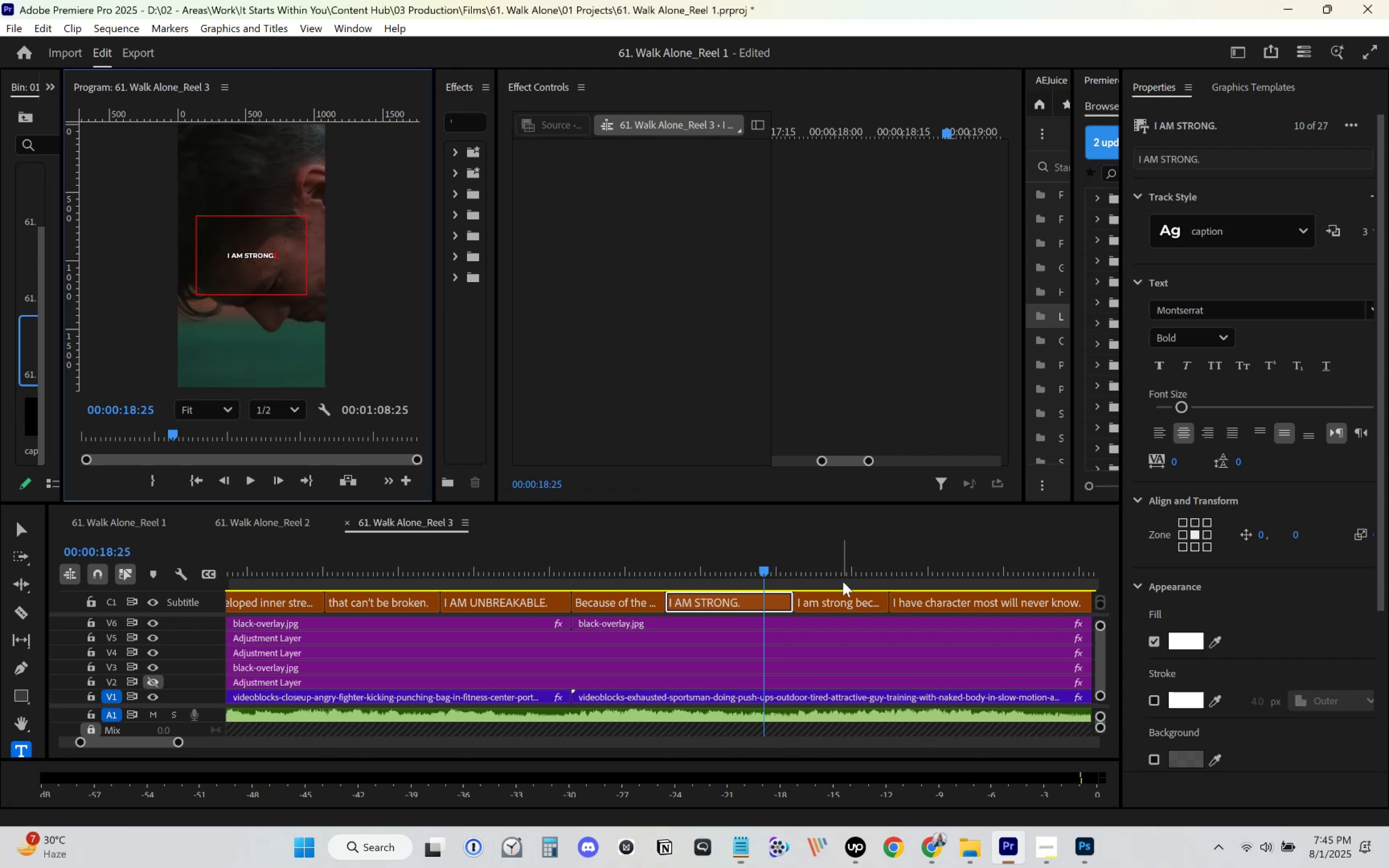 
left_click([820, 659])
 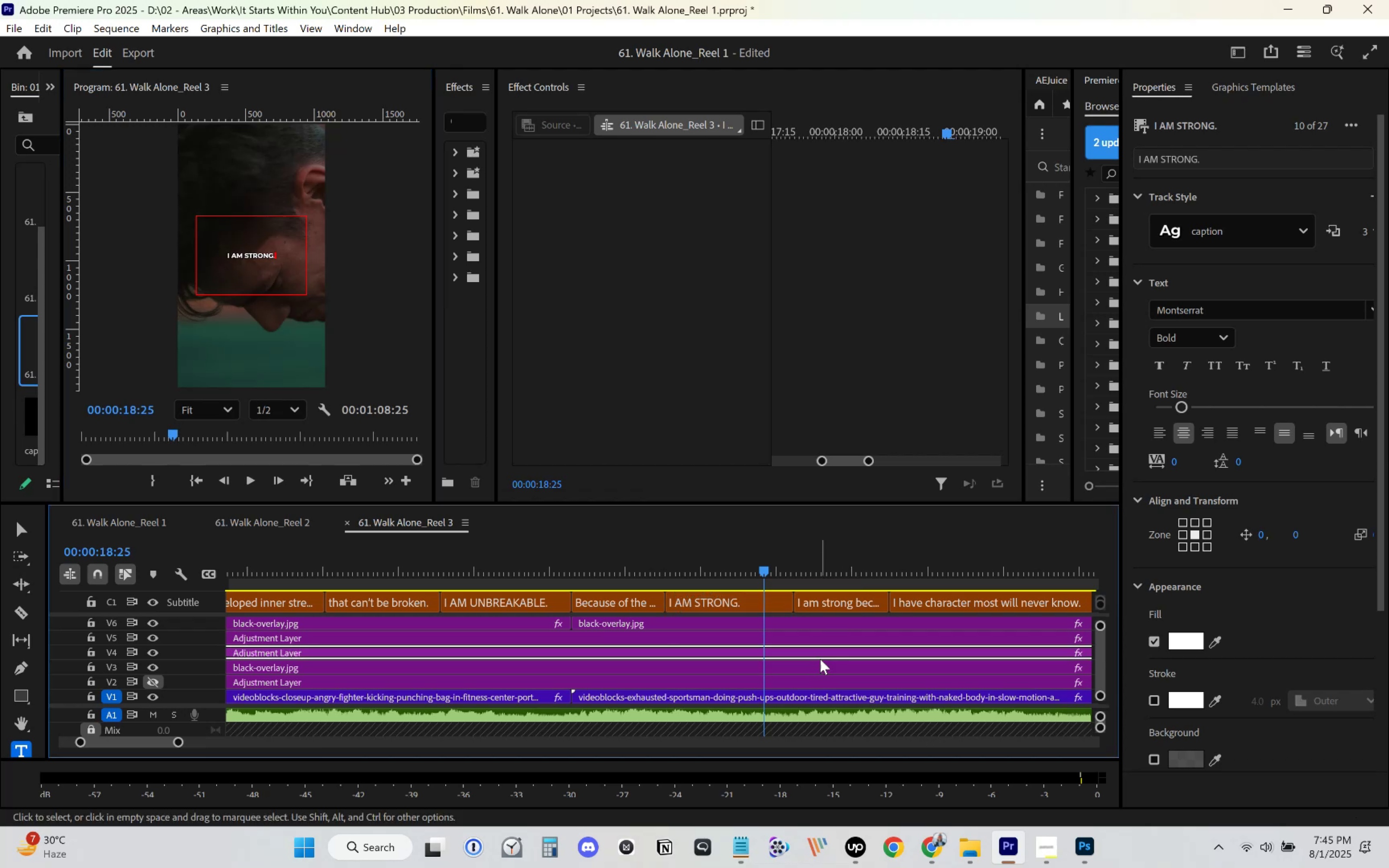 
key(Space)
 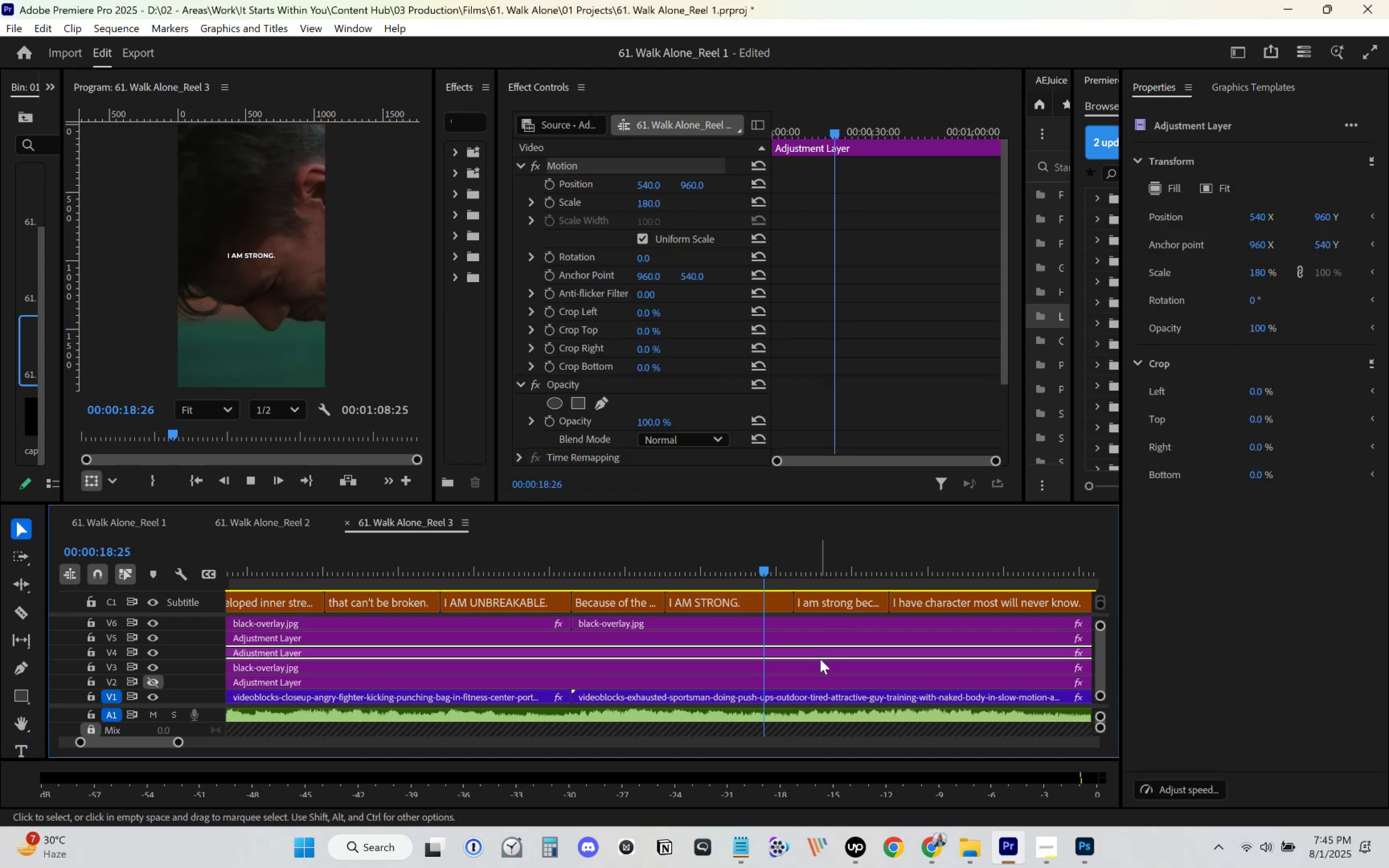 
scroll: coordinate [818, 656], scroll_direction: down, amount: 6.0
 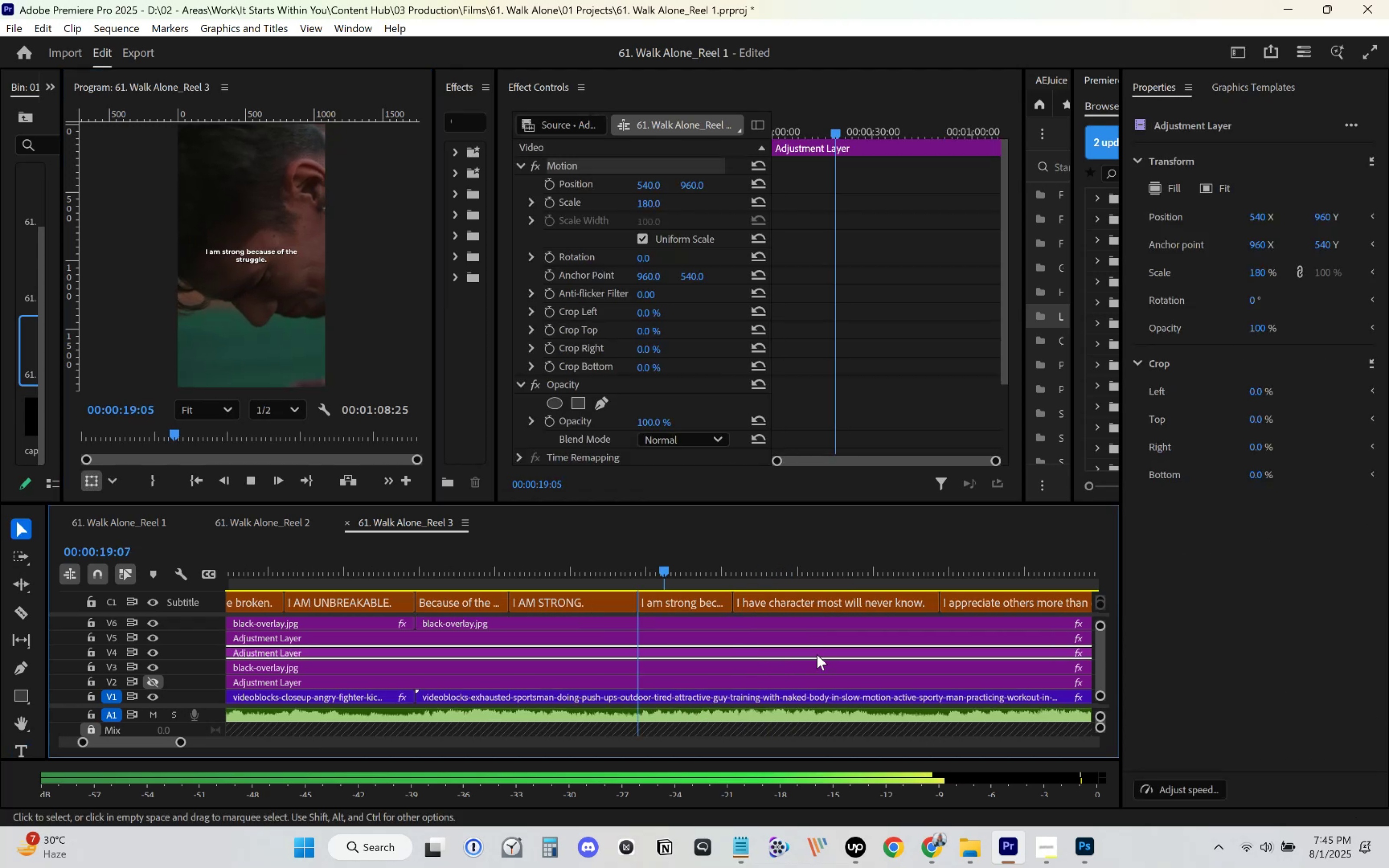 
key(Space)
 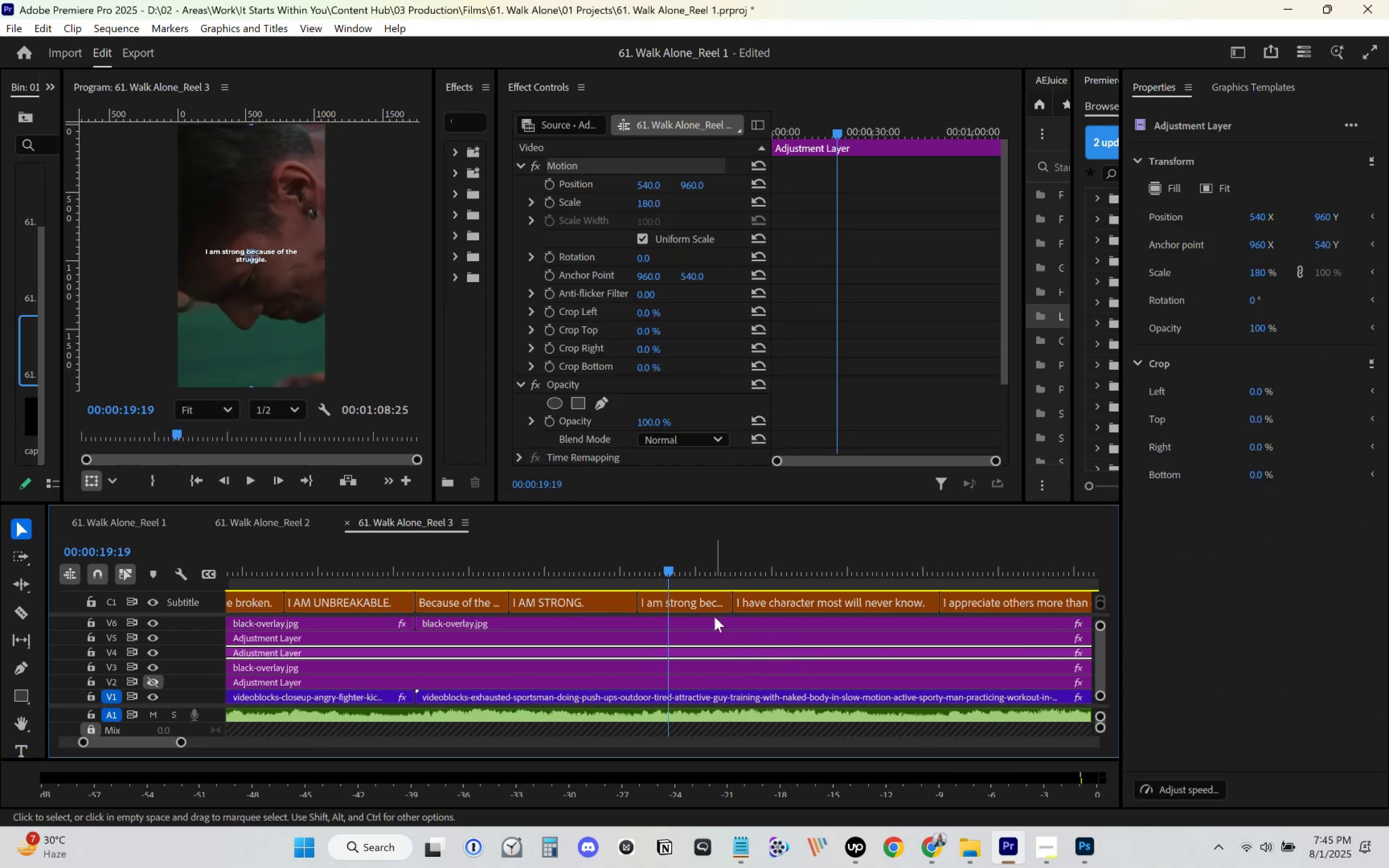 
left_click([711, 605])
 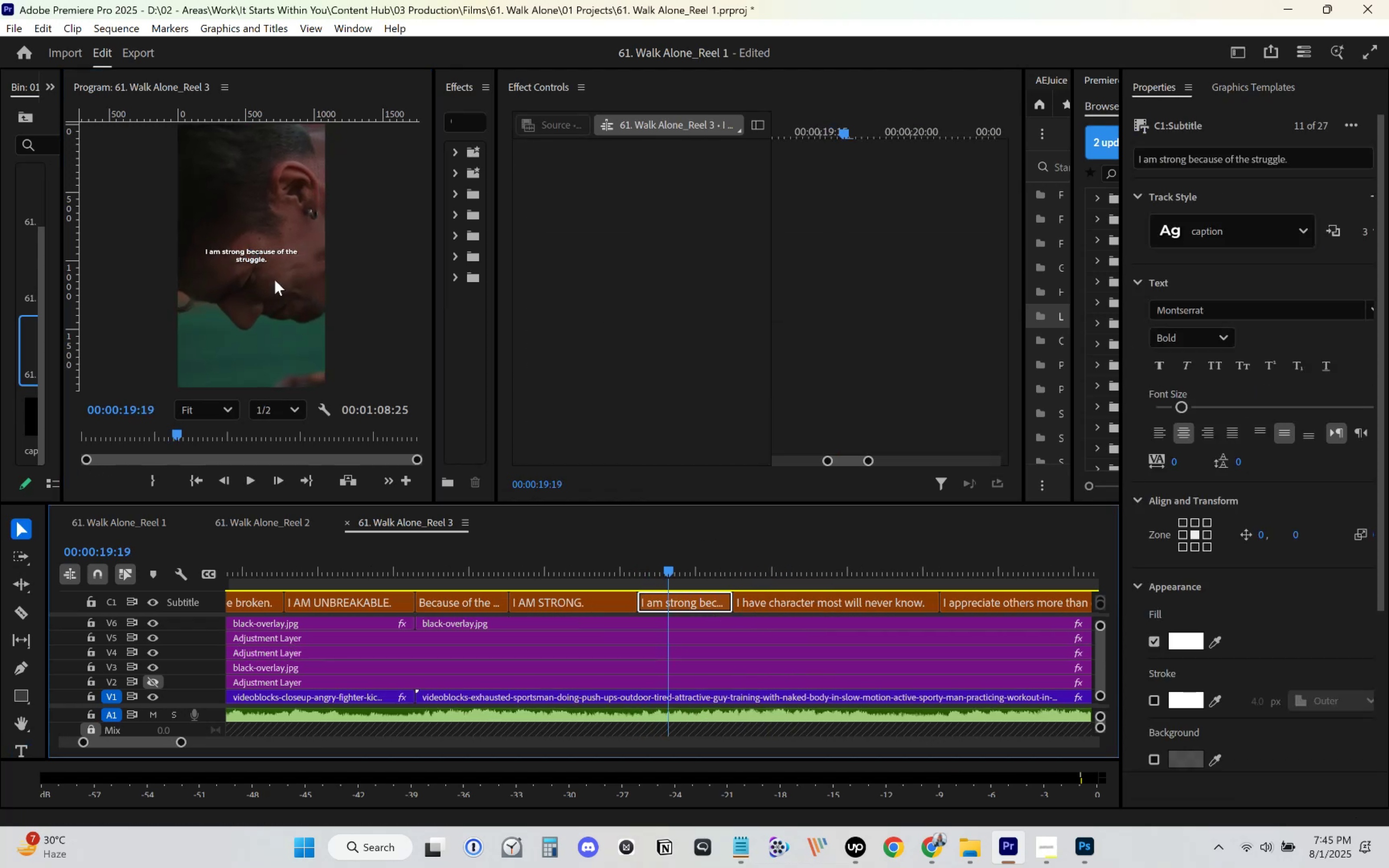 
left_click([264, 252])
 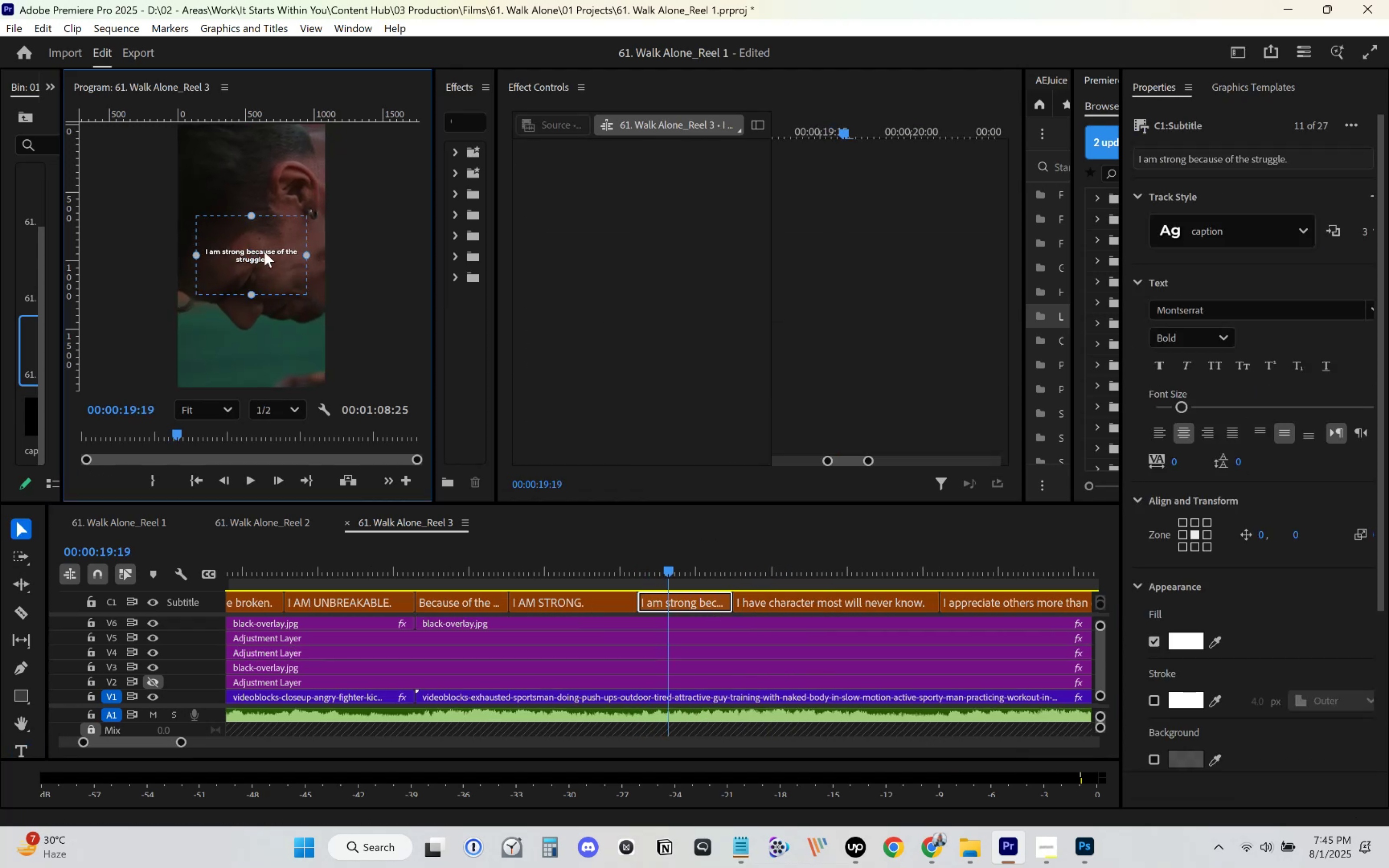 
double_click([264, 252])
 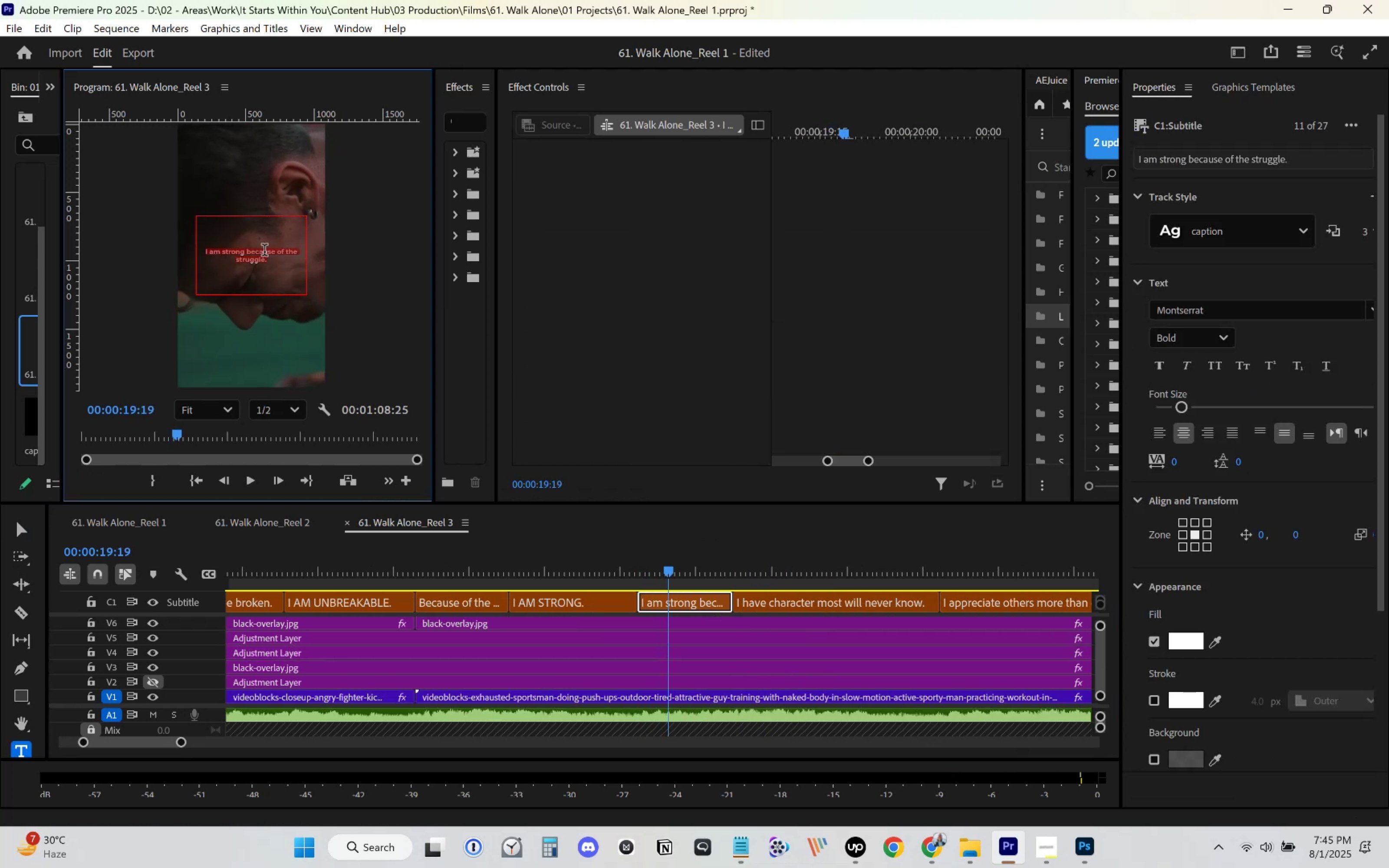 
key(Control+V)
 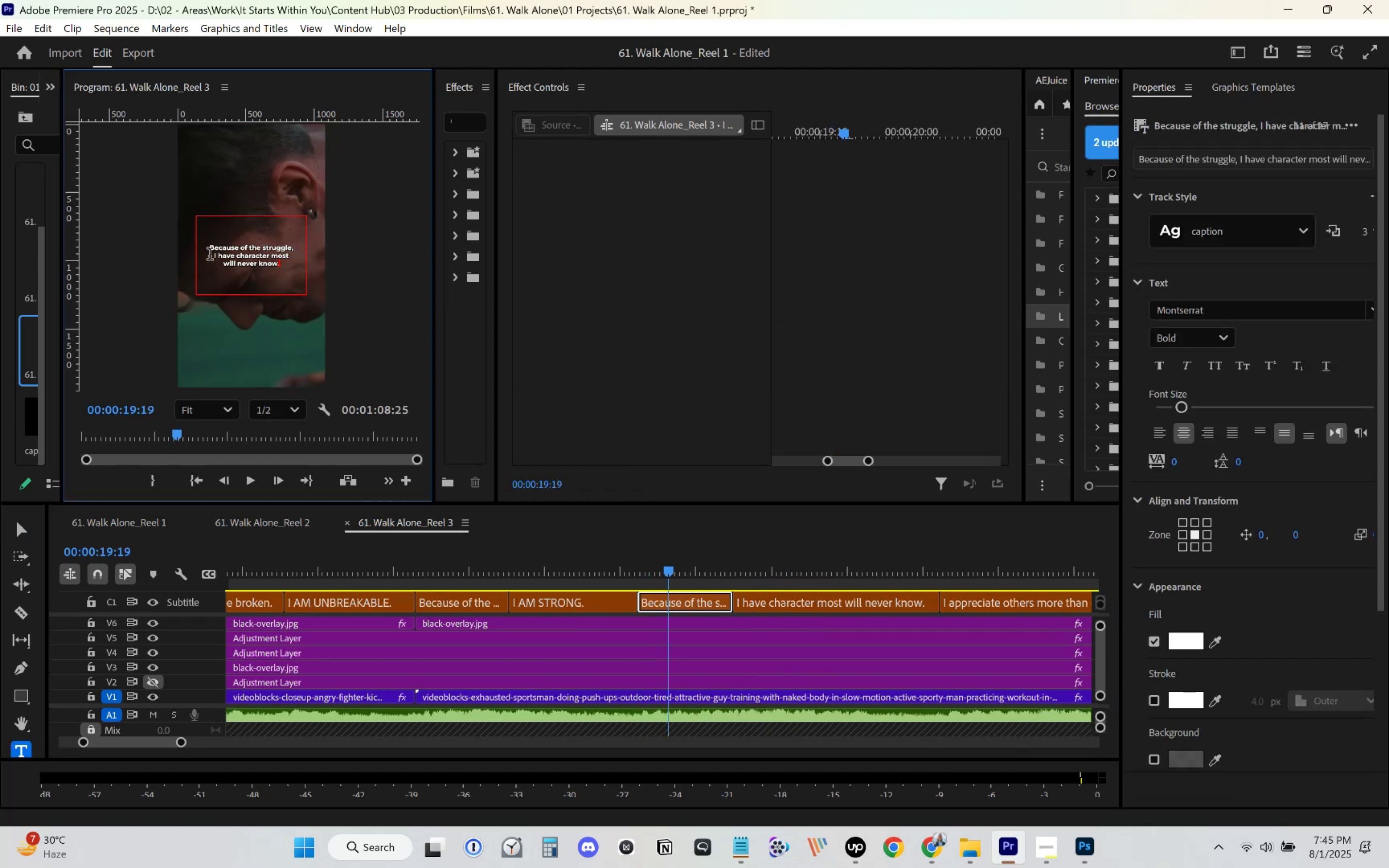 
key(Control+ControlLeft)
 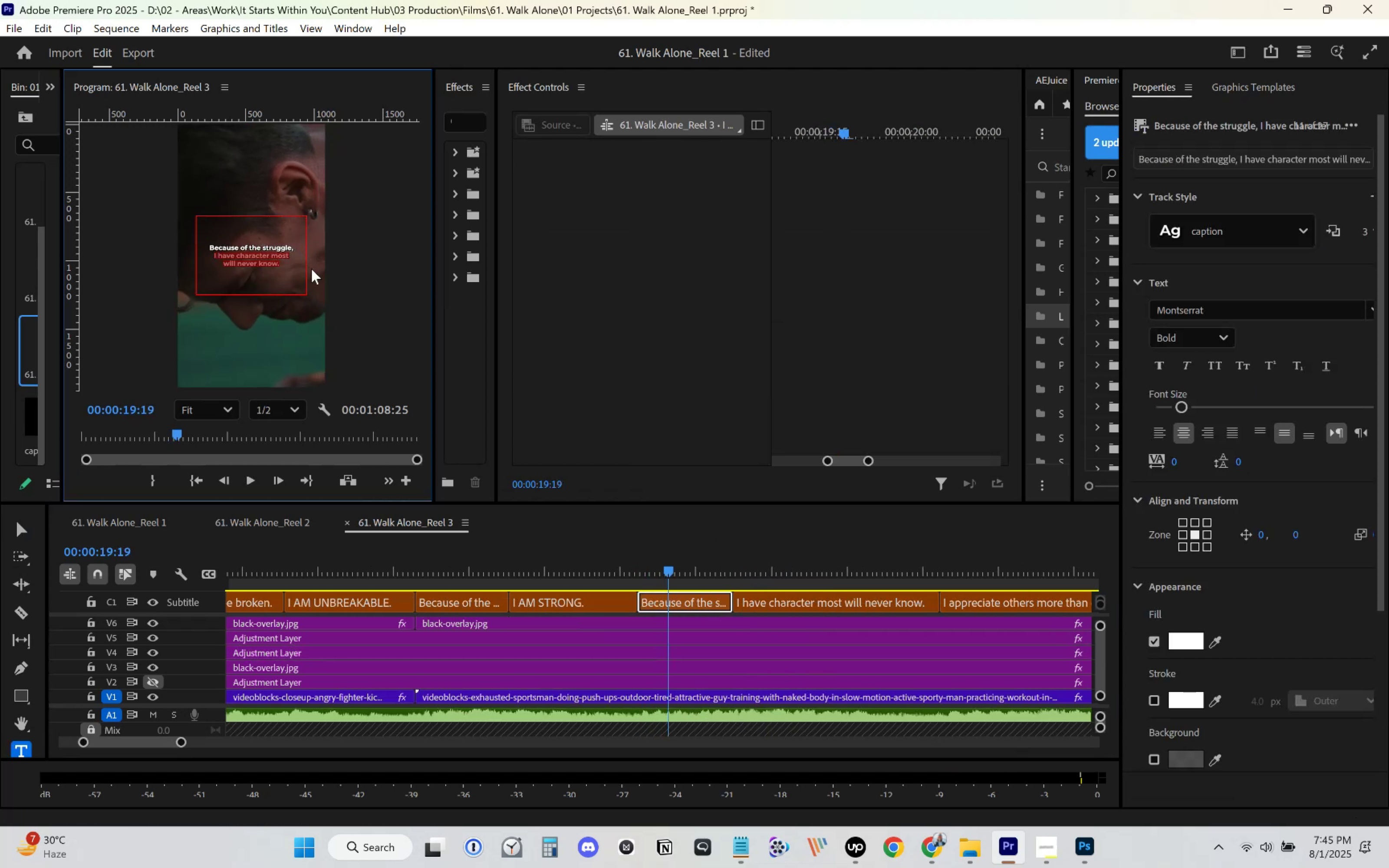 
key(Control+X)
 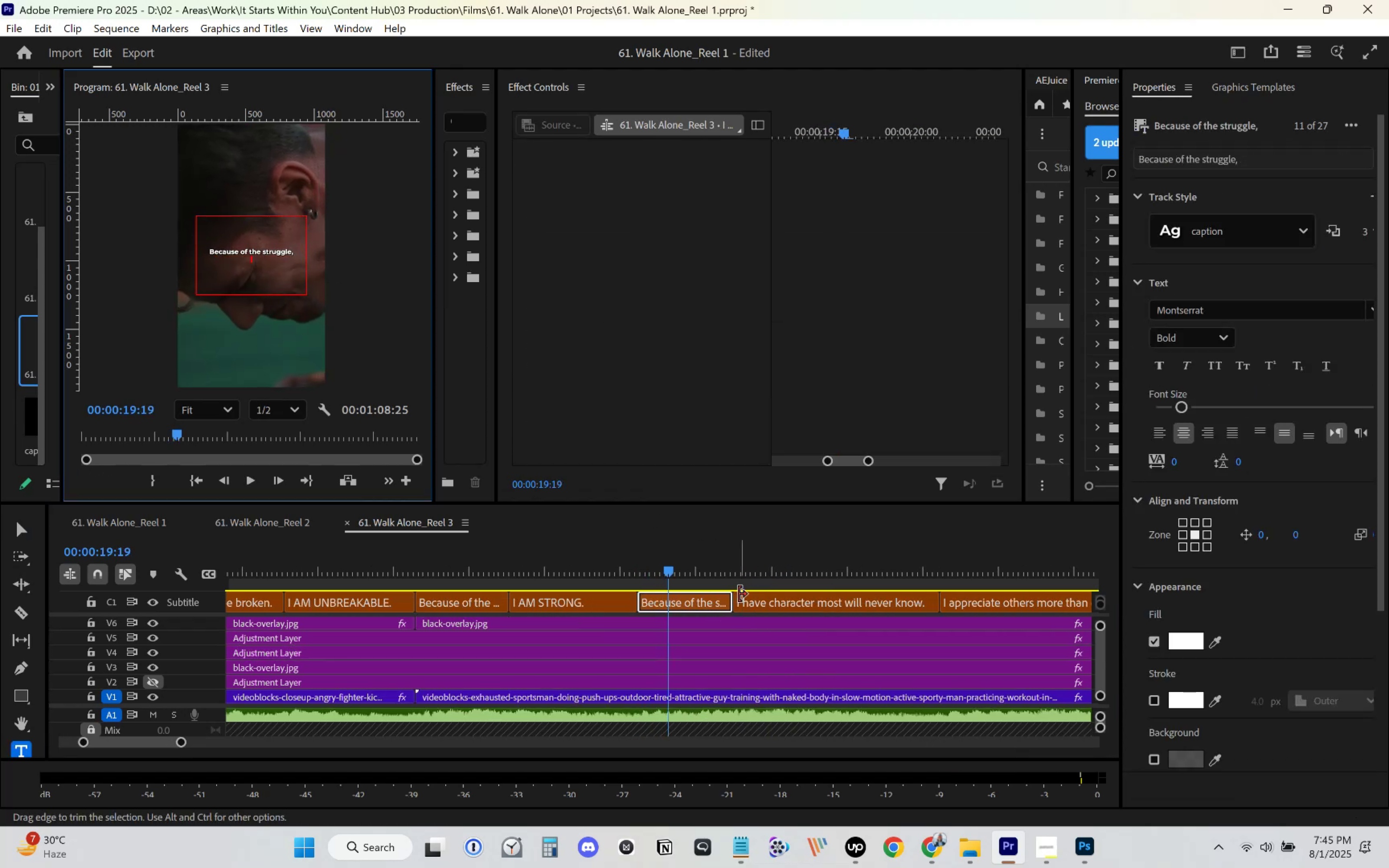 
key(Backspace)
 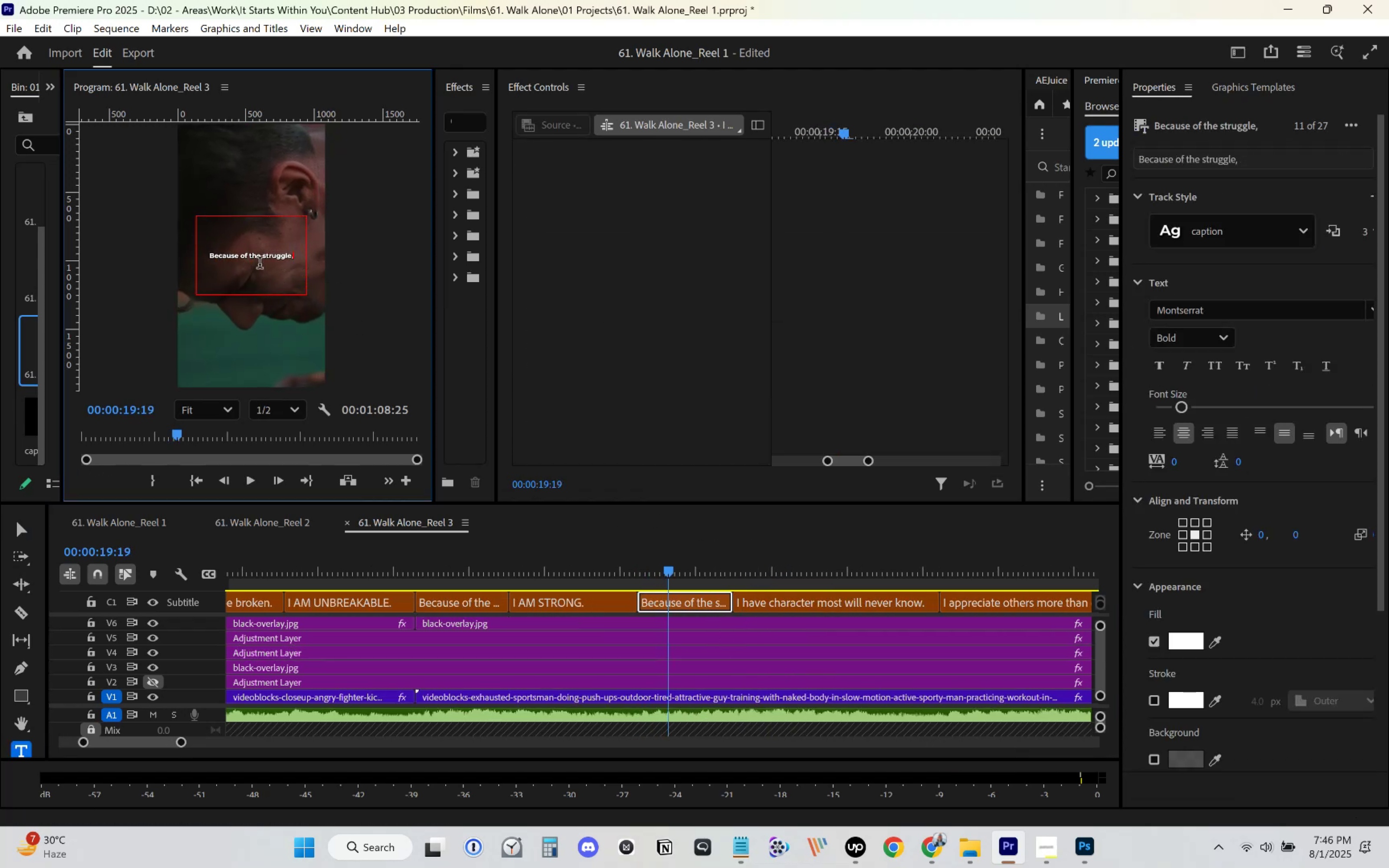 
left_click([253, 256])
 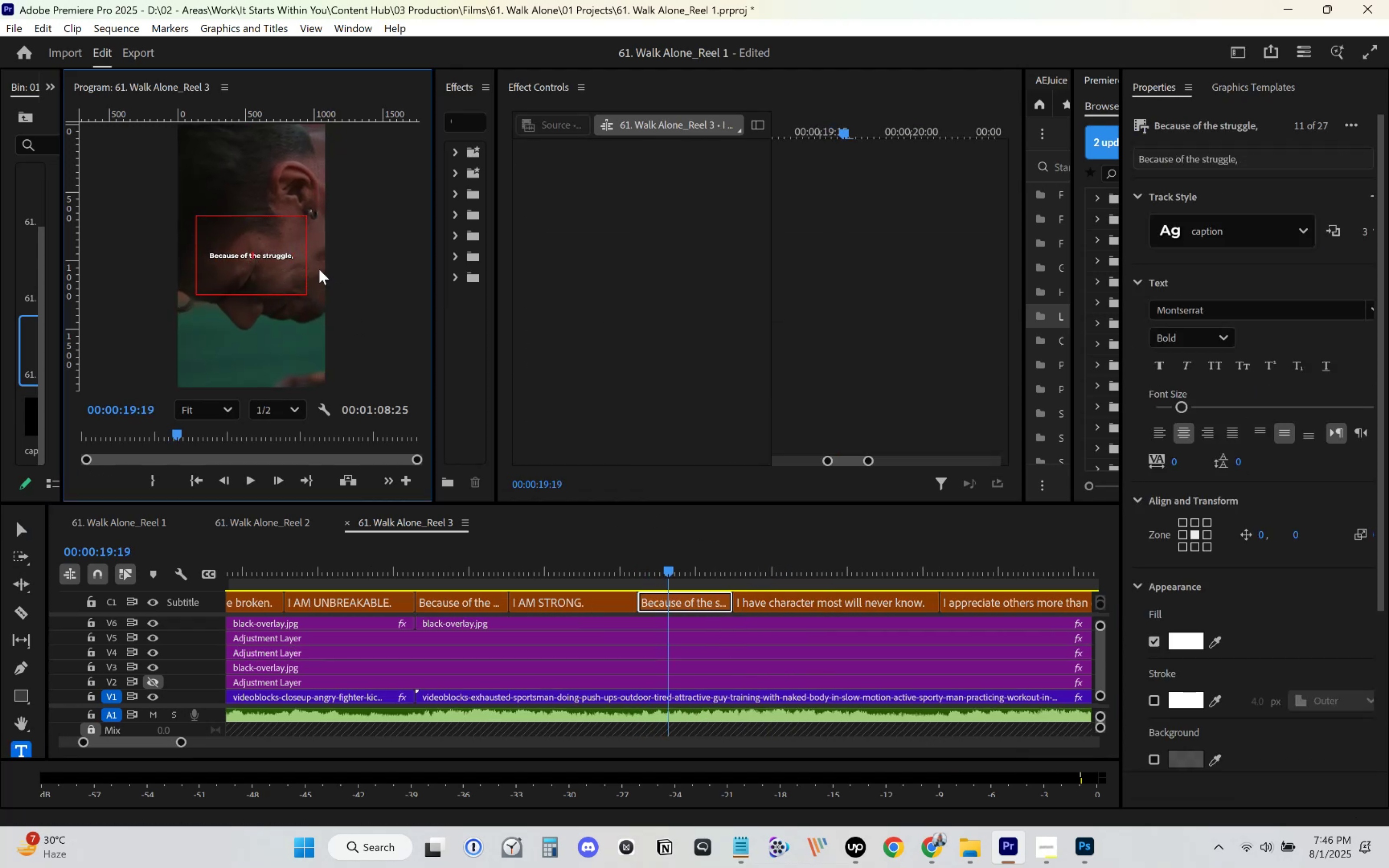 
key(ArrowLeft)
 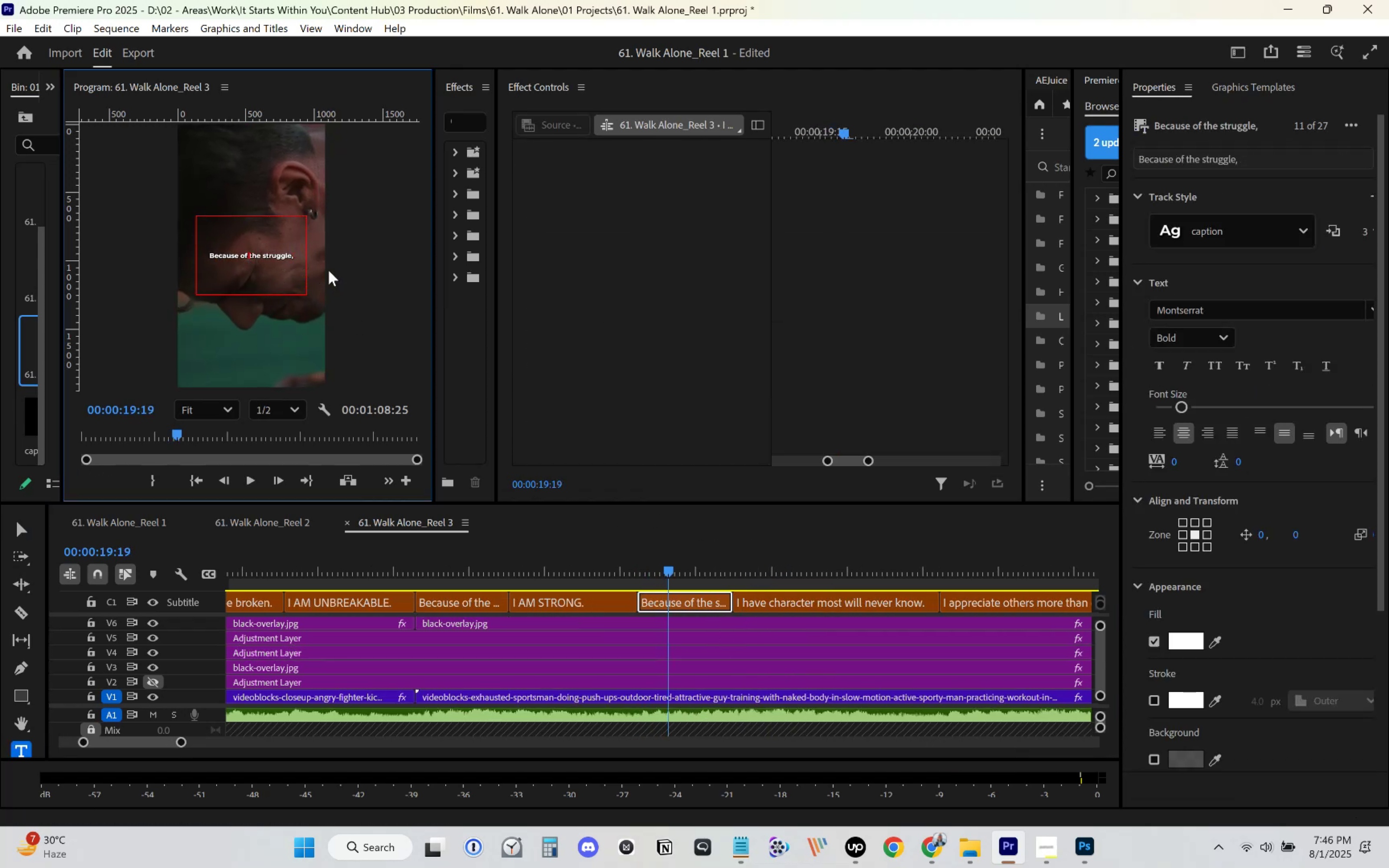 
key(Backspace)
 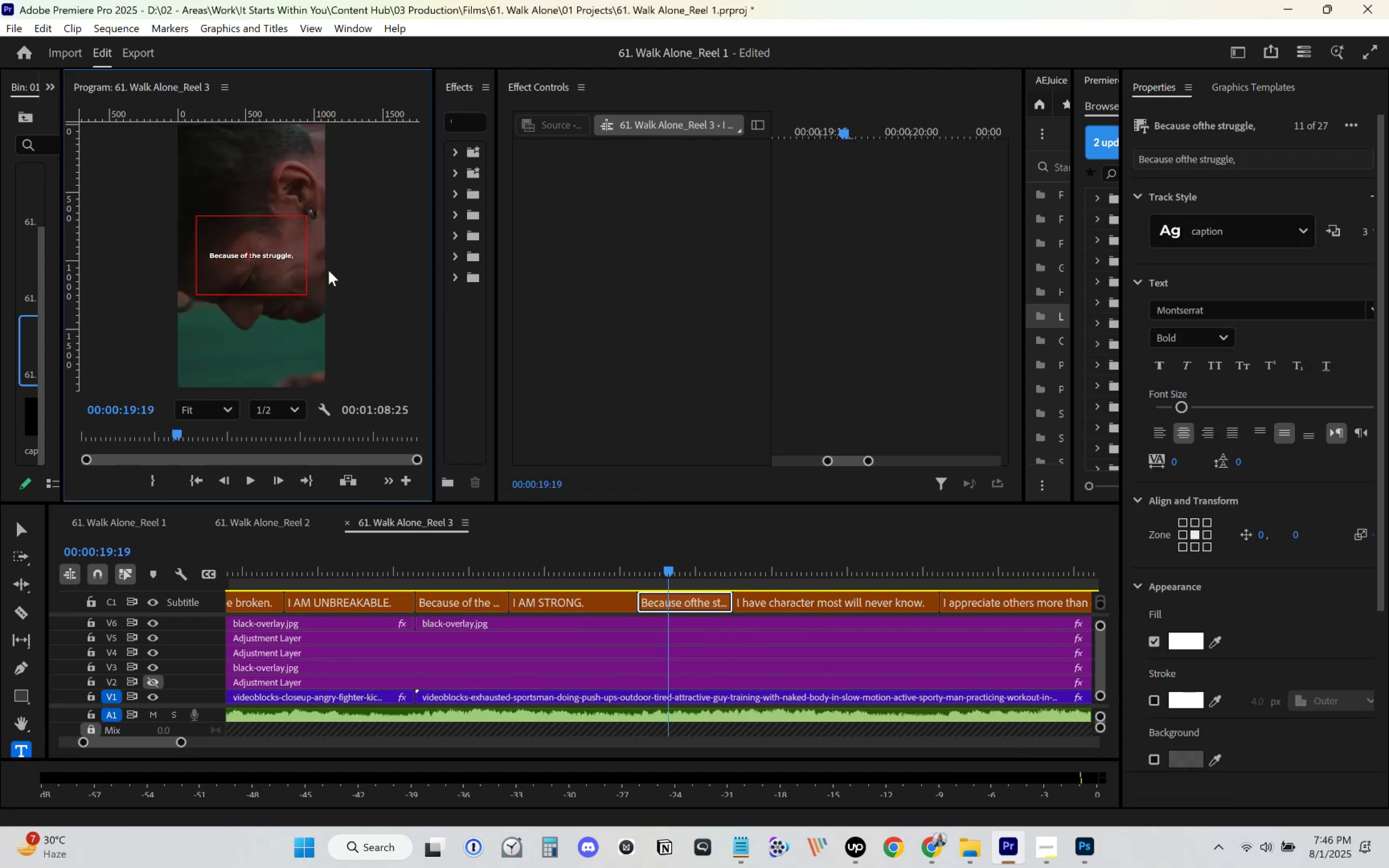 
key(Enter)
 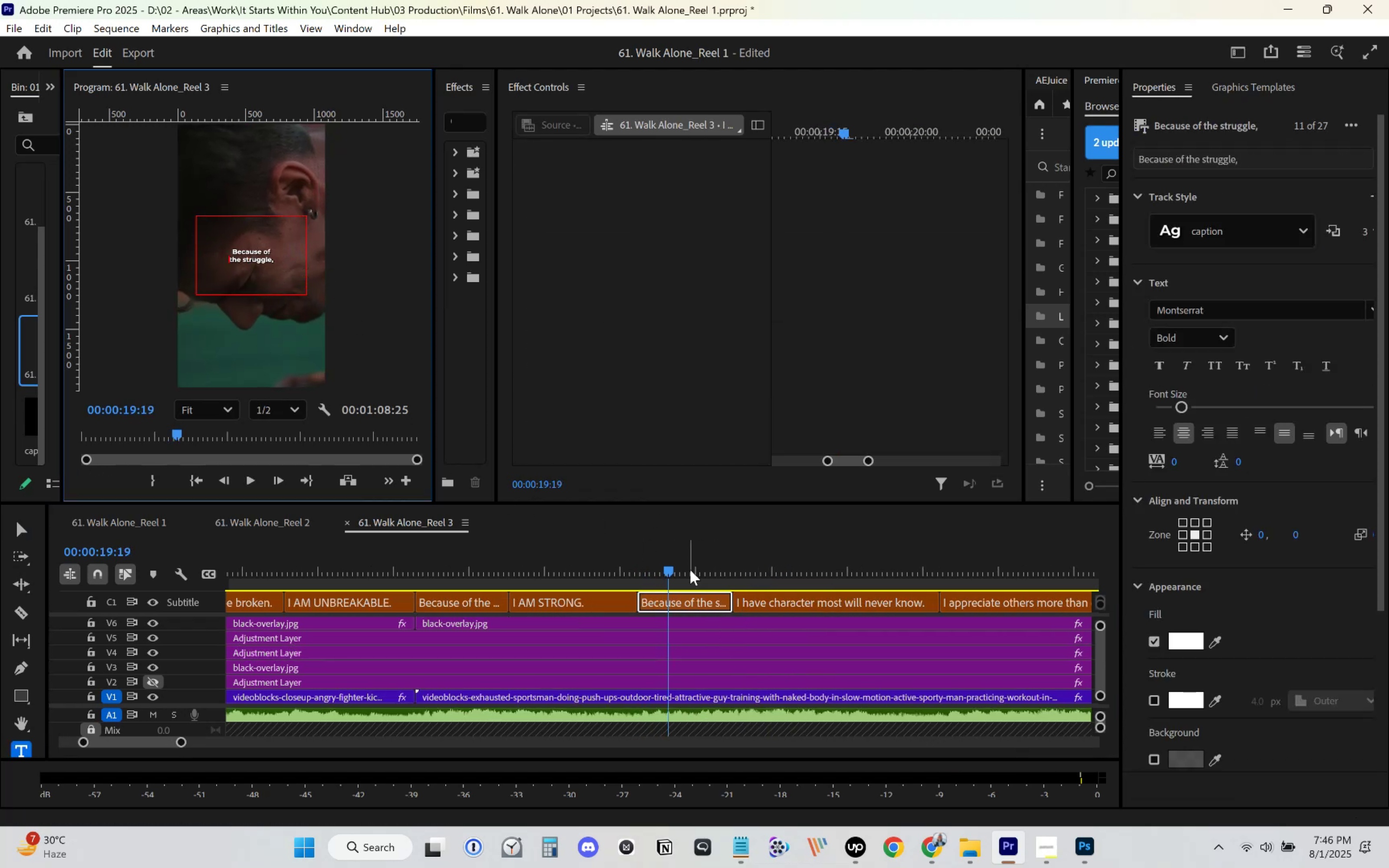 
left_click([749, 666])
 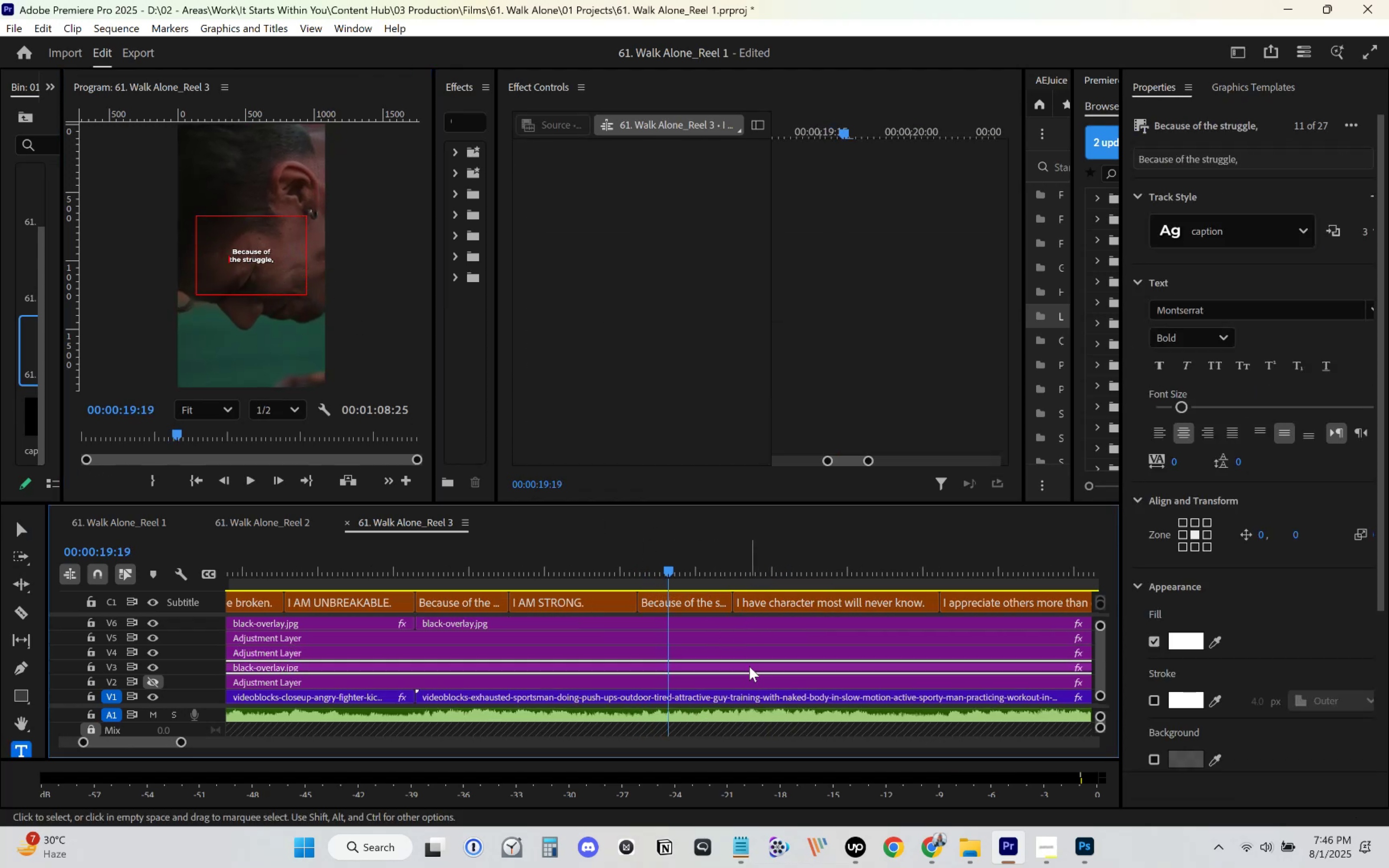 
key(Space)
 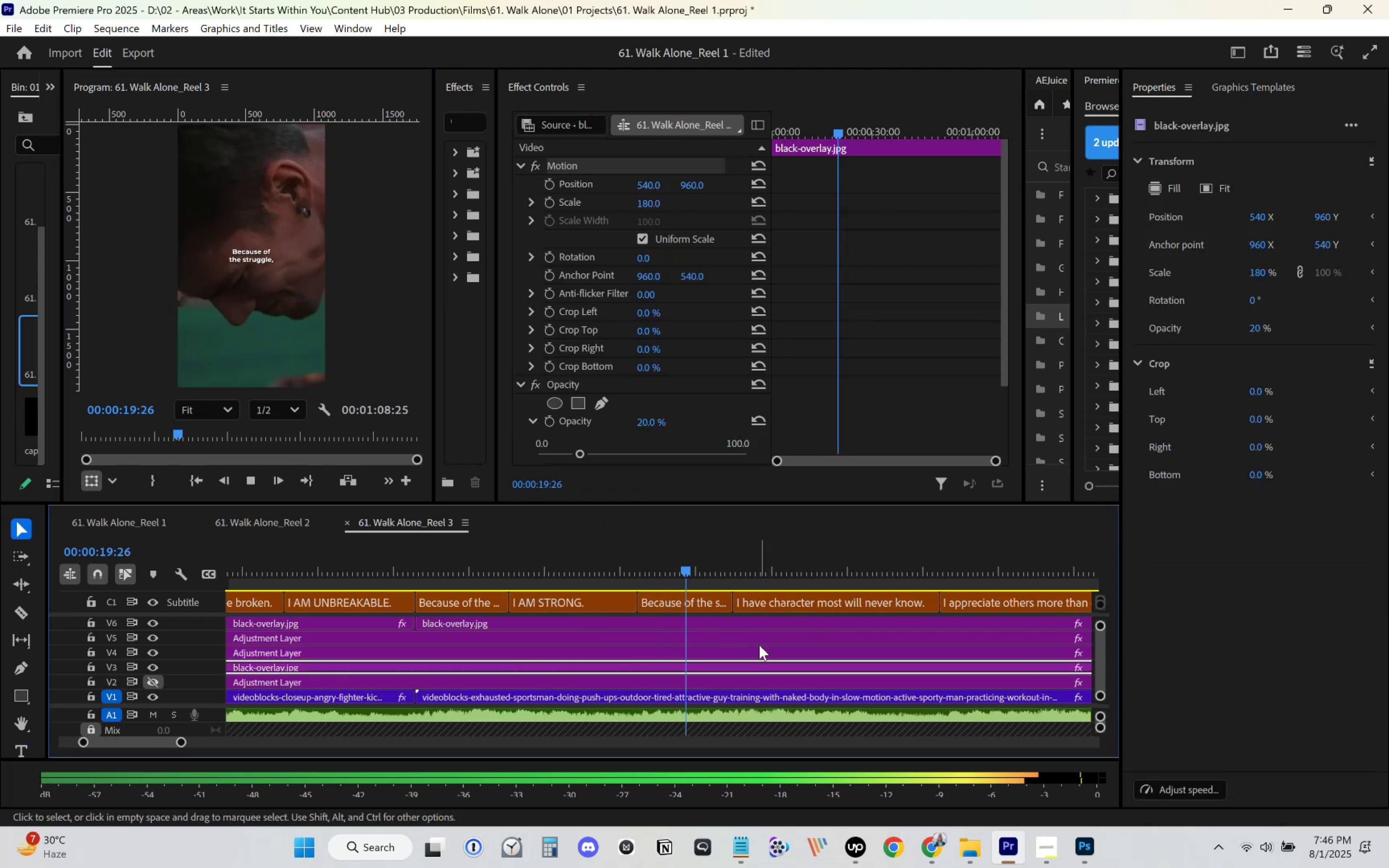 
scroll: coordinate [752, 628], scroll_direction: down, amount: 5.0
 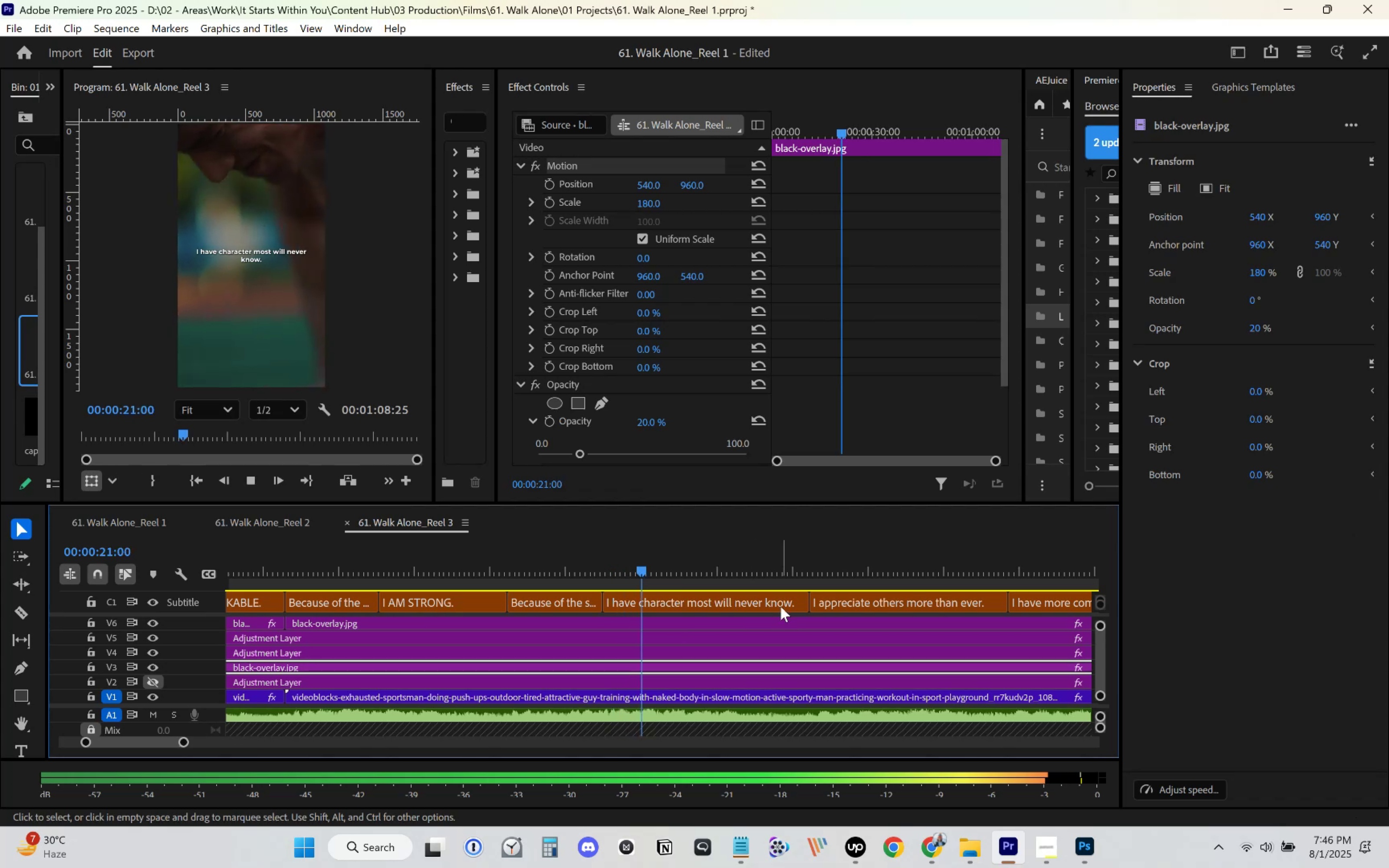 
left_click([790, 605])
 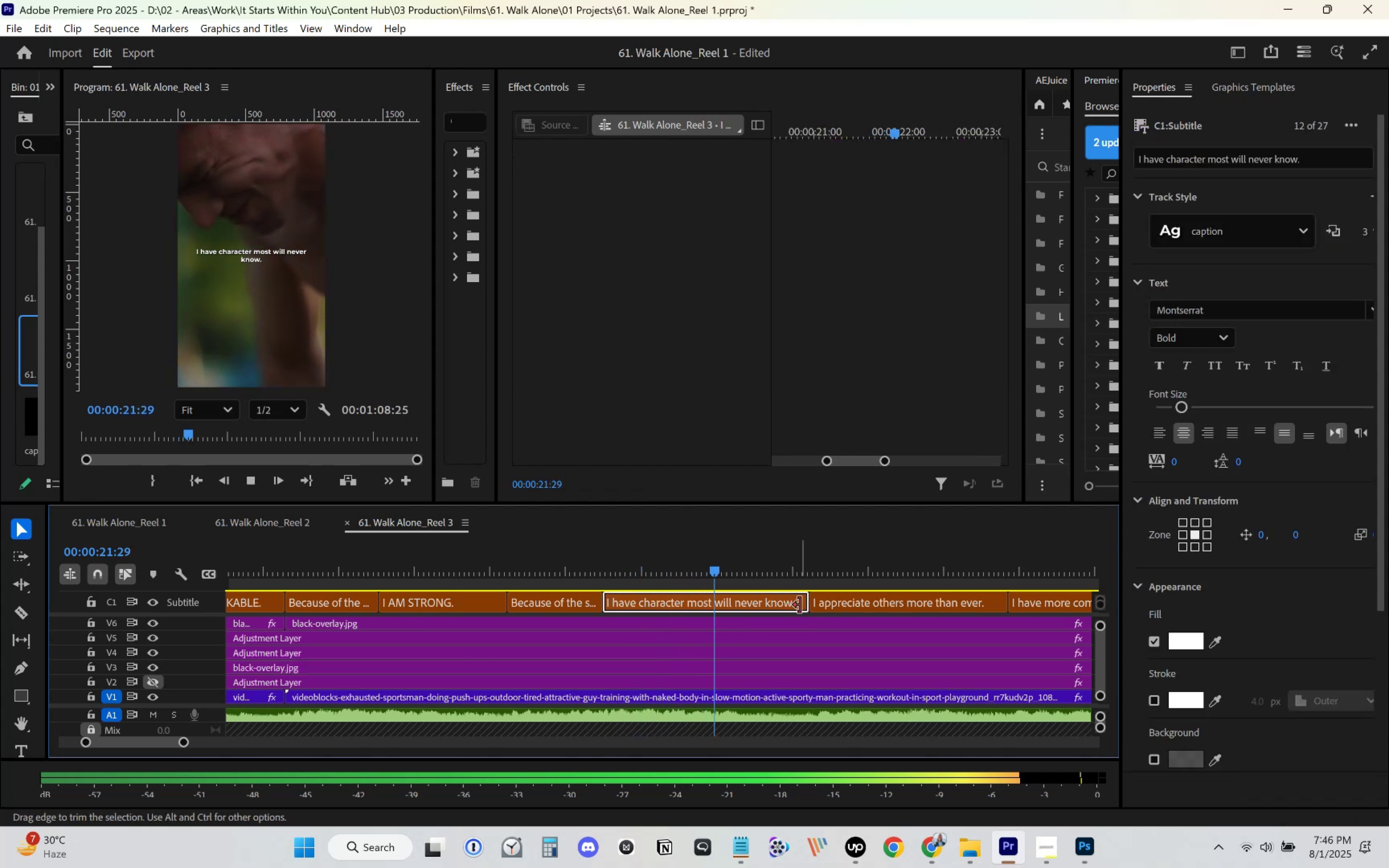 
key(Space)
 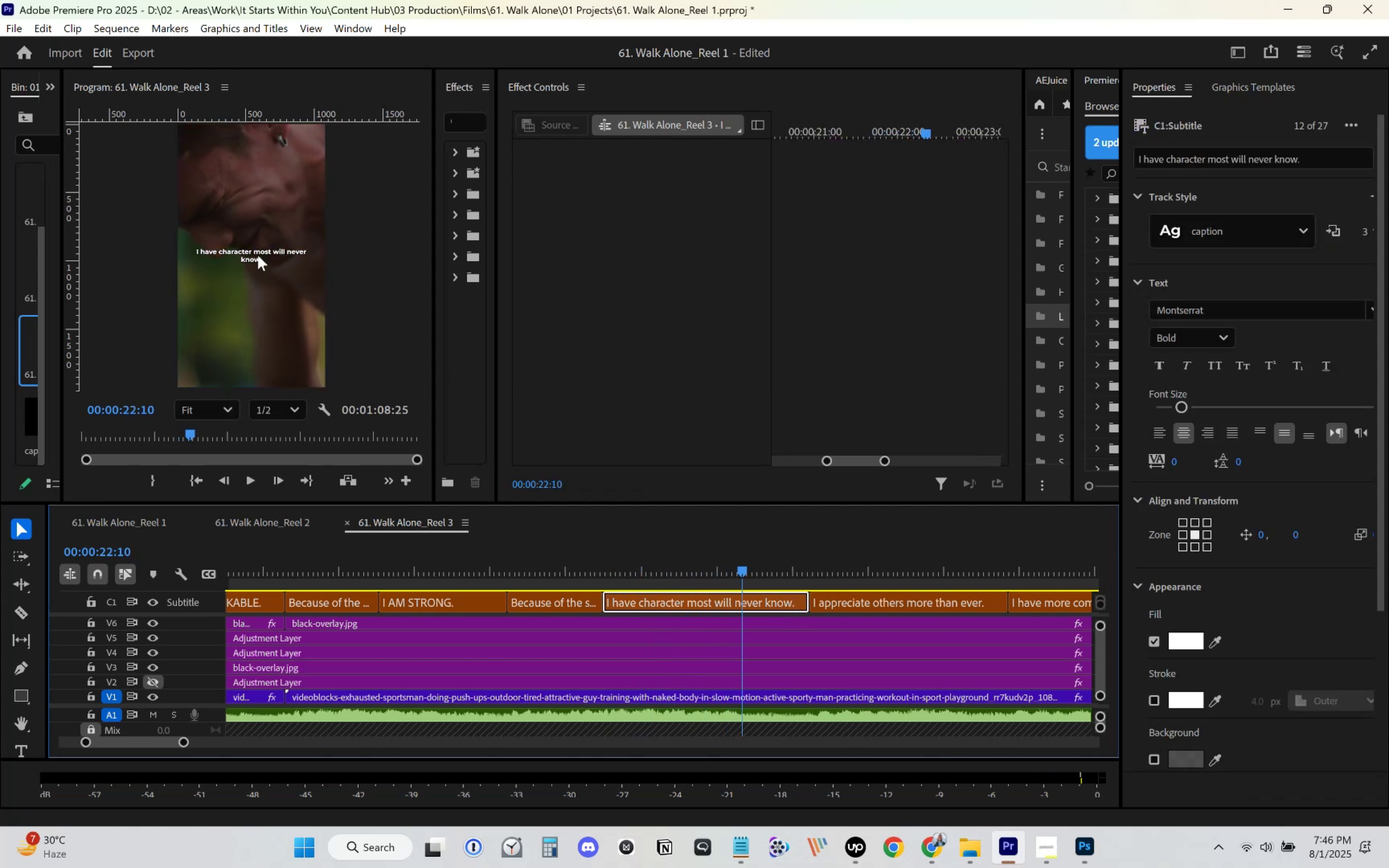 
left_click([258, 255])
 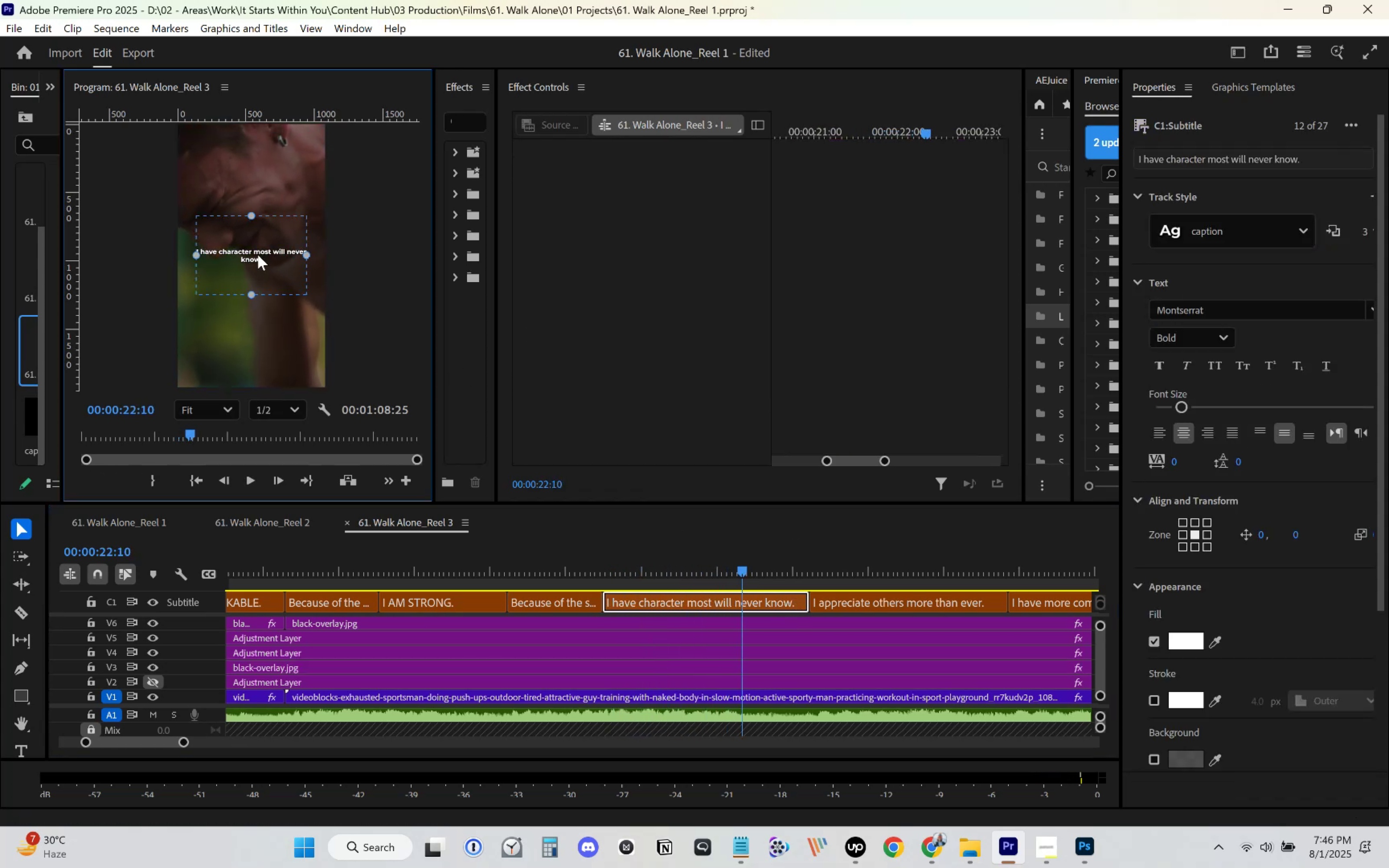 
key(Control+ControlLeft)
 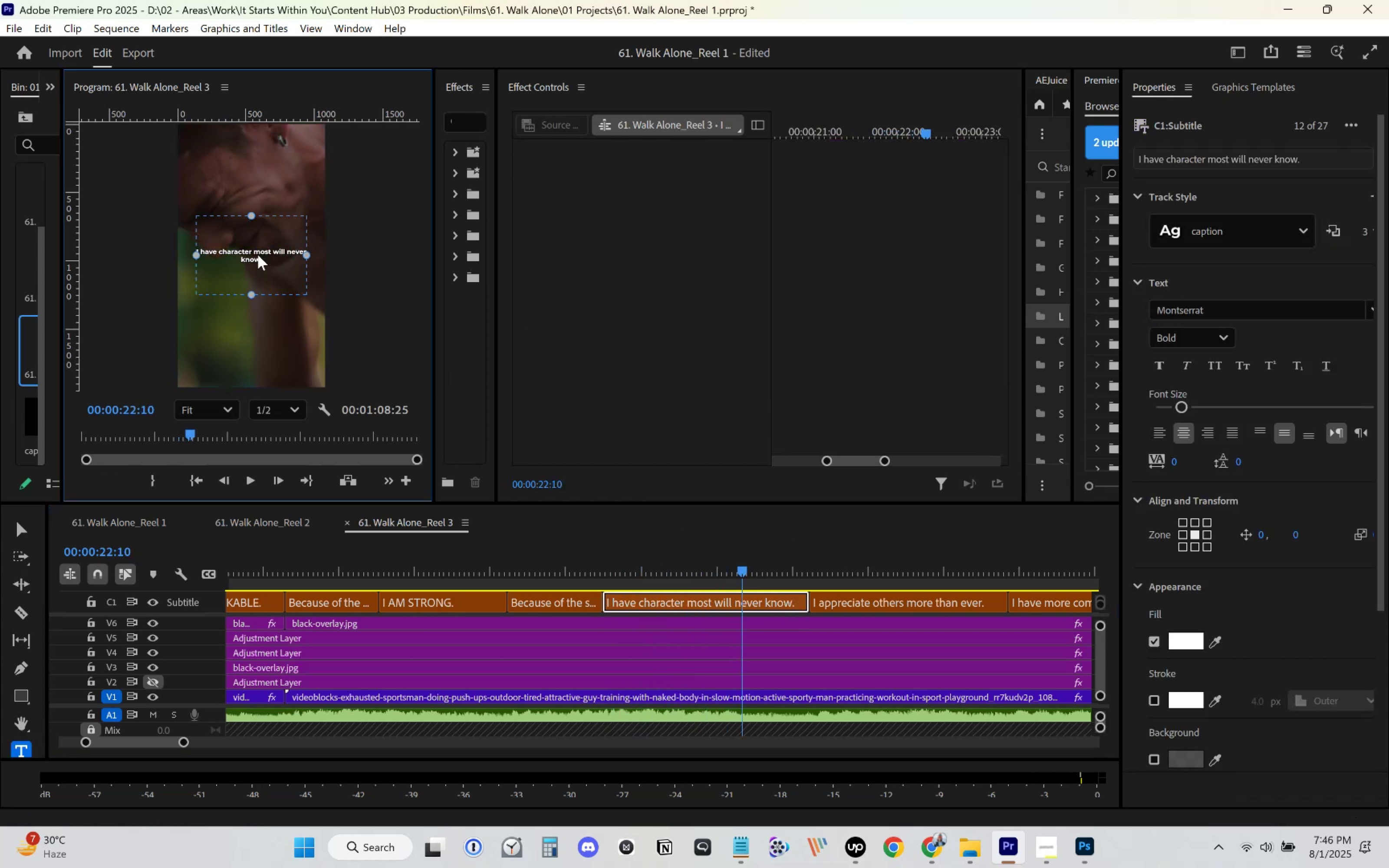 
double_click([258, 255])
 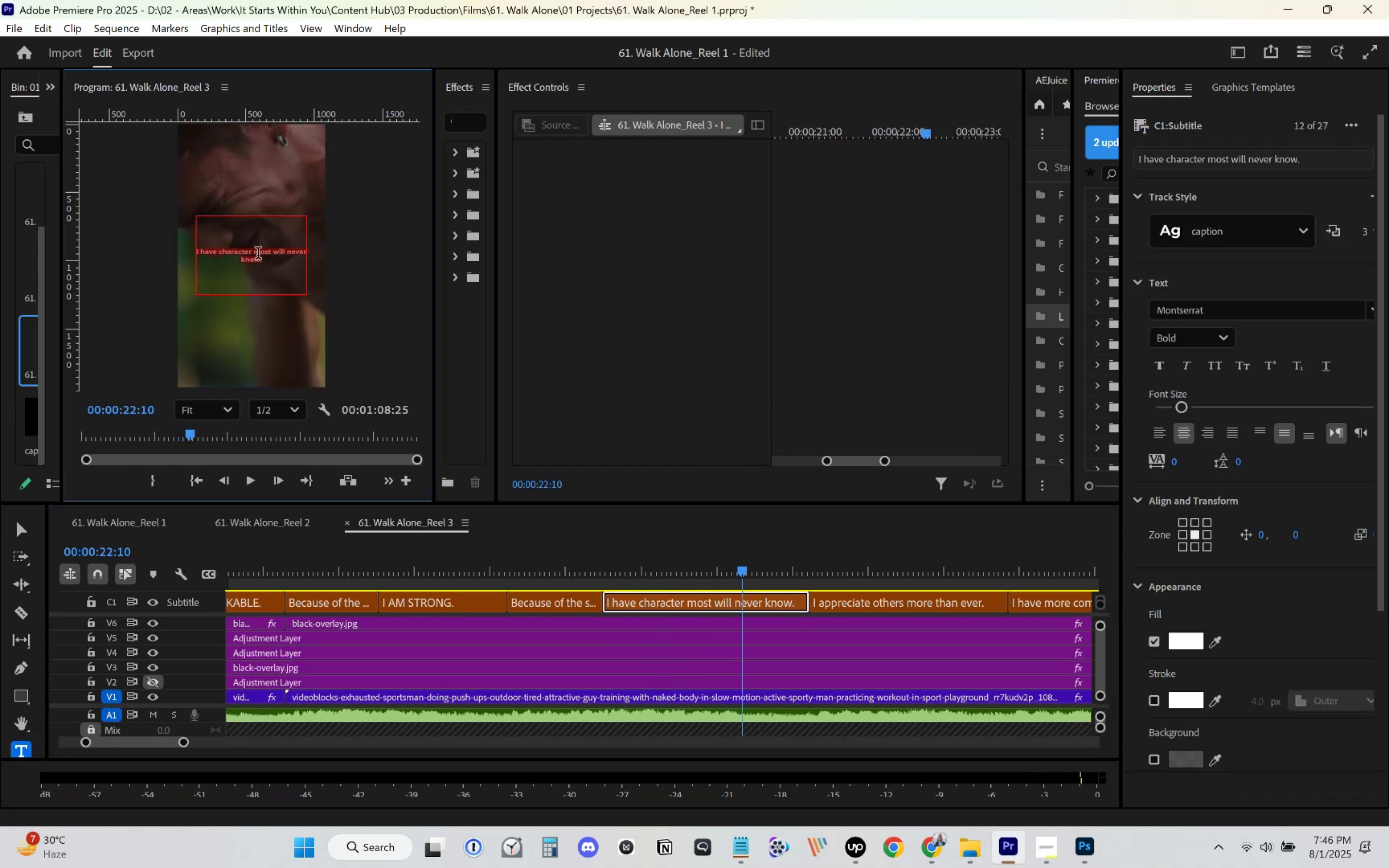 
key(Control+V)
 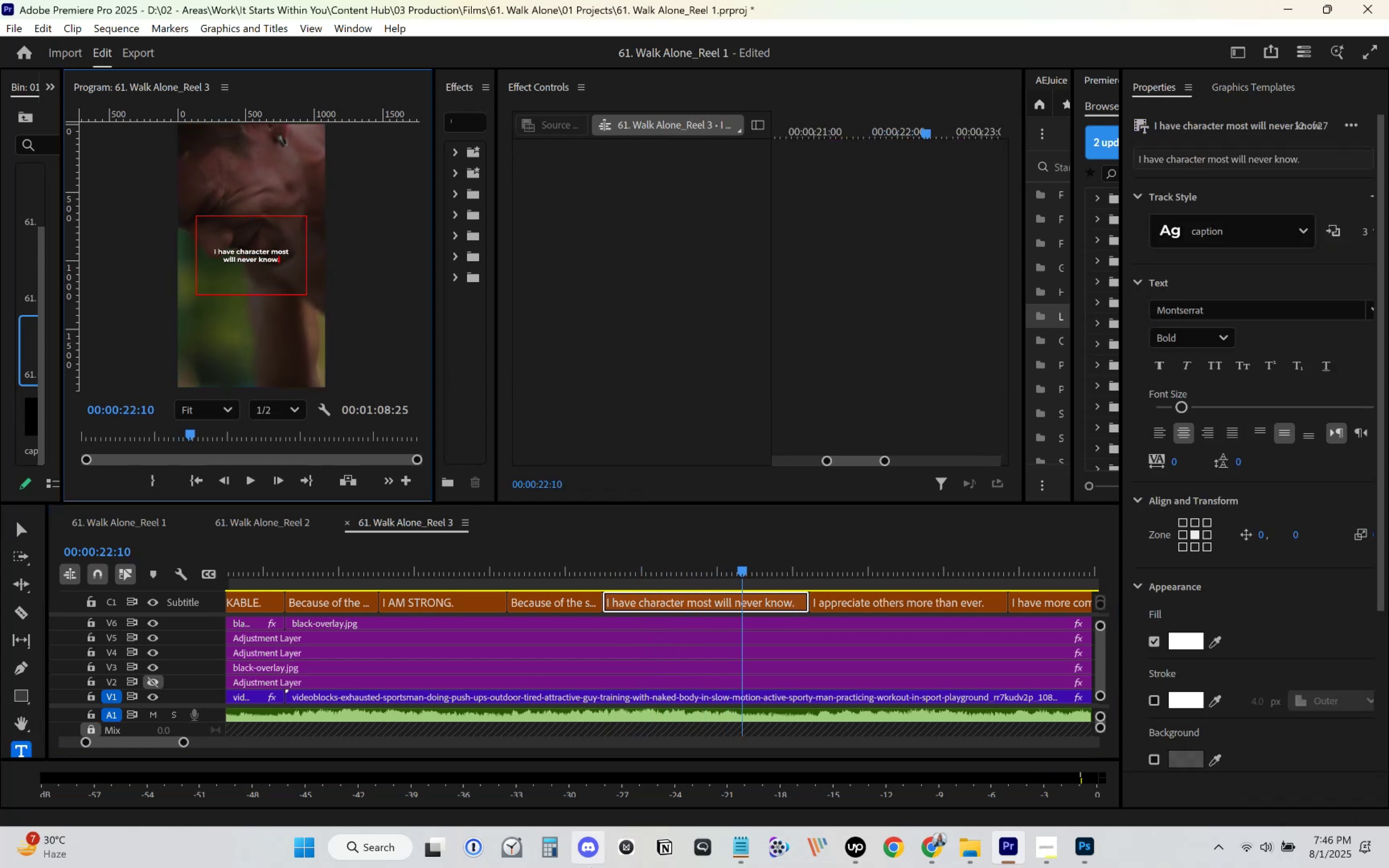 
left_click([747, 852])
 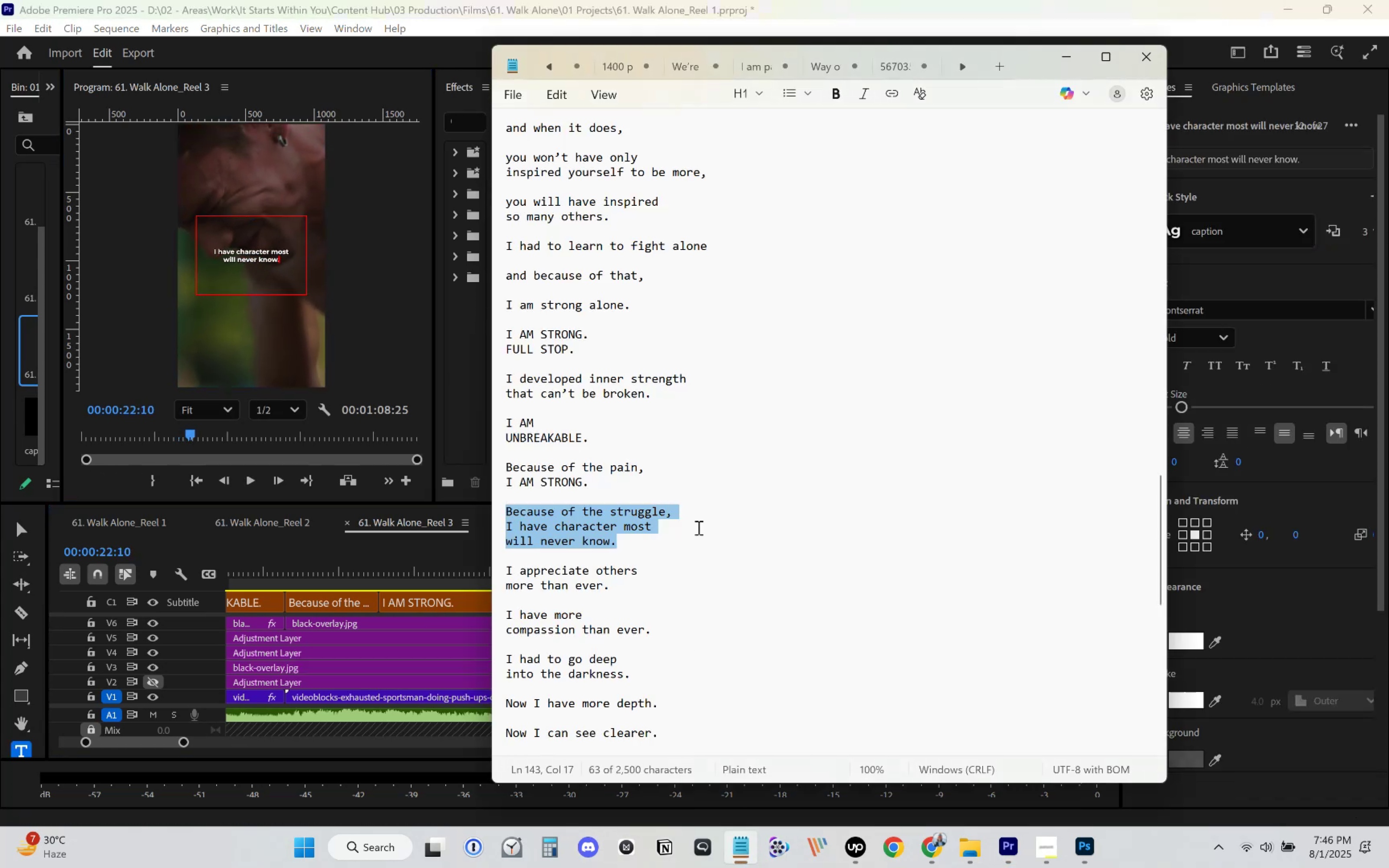 
scroll: coordinate [702, 481], scroll_direction: down, amount: 6.0
 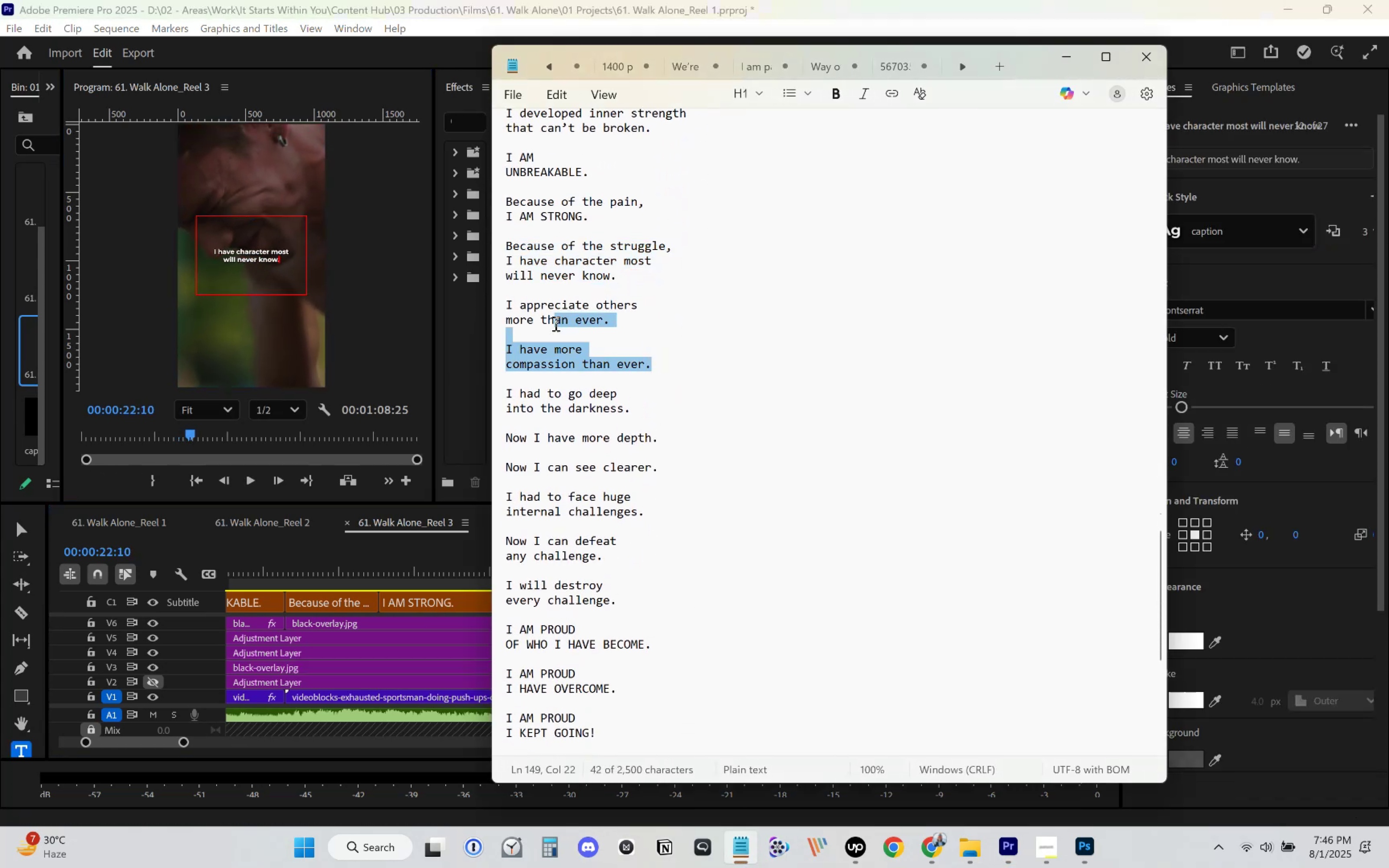 
key(Control+C)
 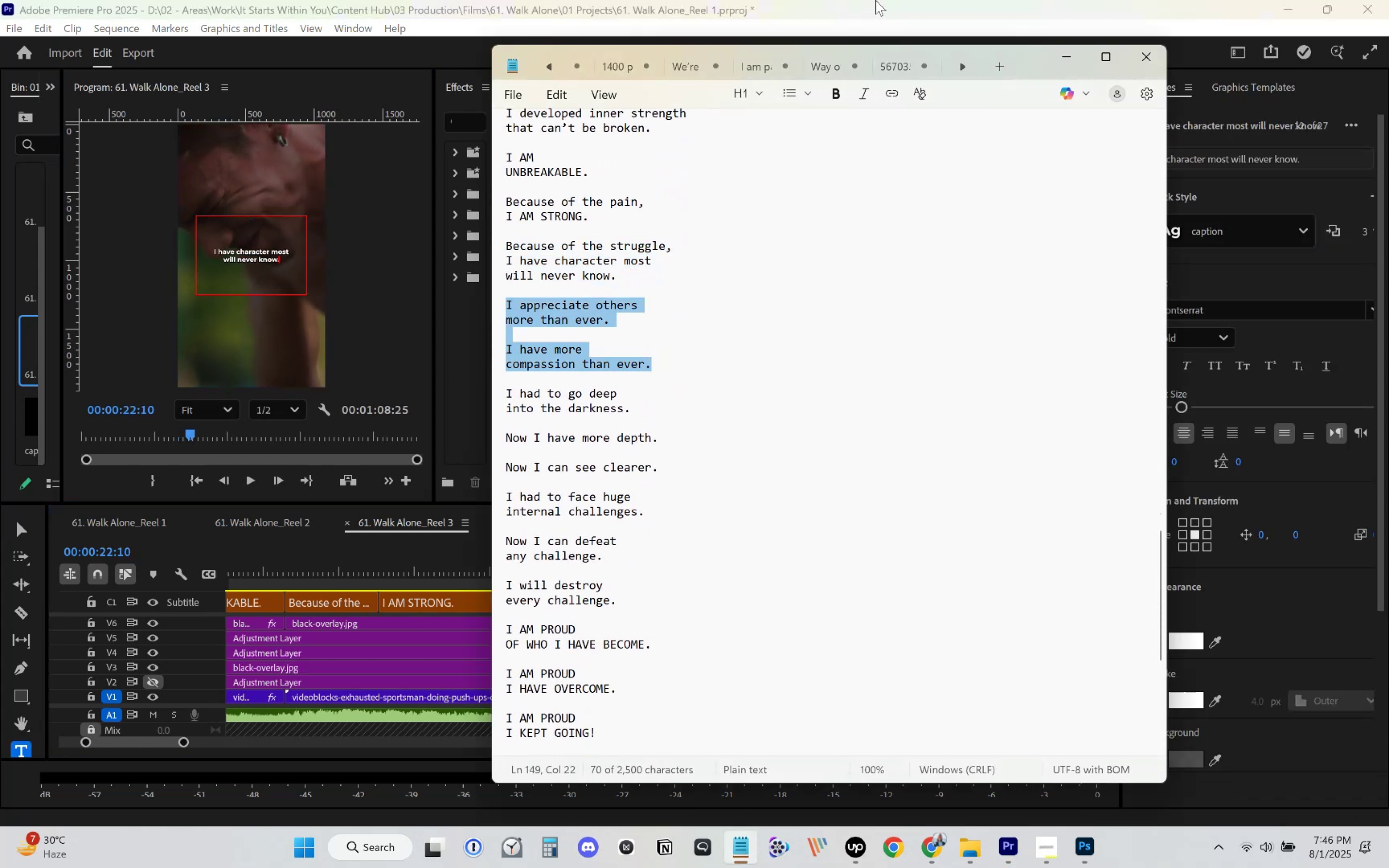 
left_click([876, 0])
 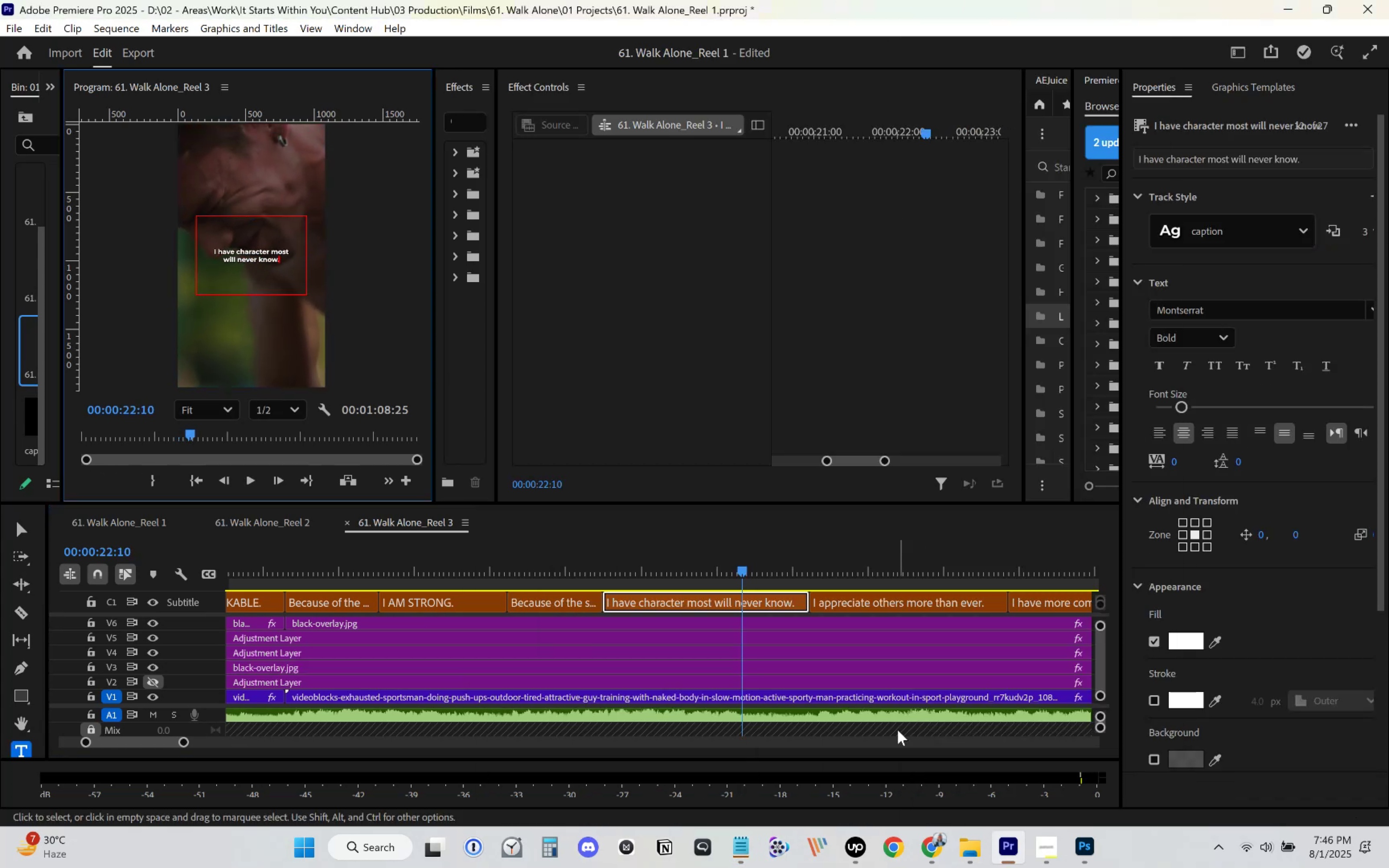 
left_click([843, 639])
 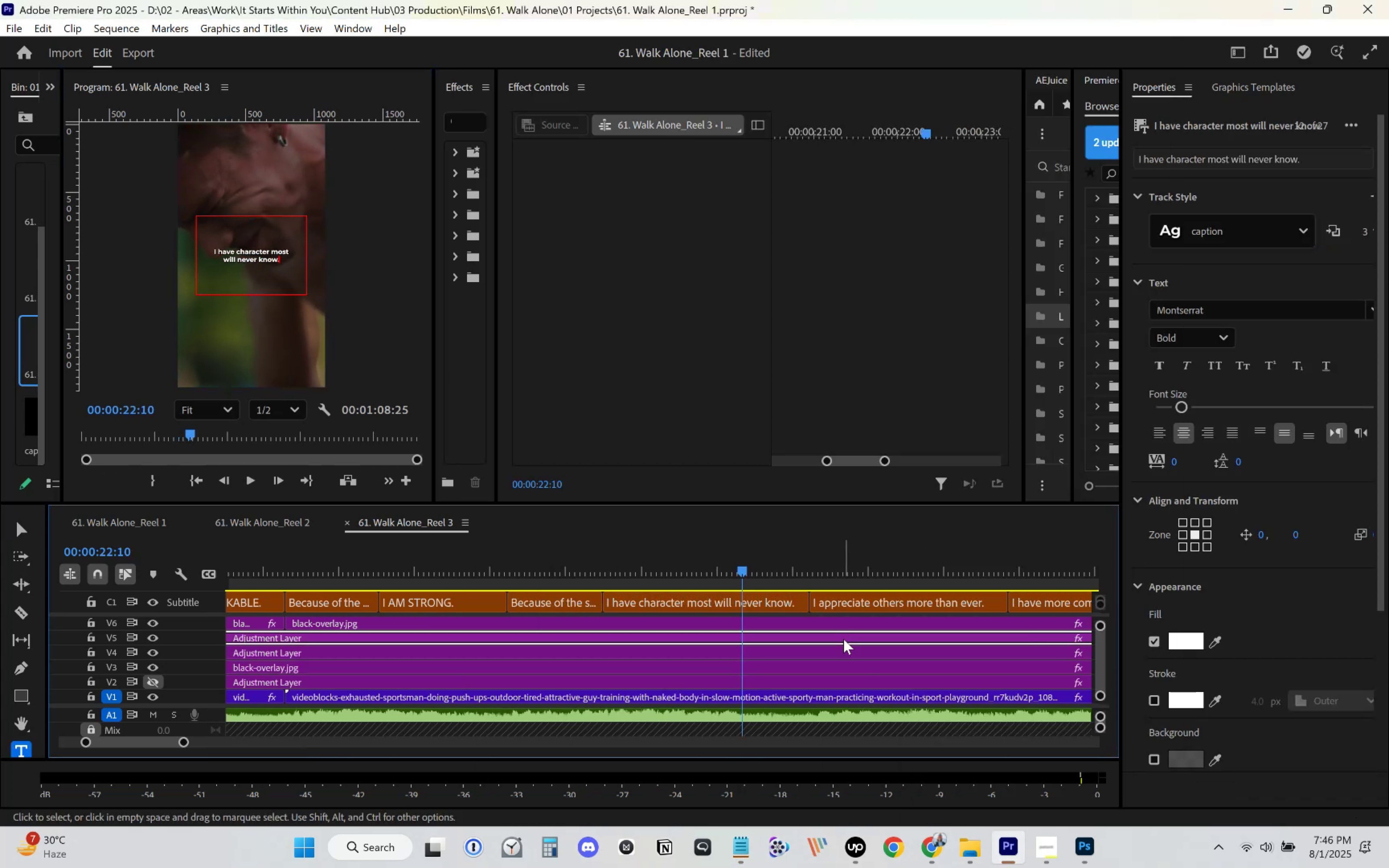 
key(Space)
 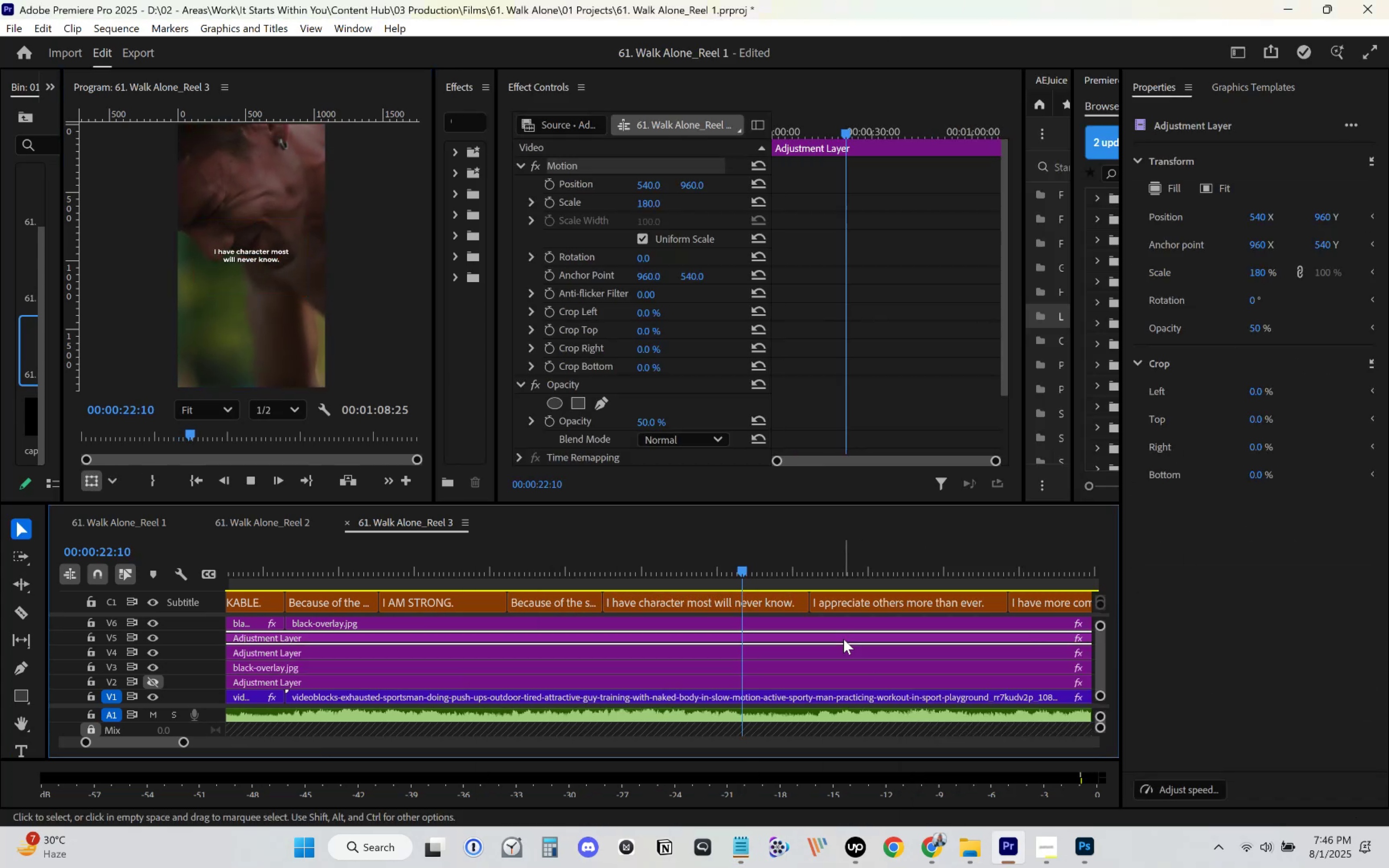 
scroll: coordinate [829, 623], scroll_direction: down, amount: 11.0
 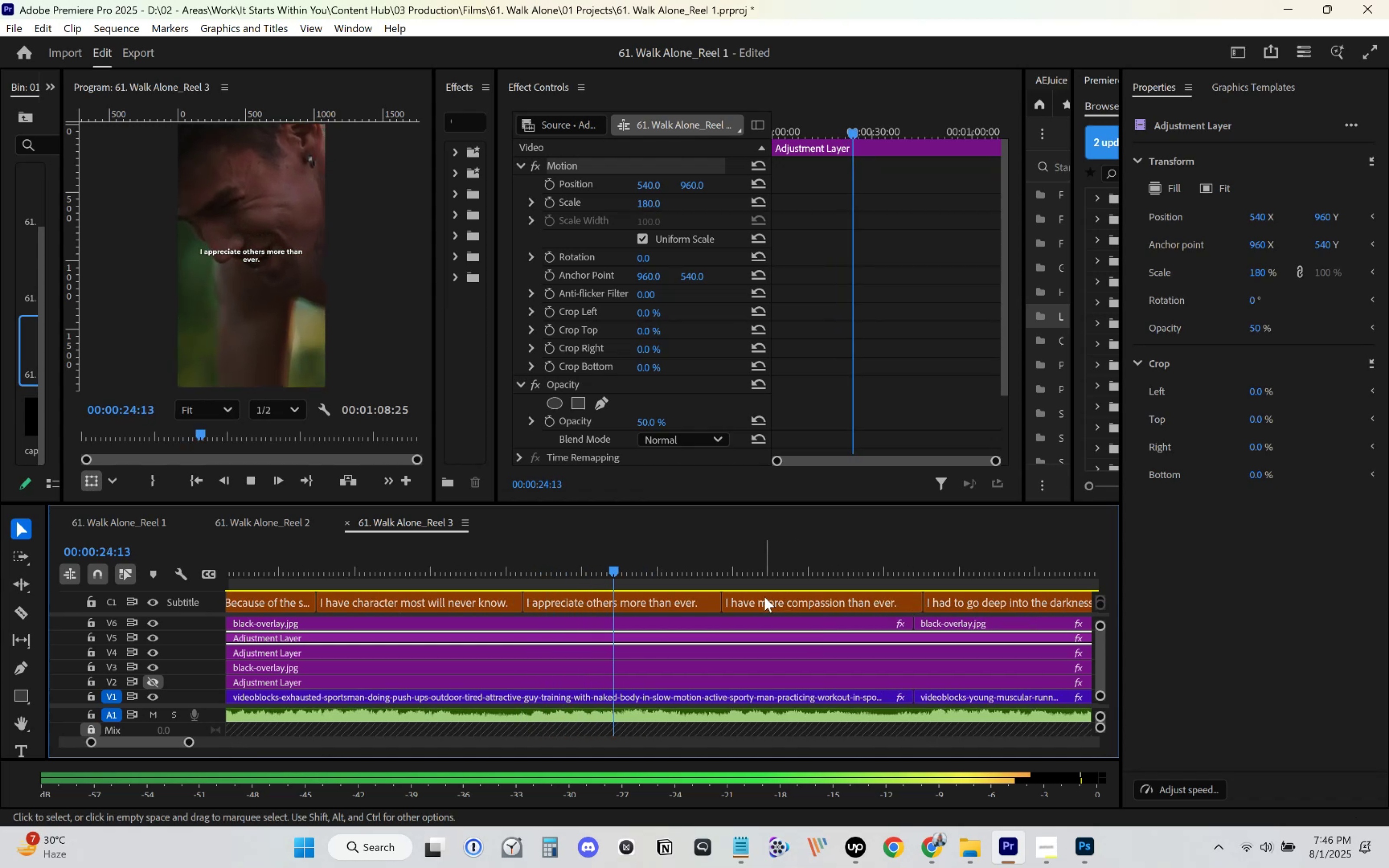 
key(Space)
 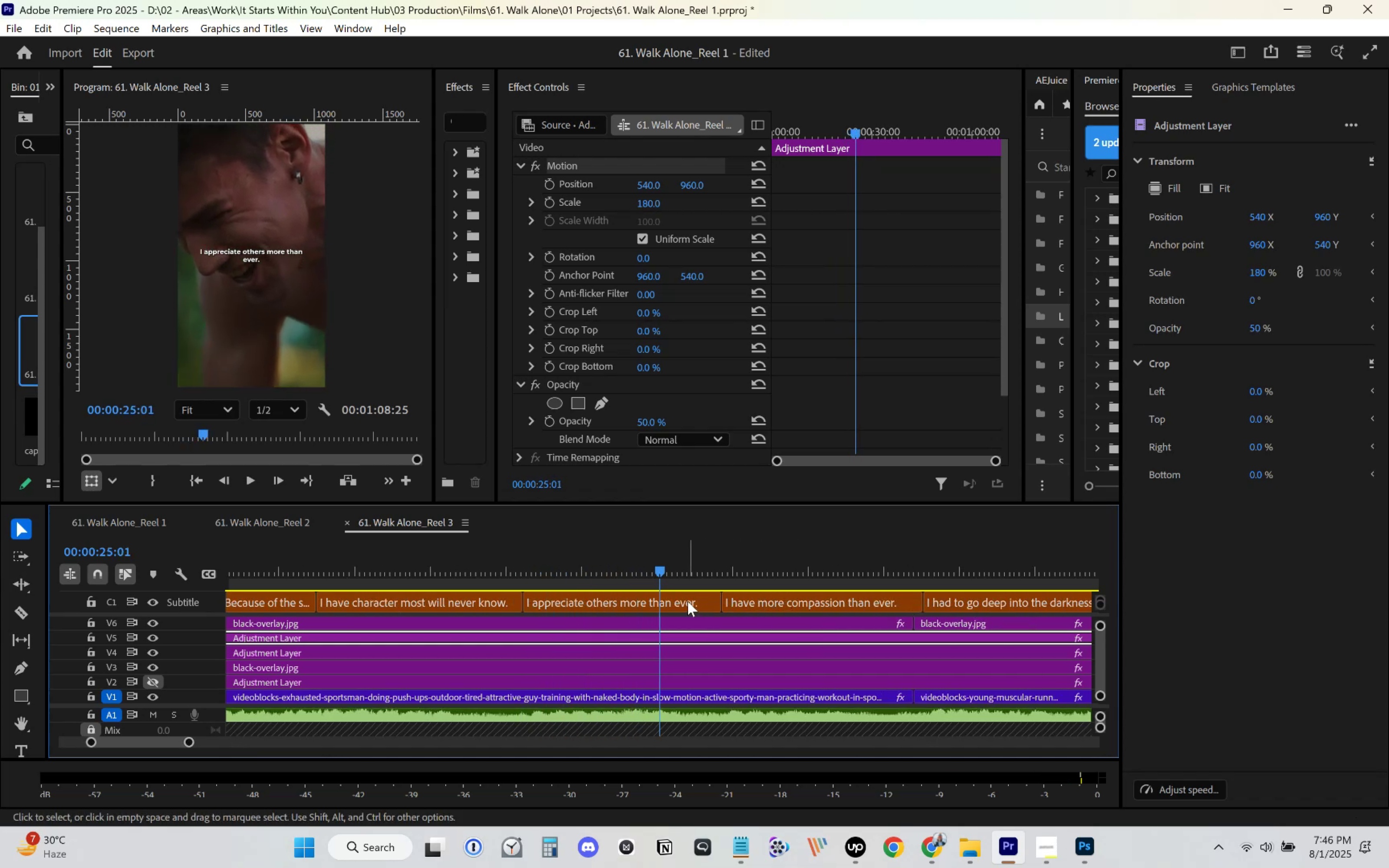 
left_click([688, 601])
 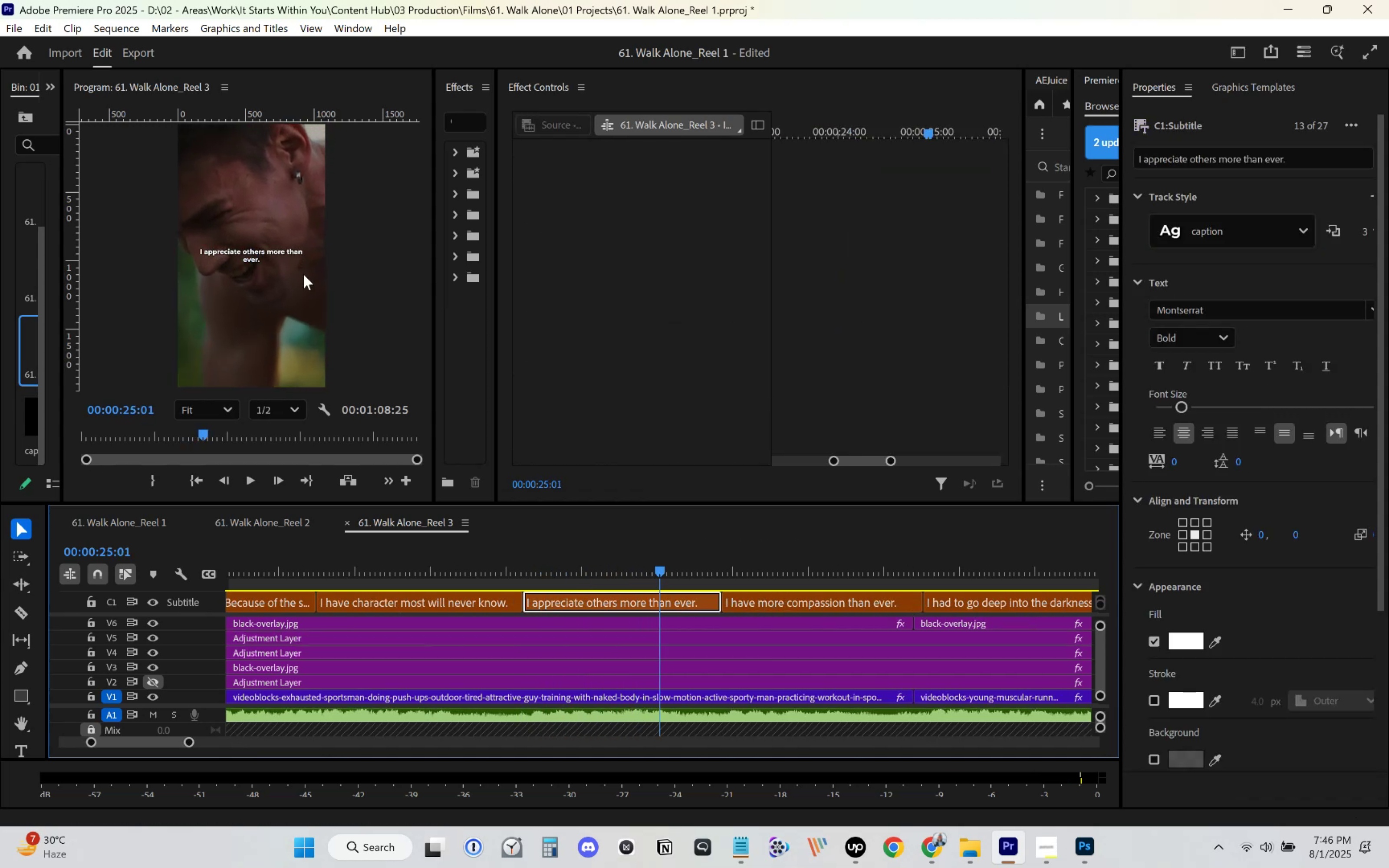 
left_click([257, 263])
 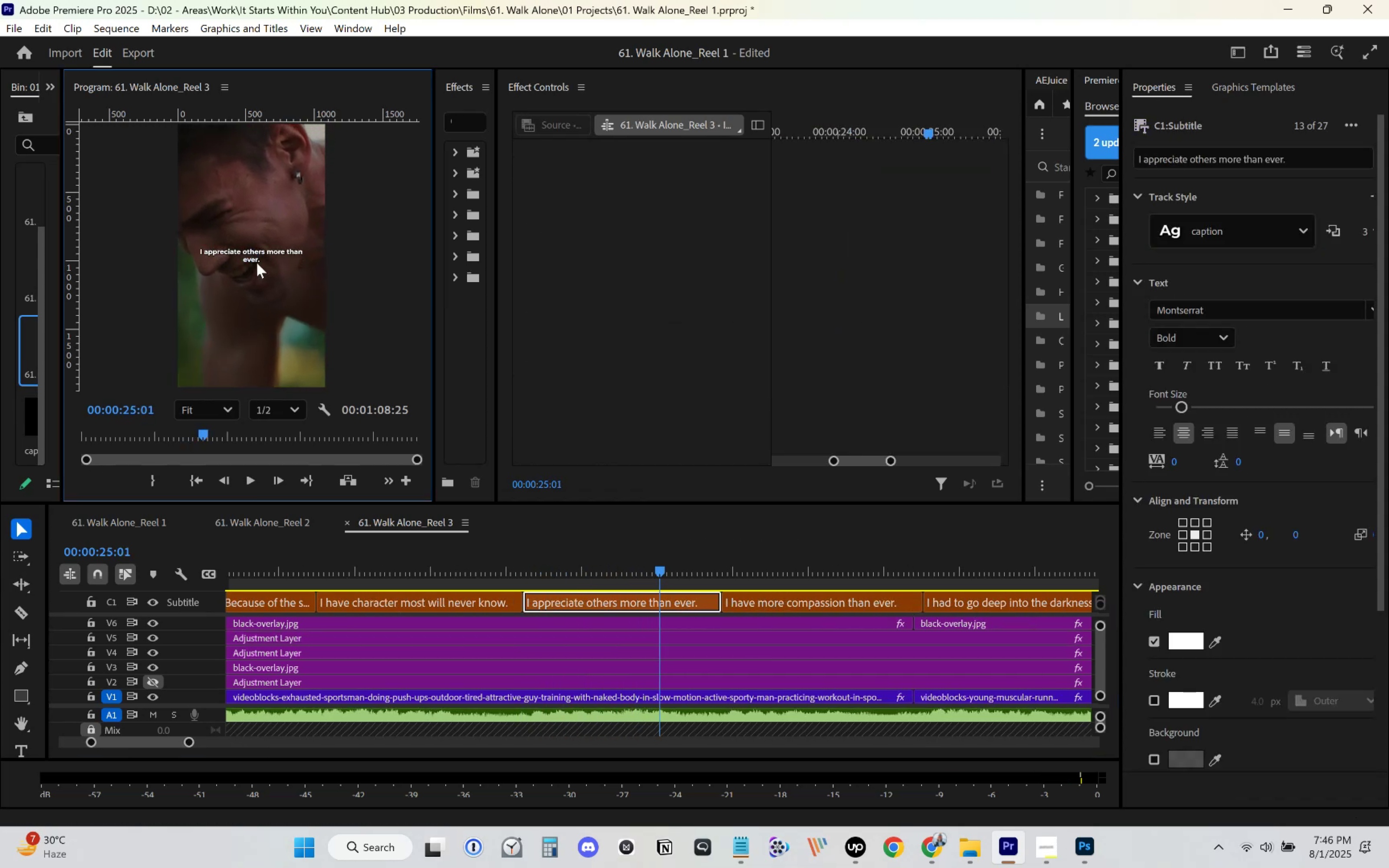 
key(Control+ControlLeft)
 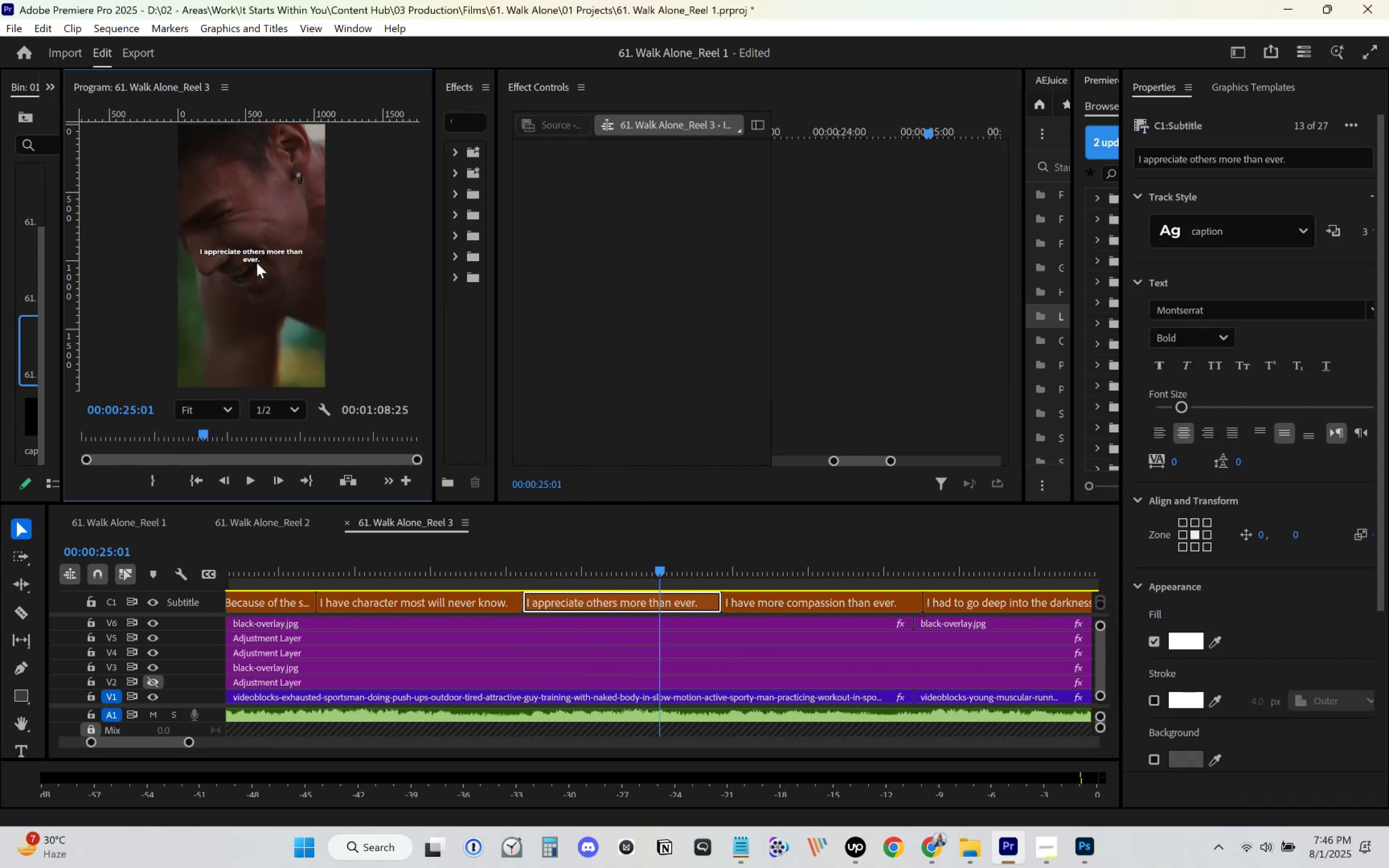 
double_click([257, 263])
 